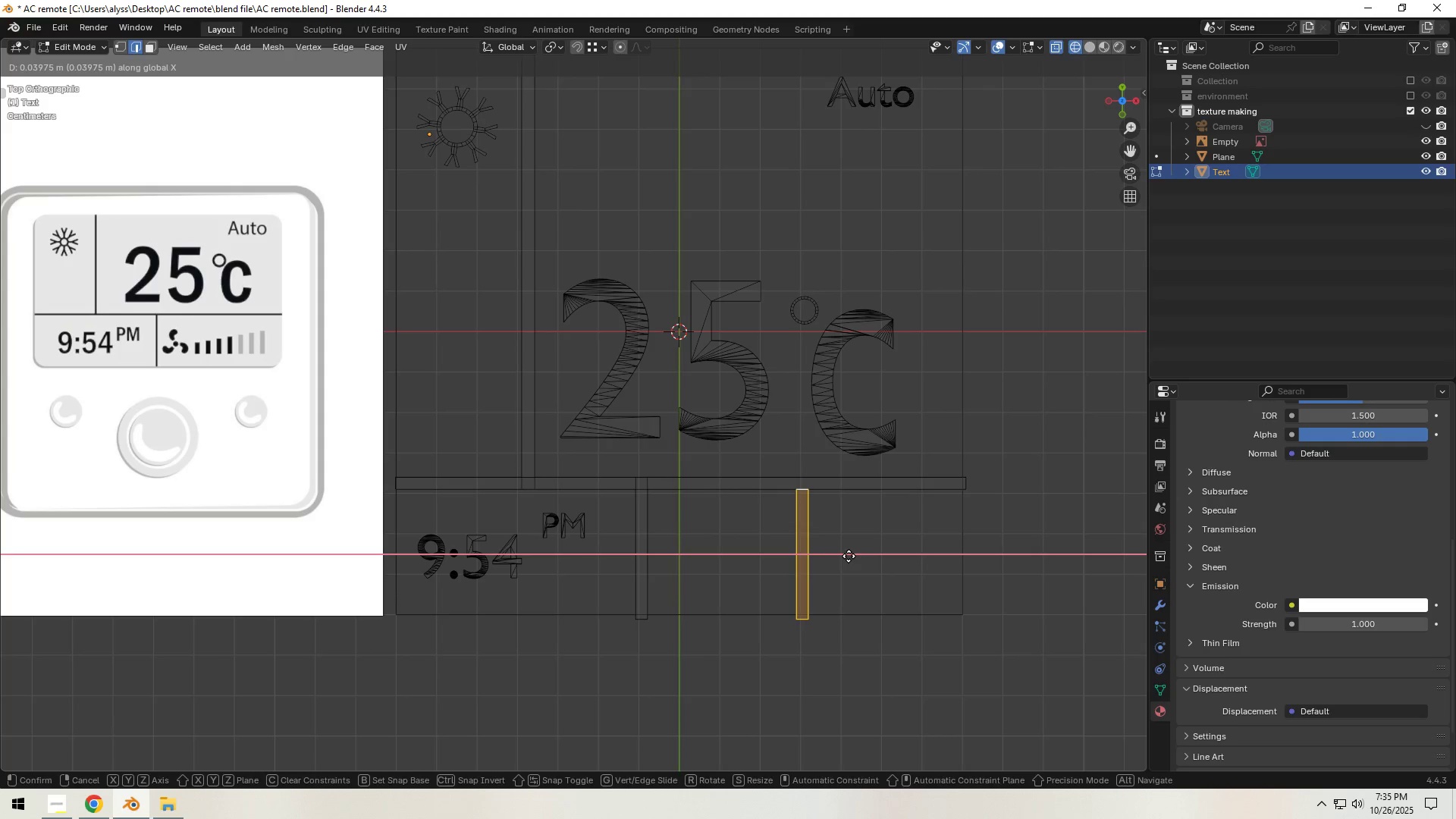 
left_click([849, 556])
 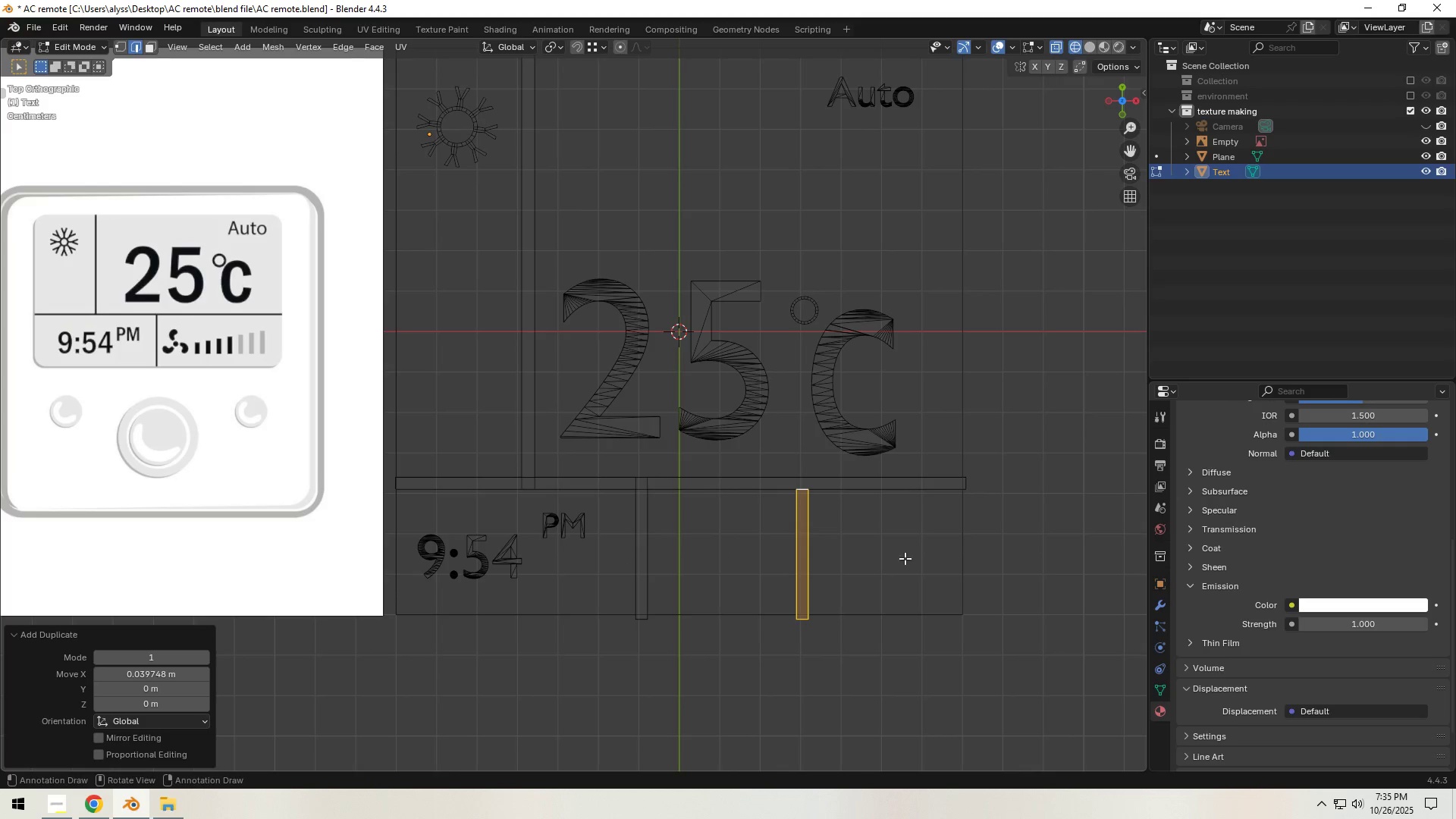 
type(sy)
 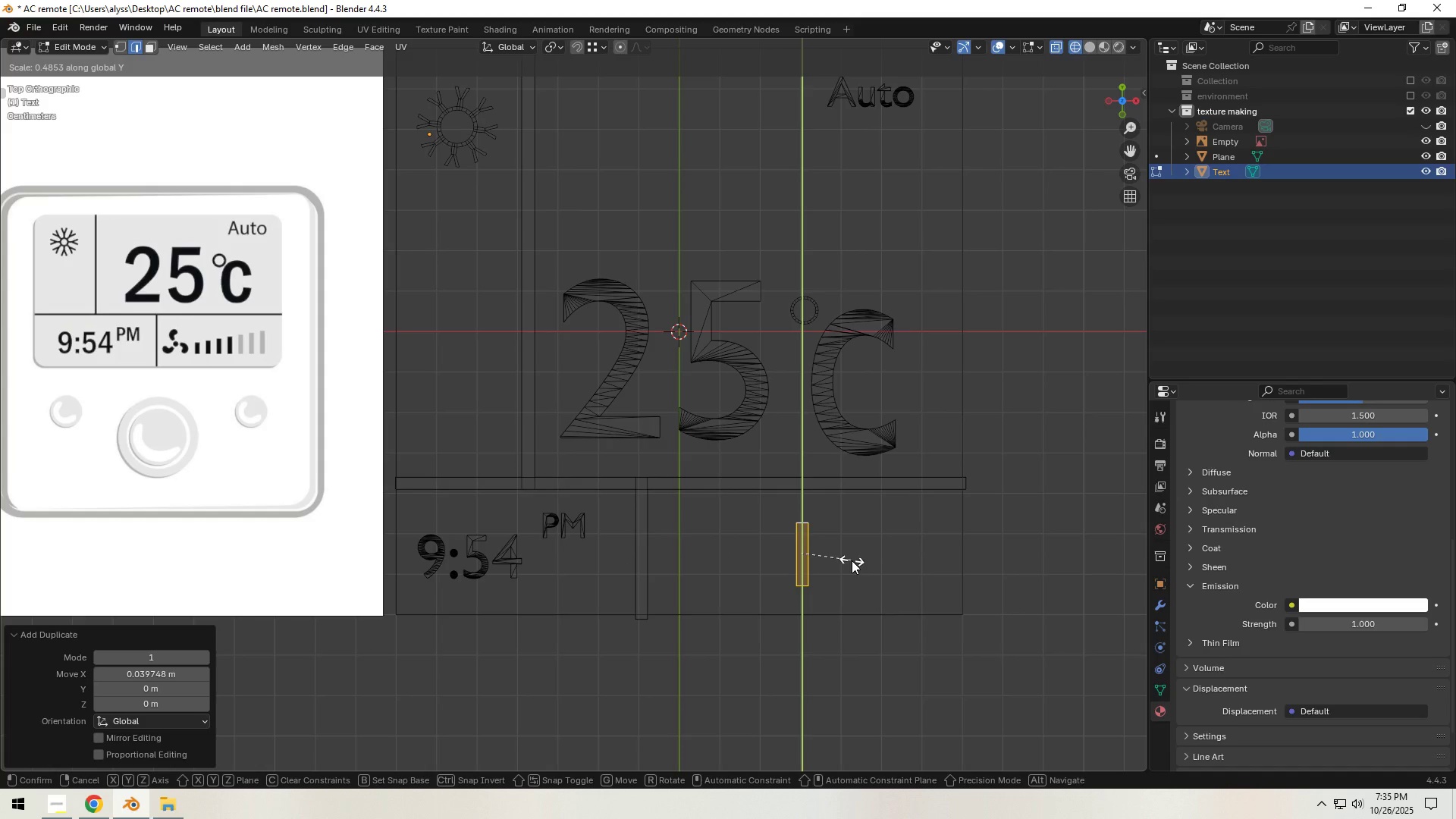 
left_click([852, 560])
 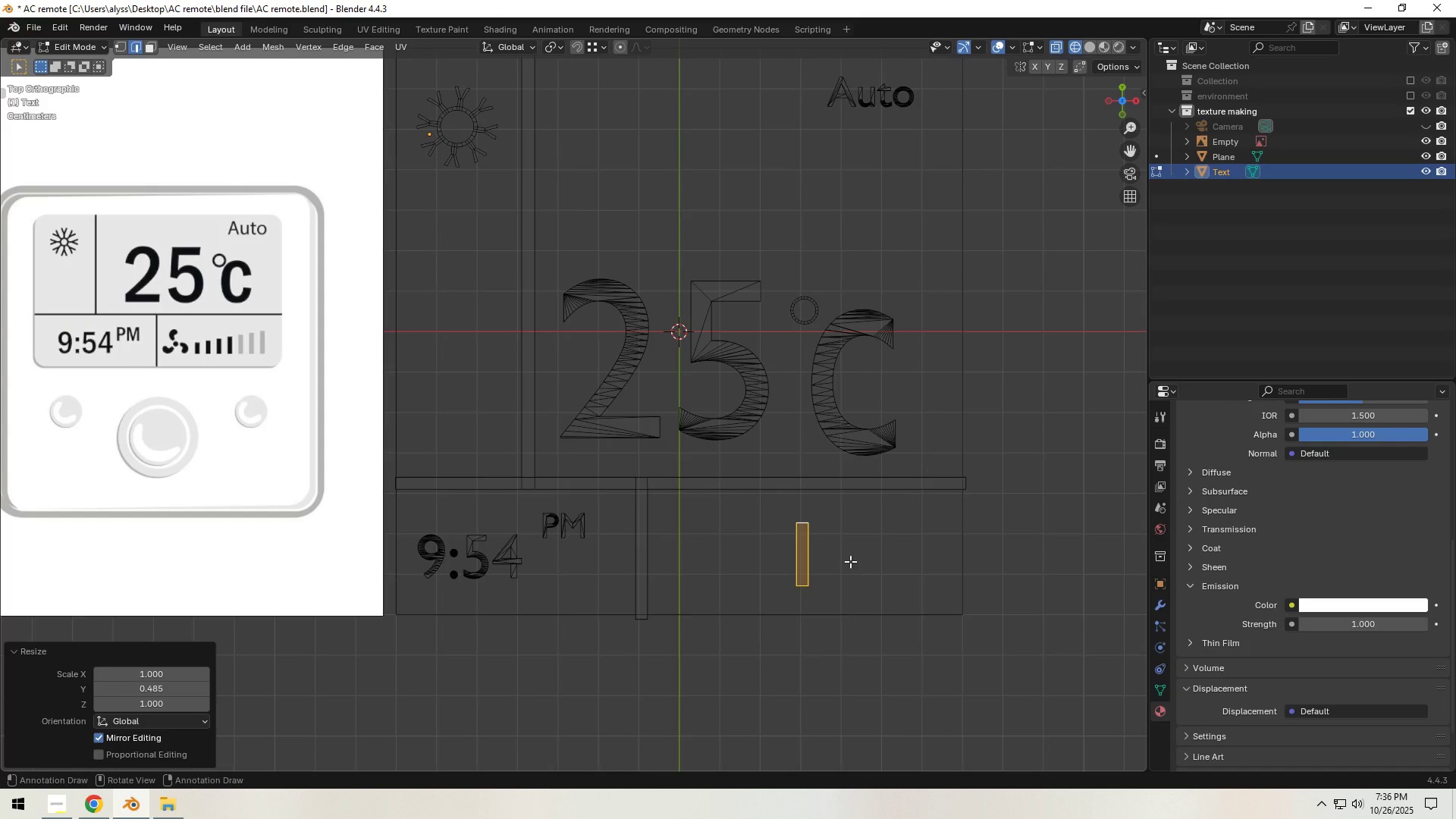 
type(gDx)
 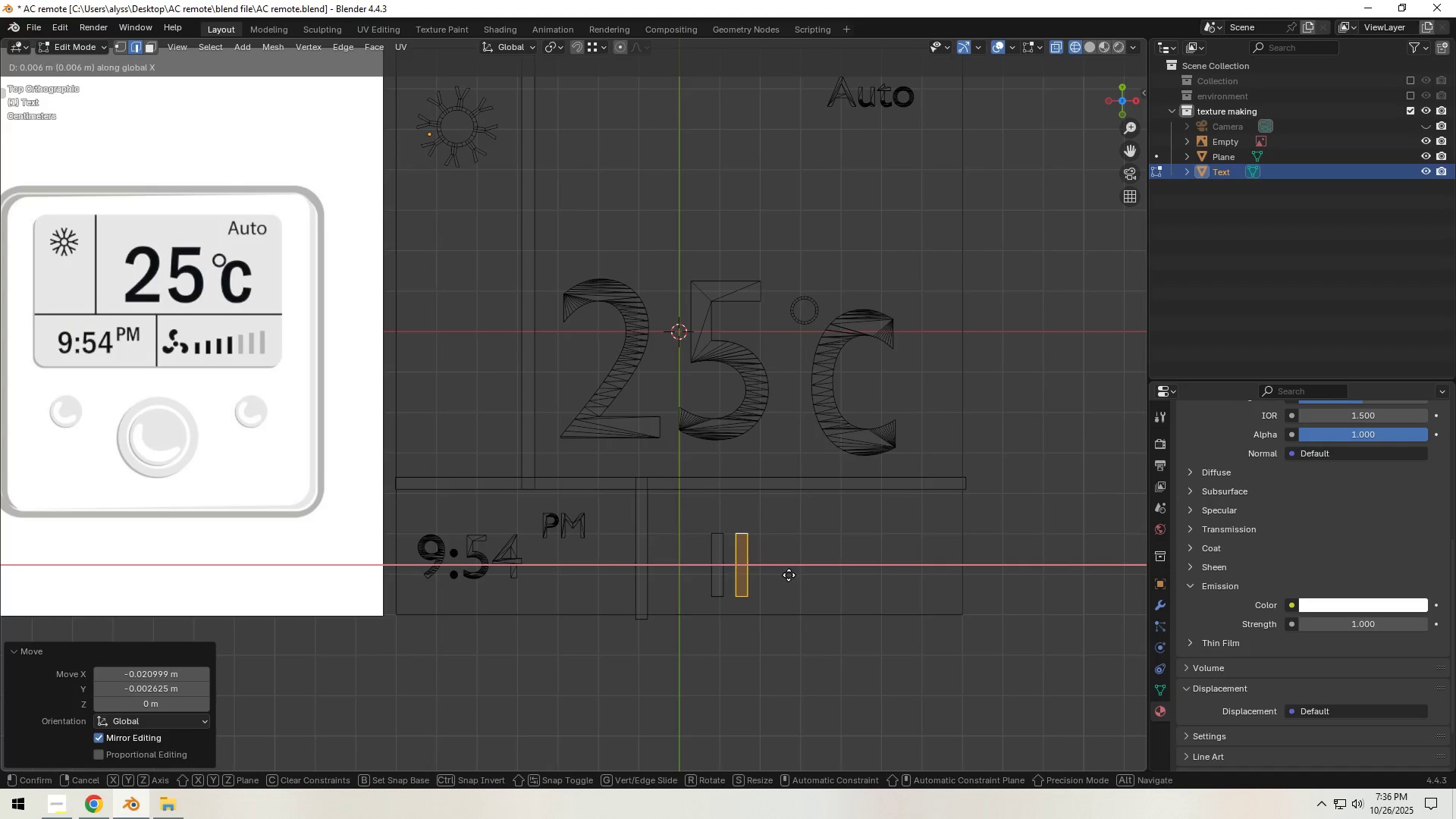 
left_click([789, 575])
 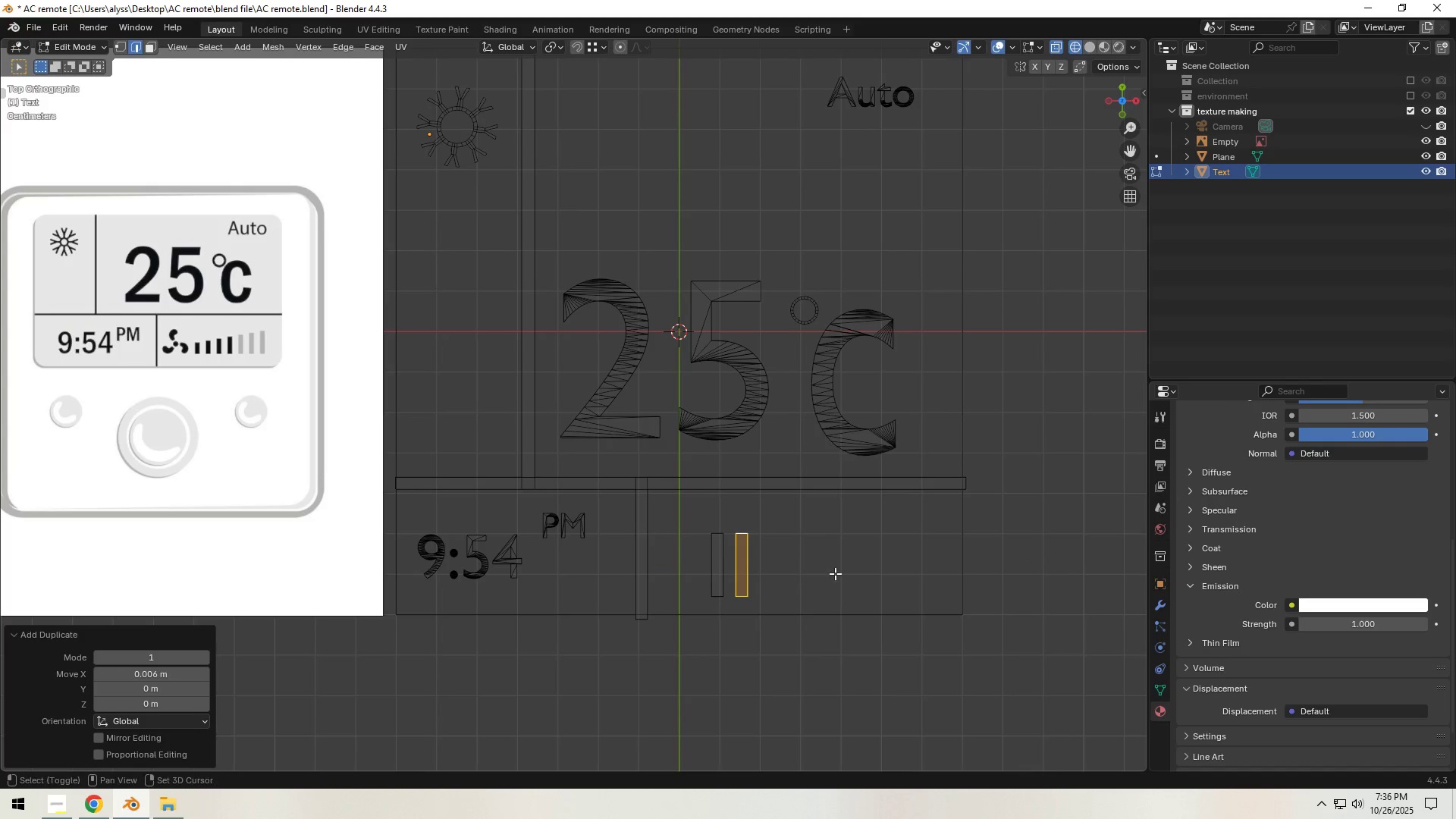 
key(Shift+R)
 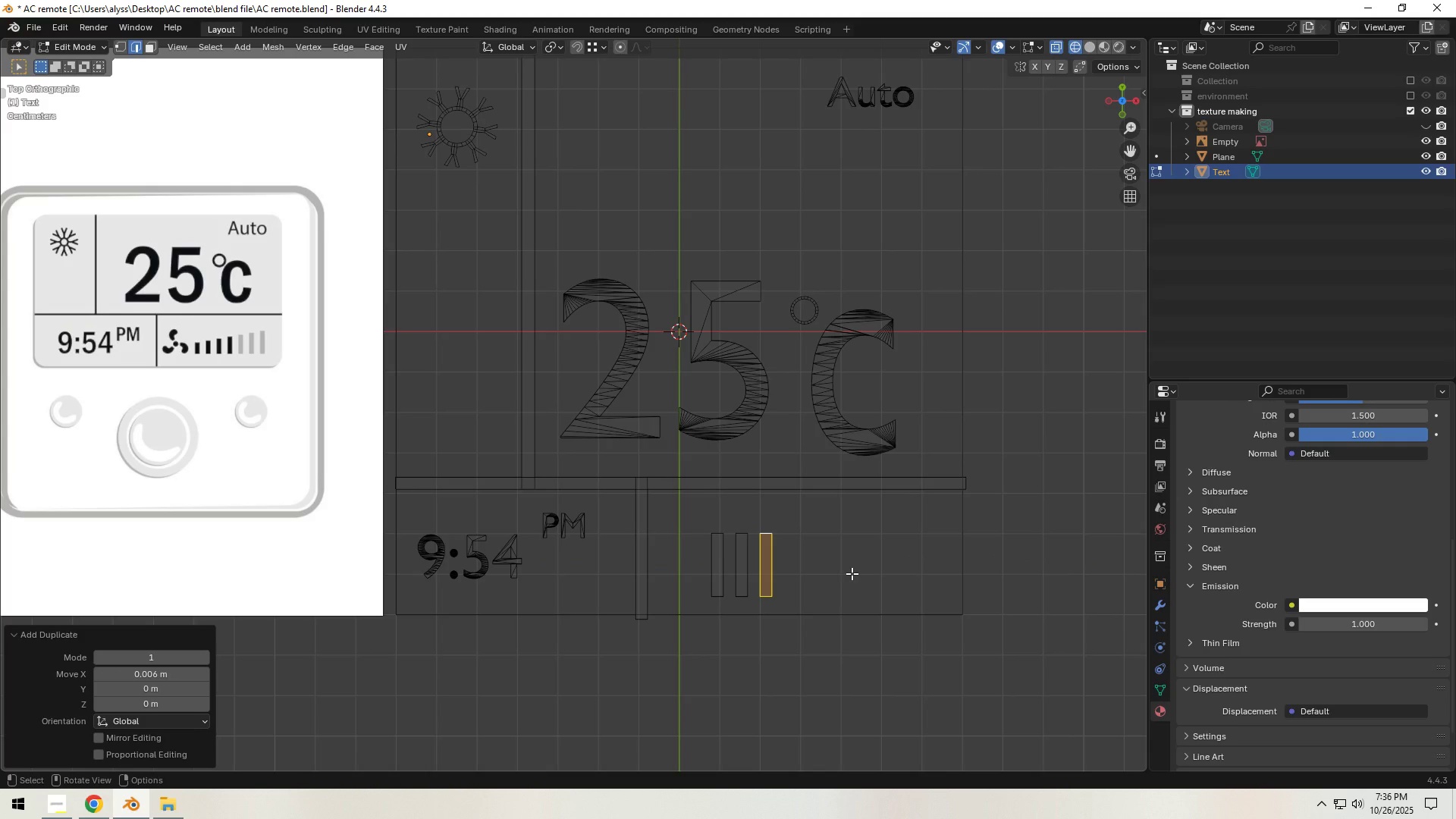 
type(RRRR)
 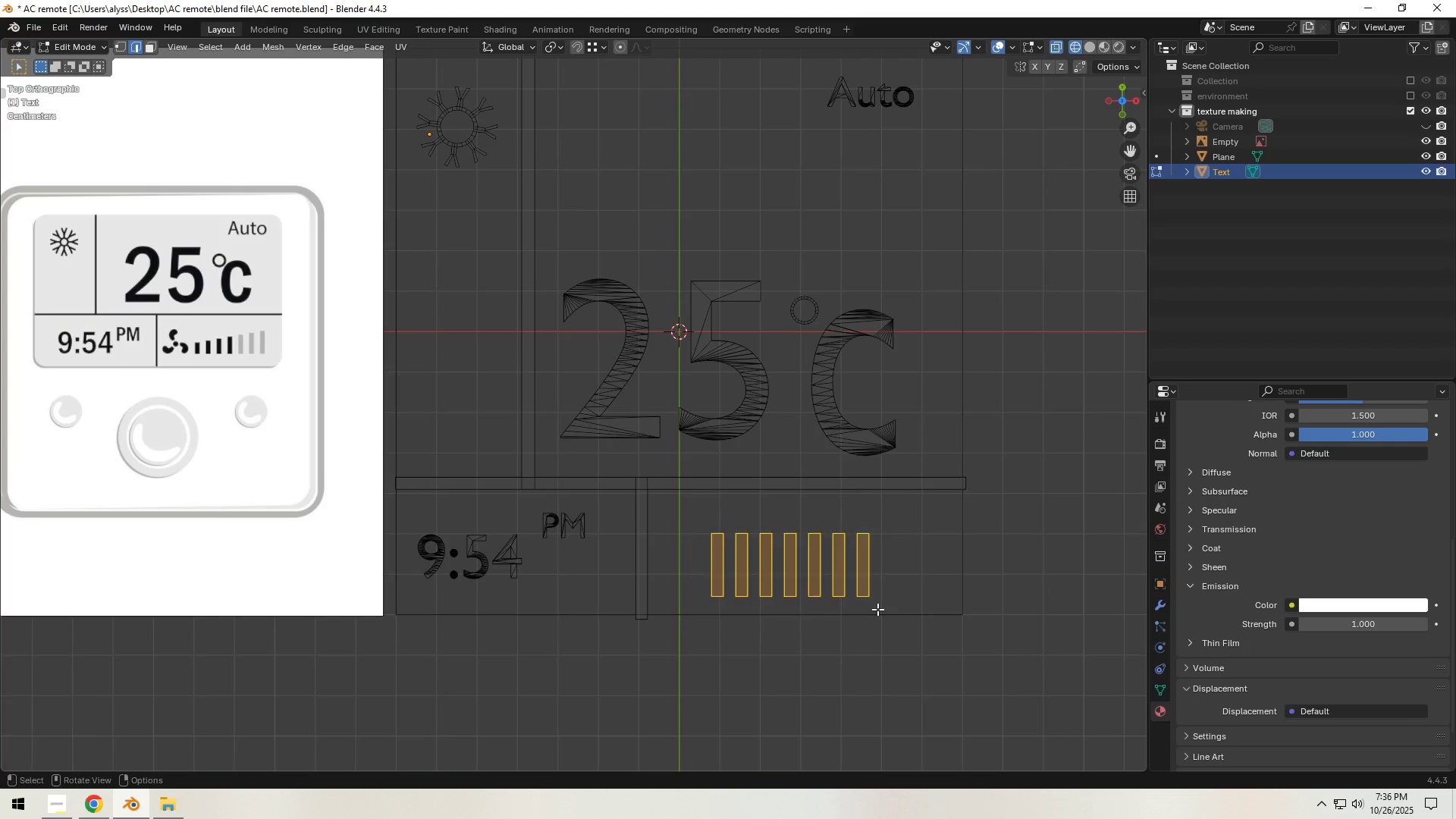 
type(gx)
 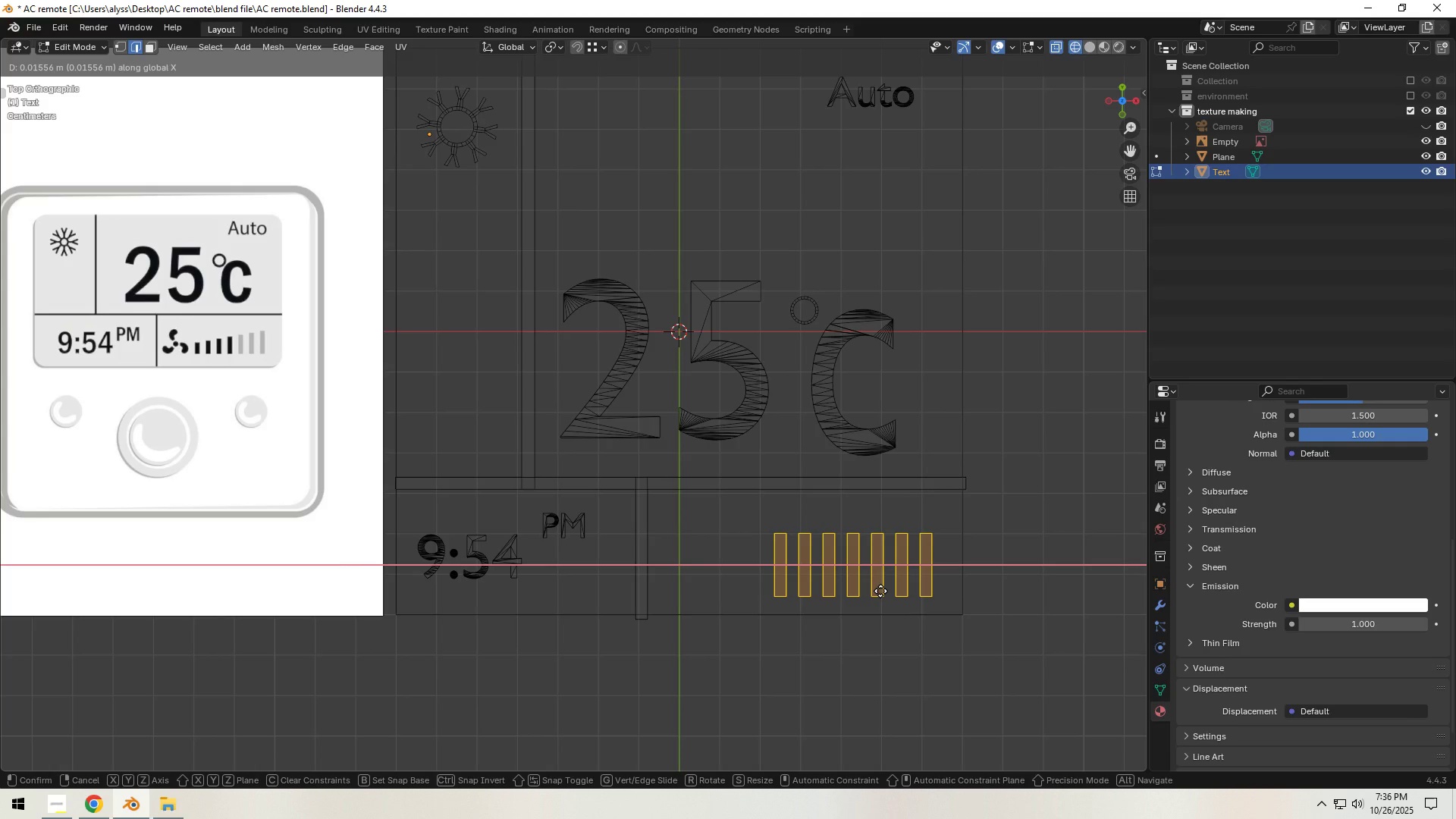 
left_click([880, 591])
 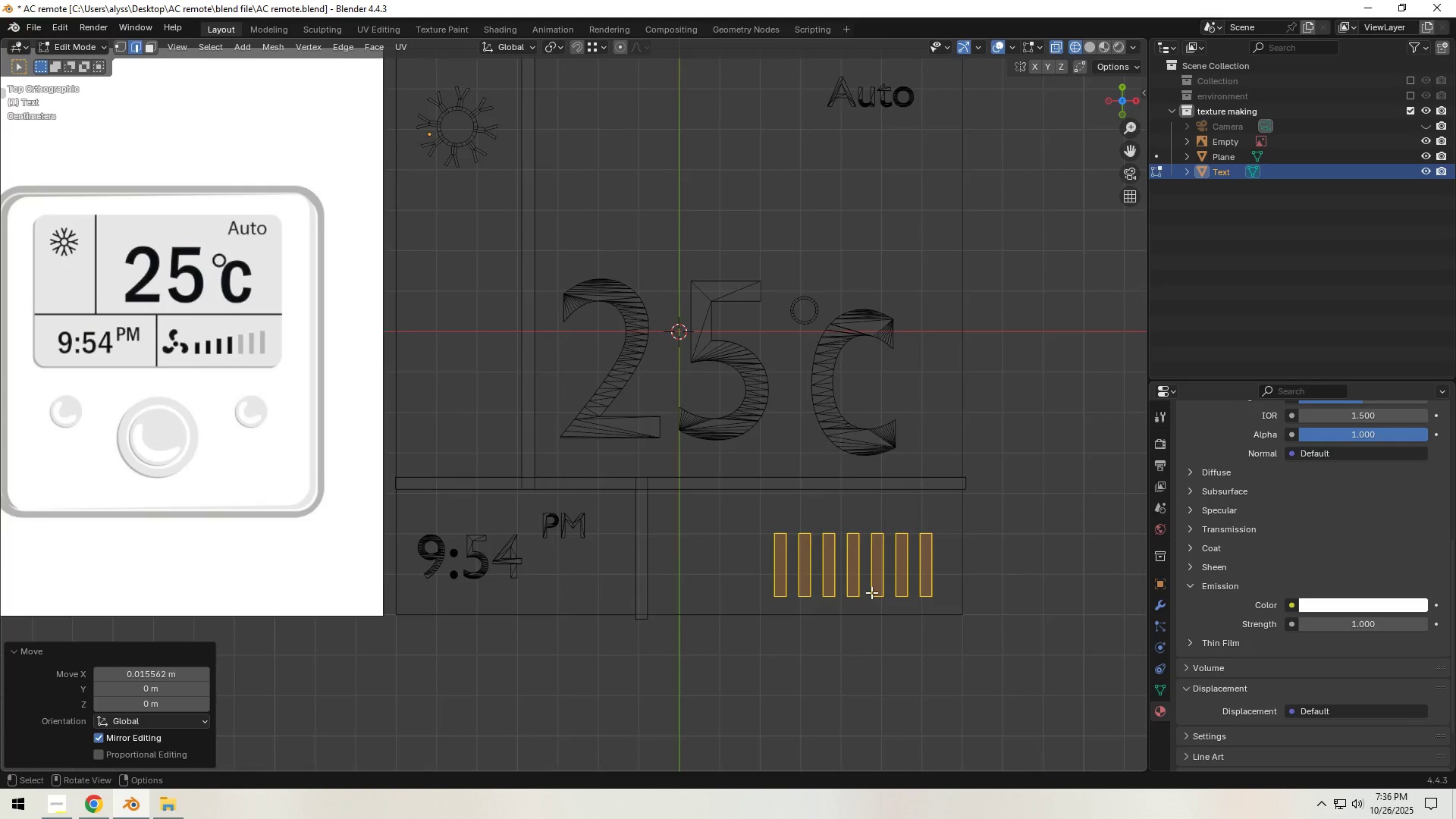 
scroll: coordinate [871, 592], scroll_direction: up, amount: 1.0
 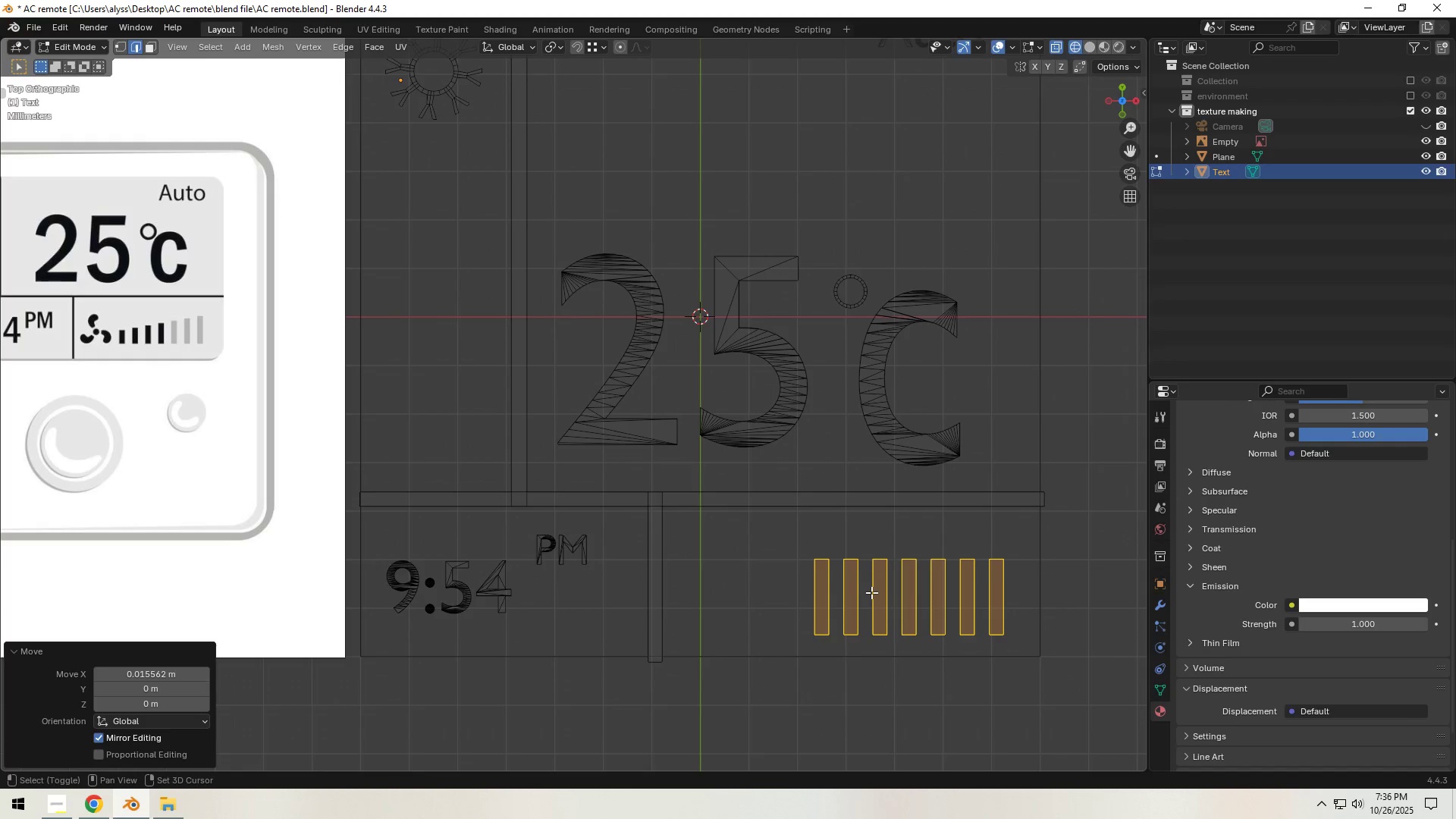 
hold_key(key=ShiftLeft, duration=0.54)
 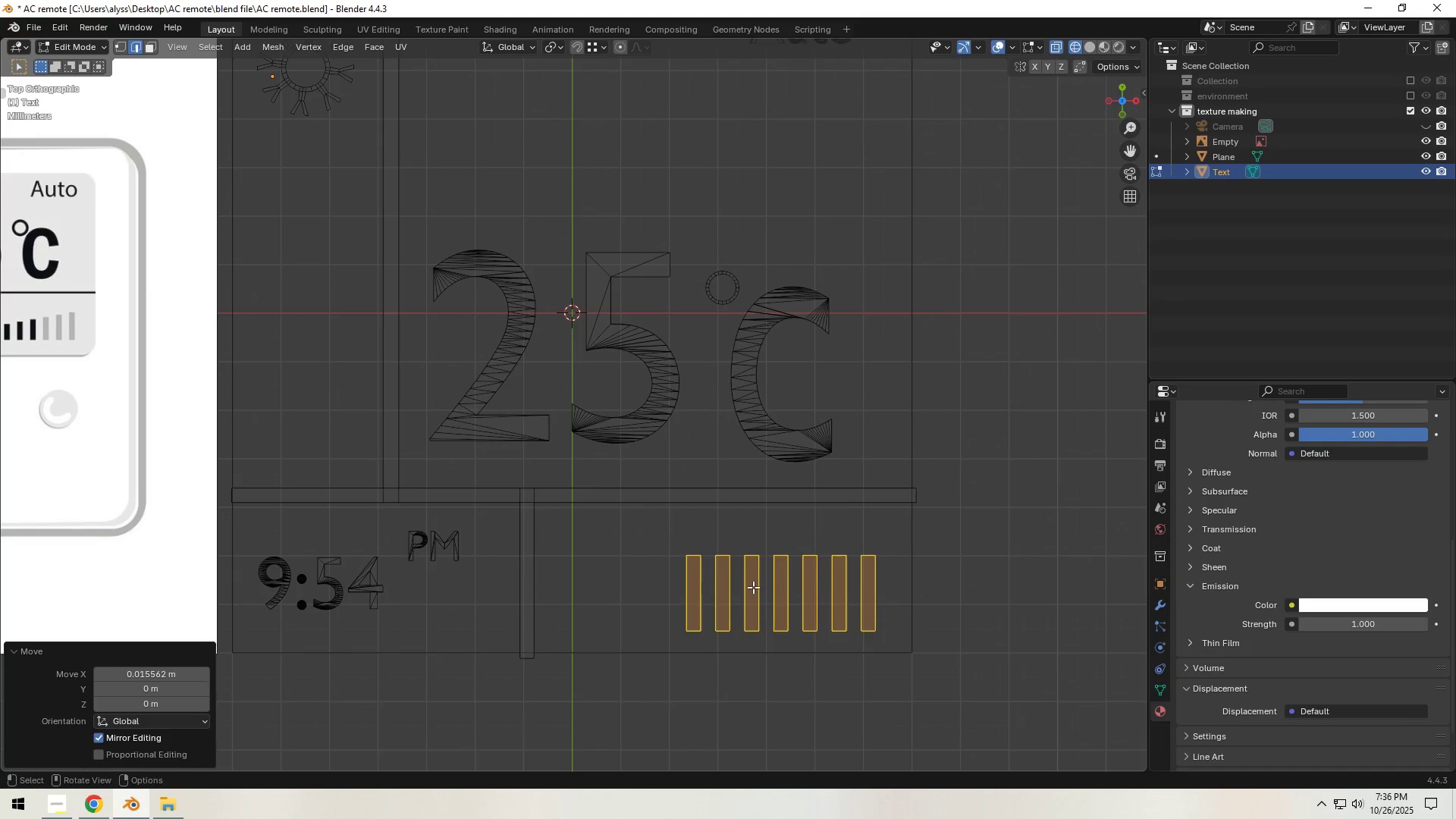 
hold_key(key=ShiftLeft, duration=0.69)
 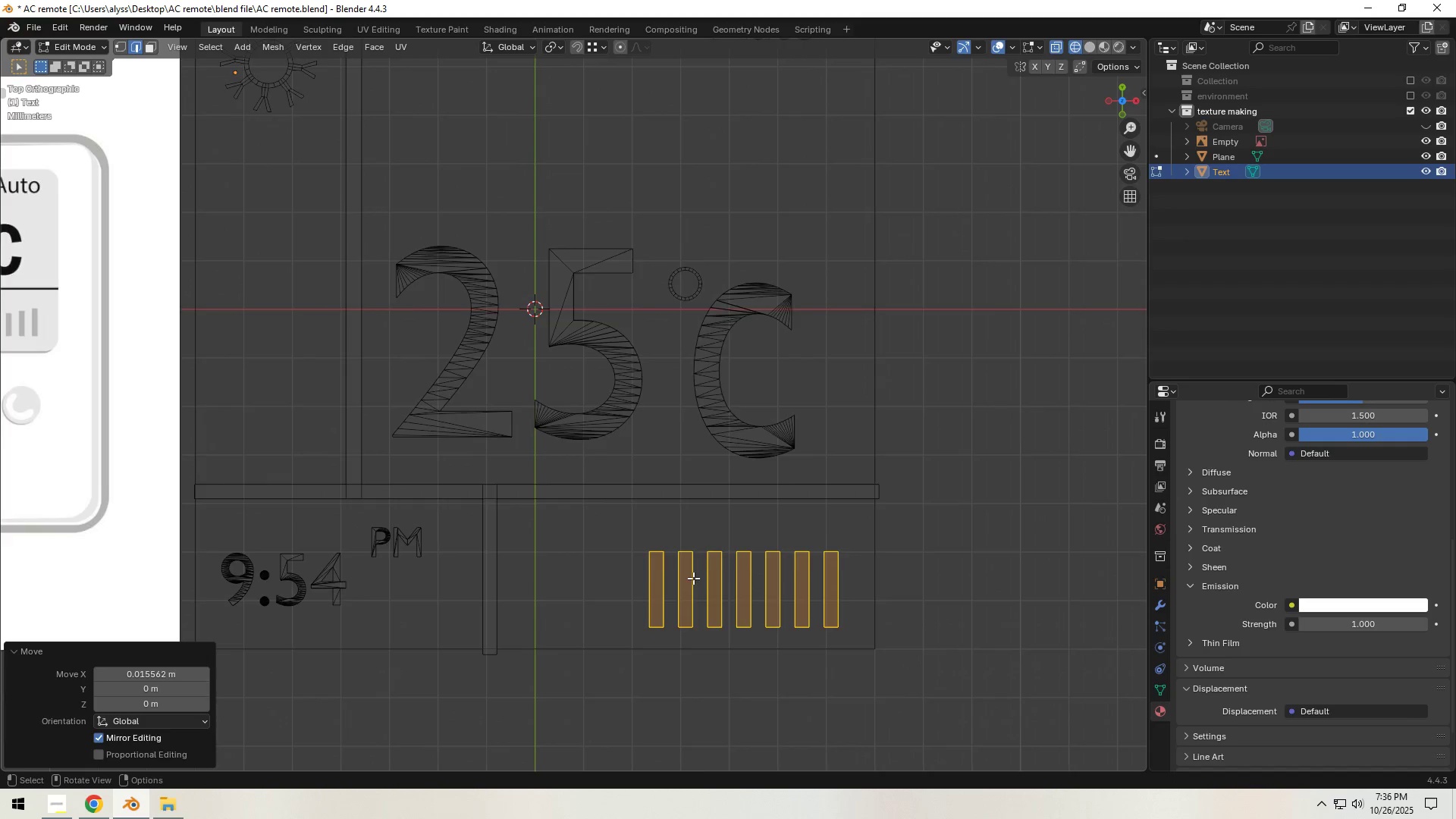 
scroll: coordinate [693, 578], scroll_direction: up, amount: 1.0
 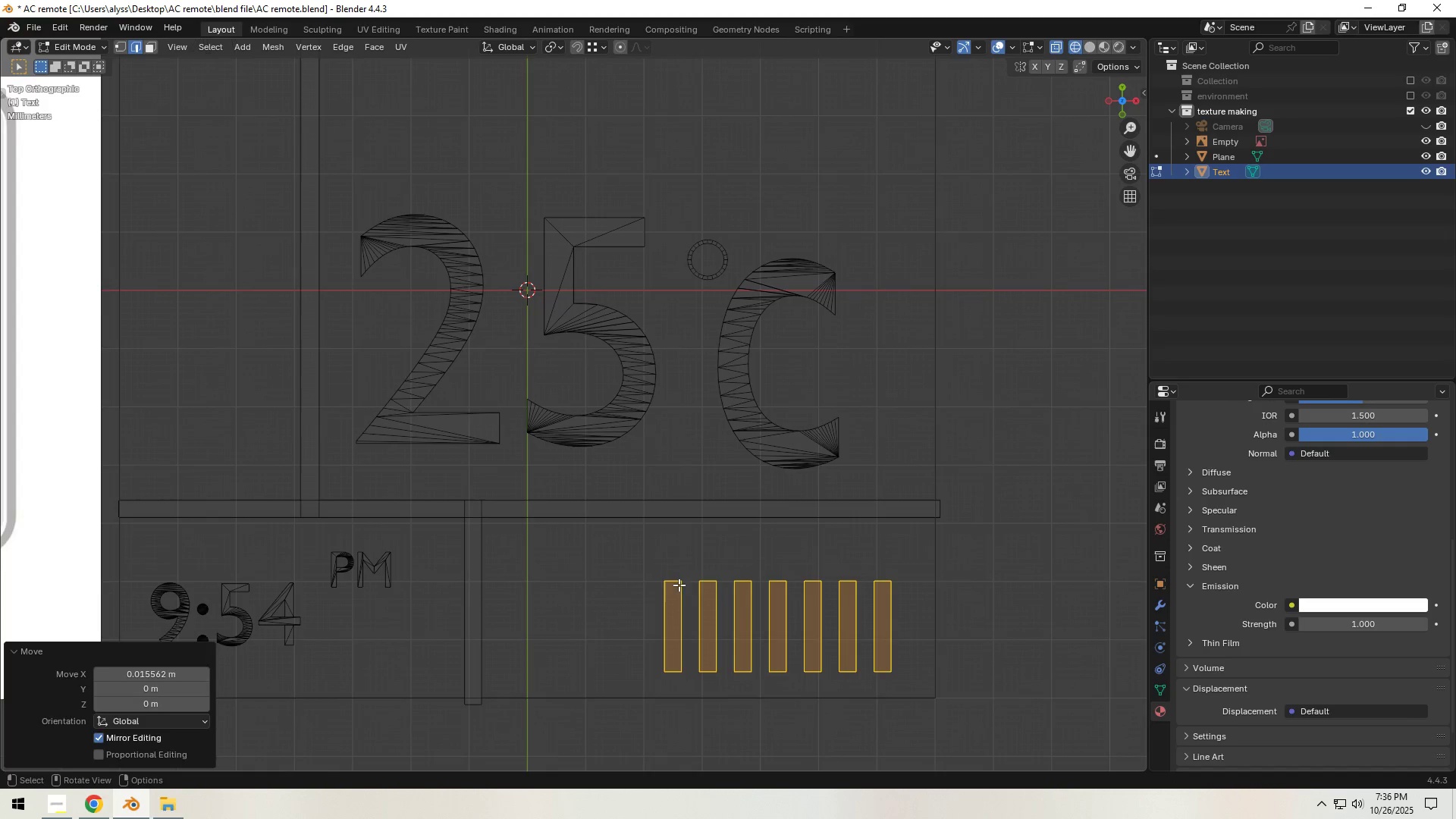 
left_click([676, 584])
 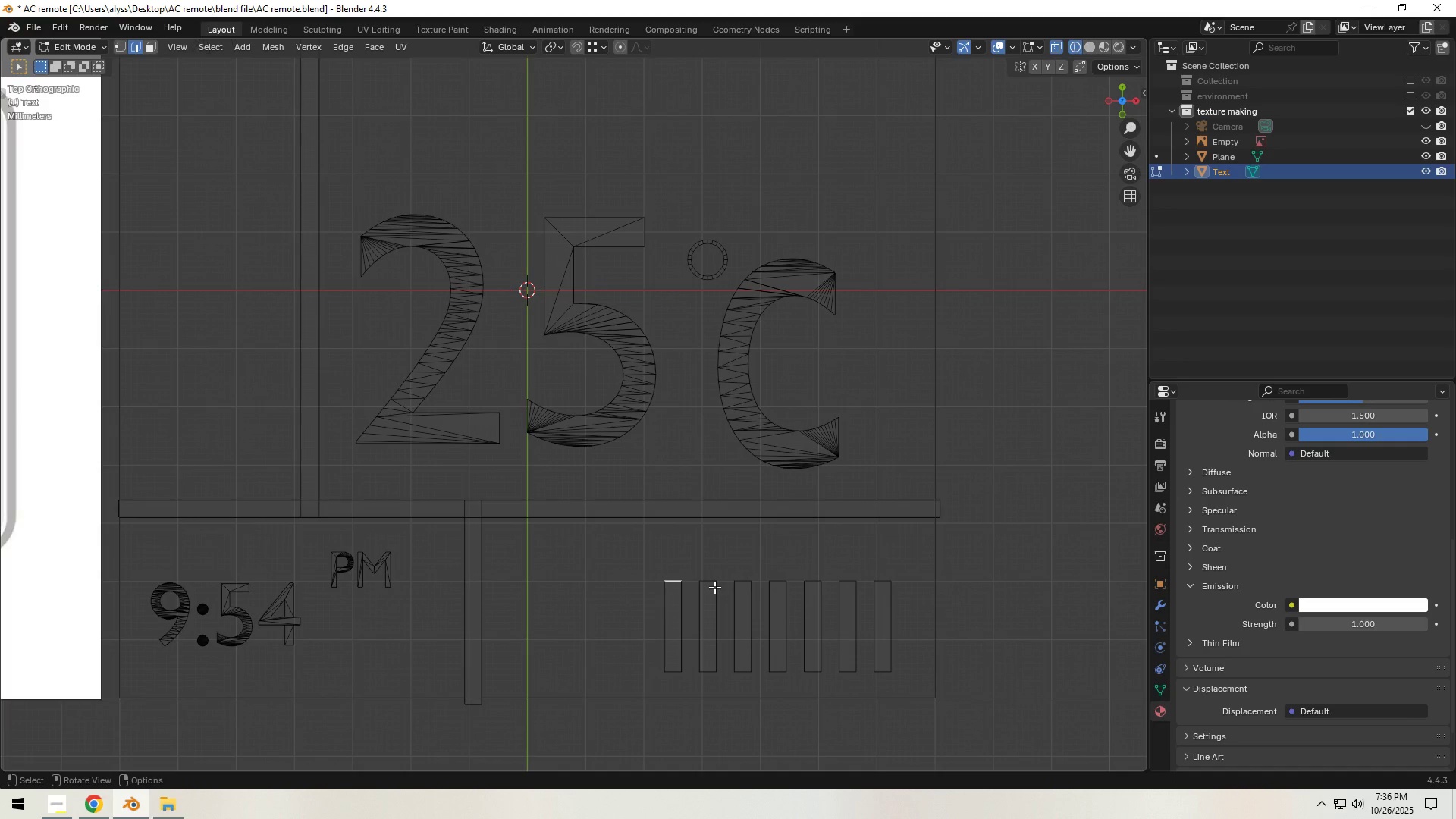 
type(gy)
 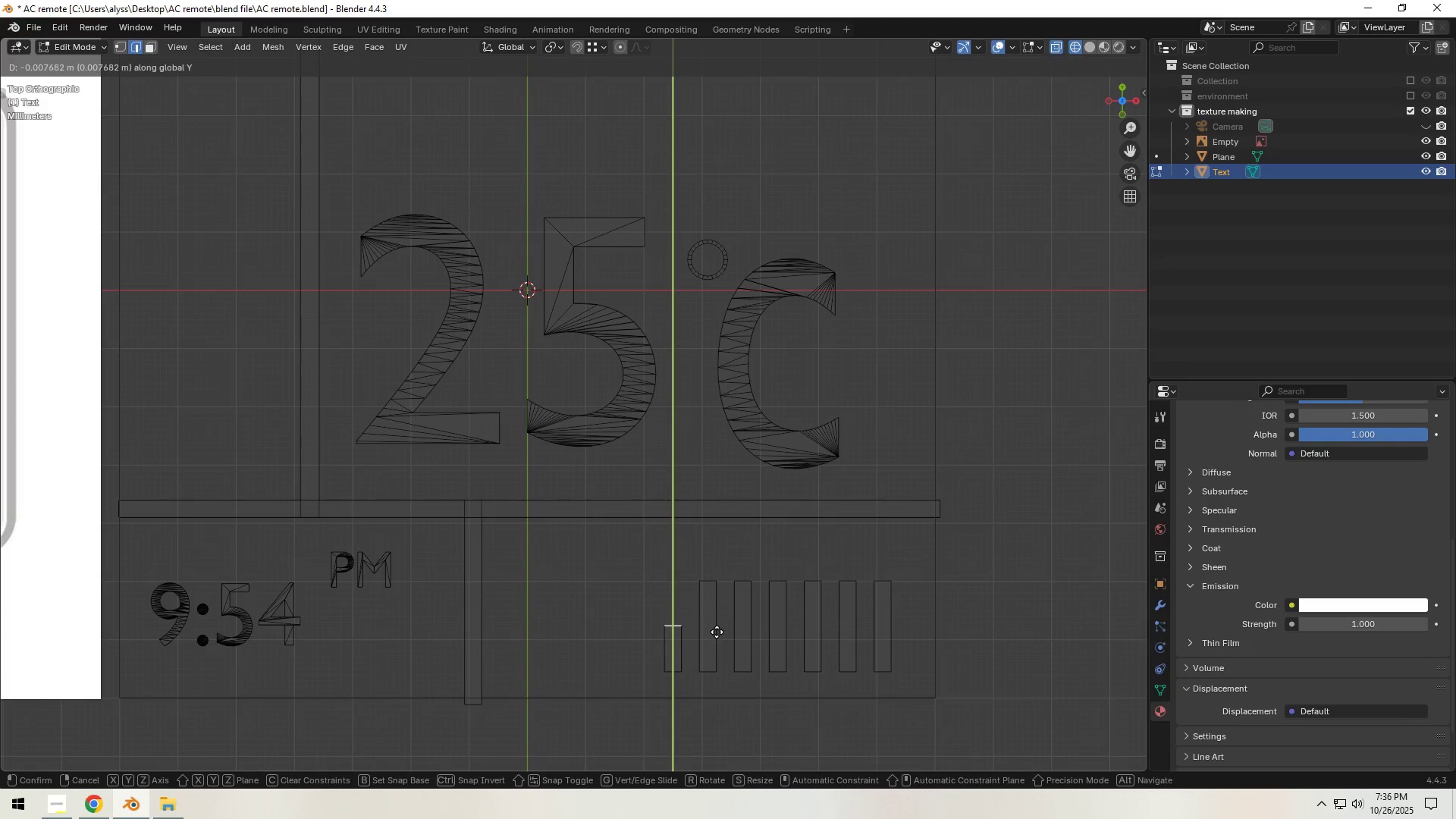 
left_click([717, 632])
 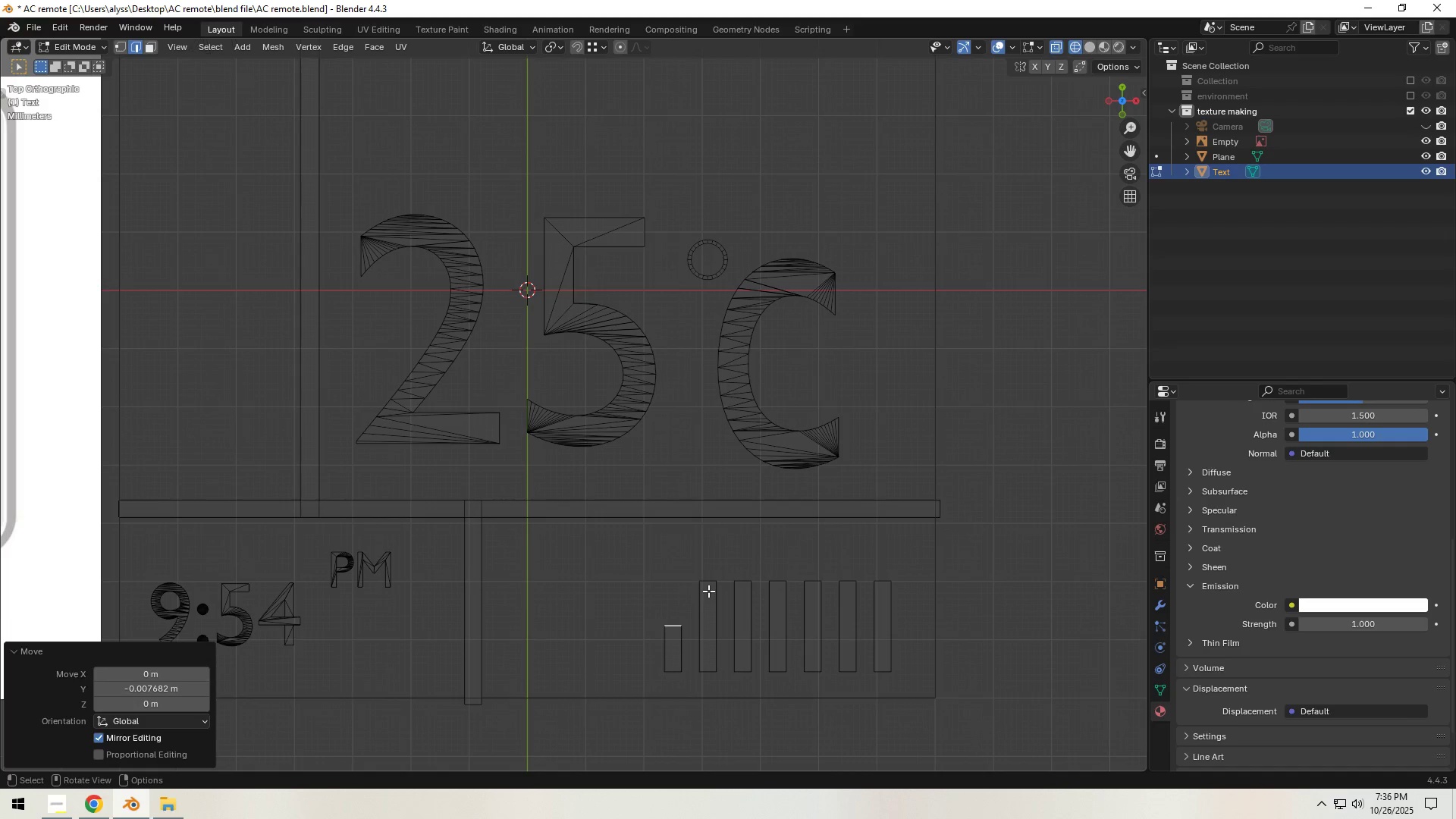 
double_click([708, 587])
 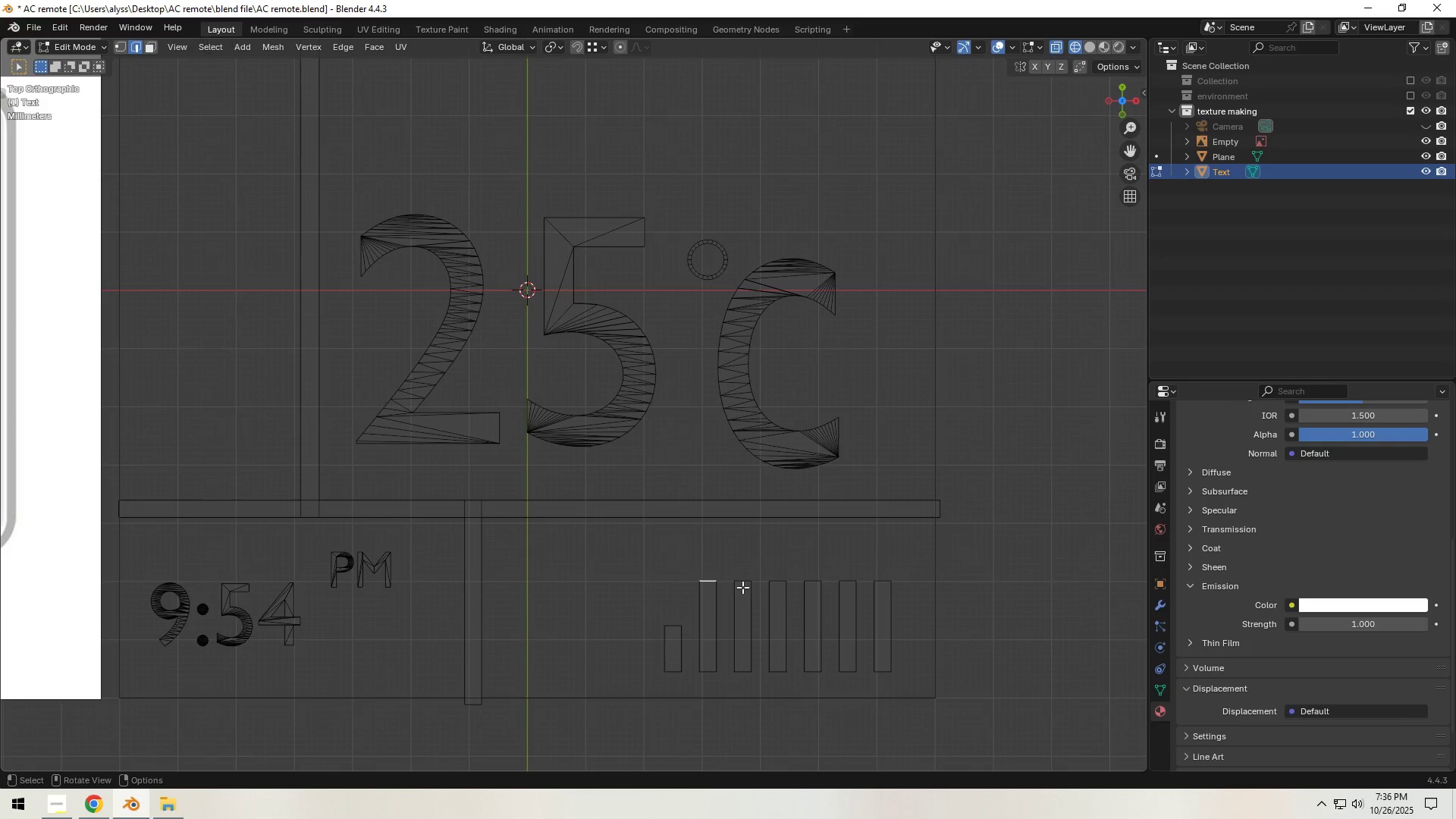 
type(gy)
 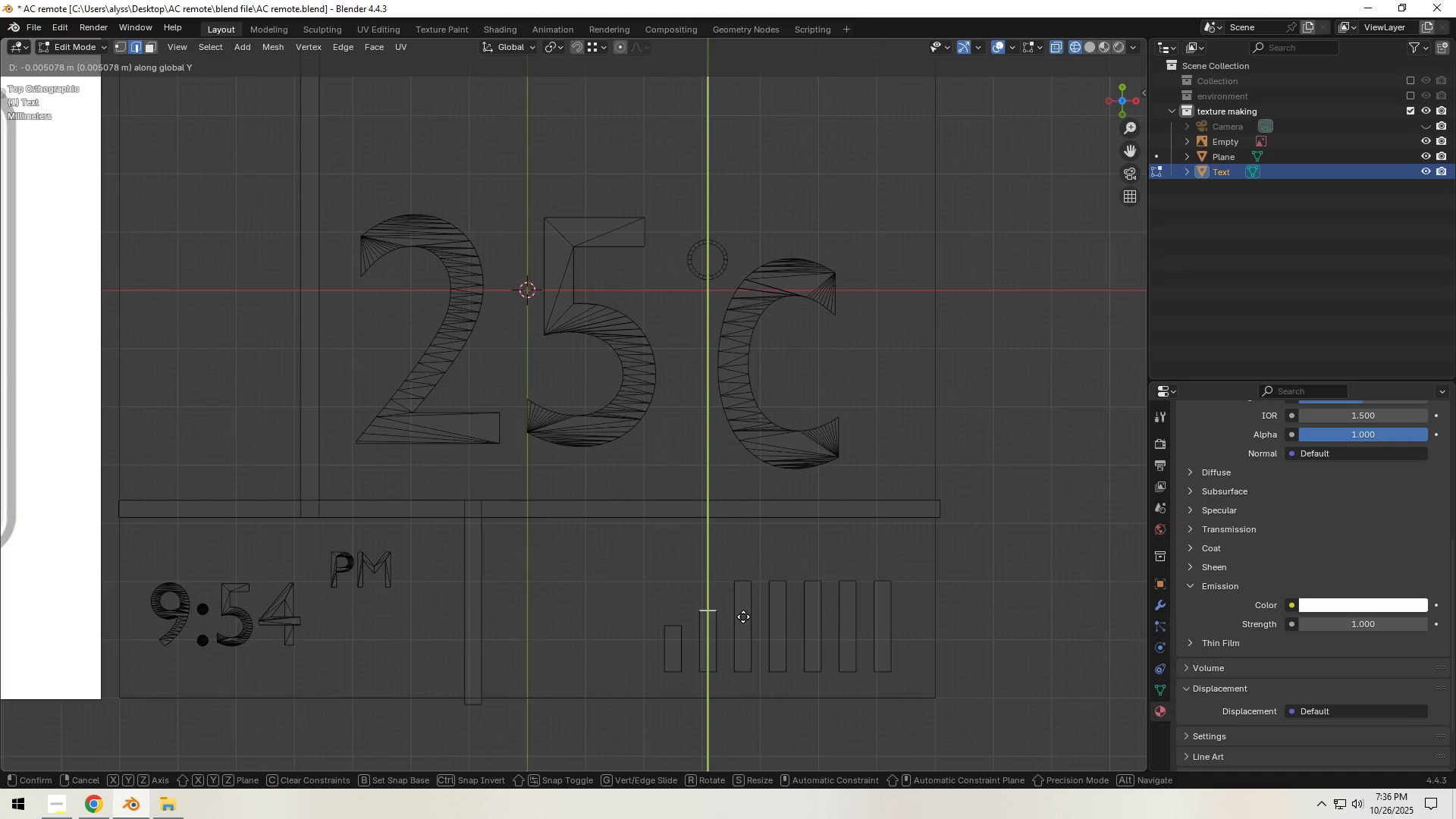 
left_click([743, 617])
 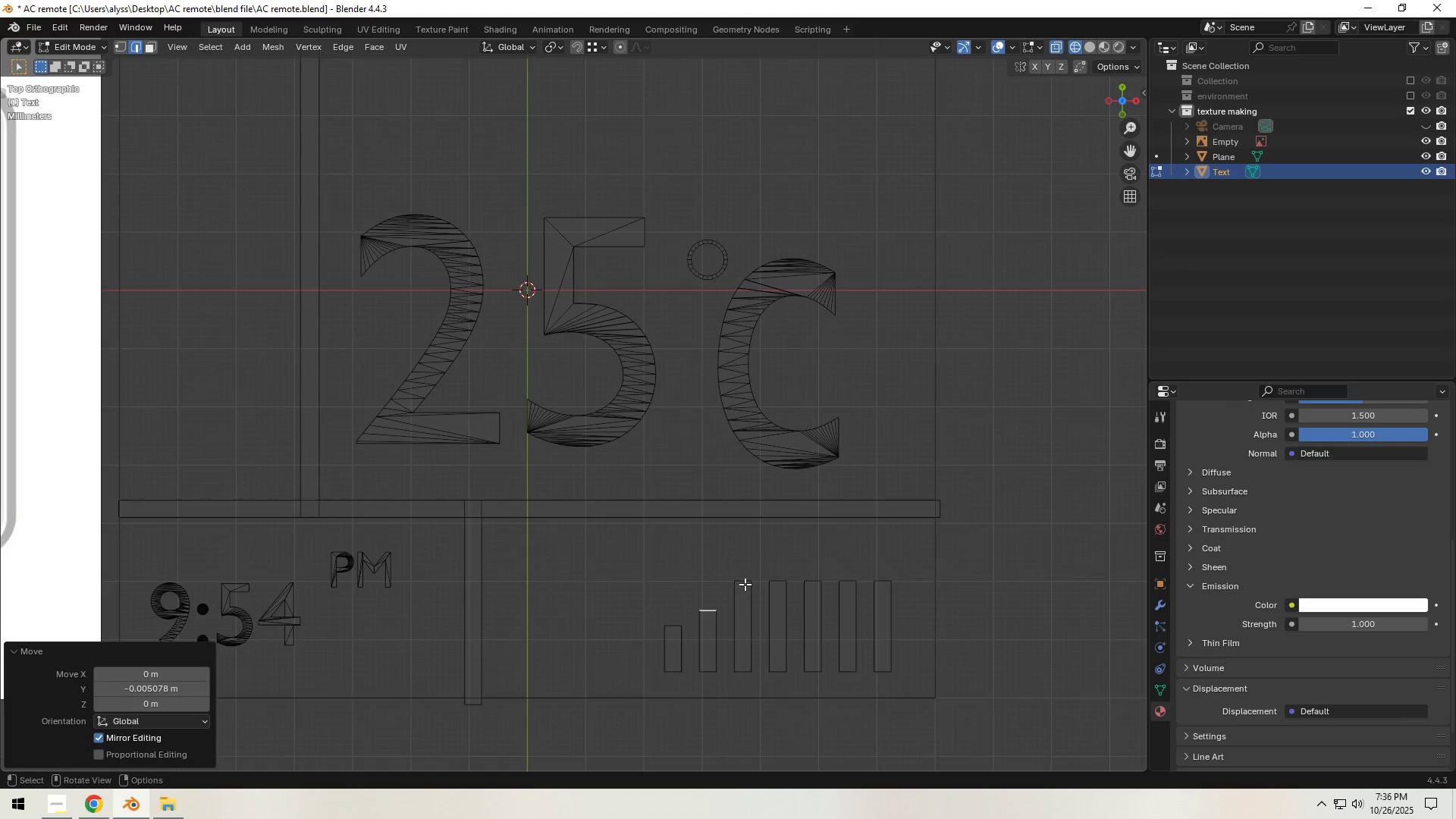 
left_click([745, 584])
 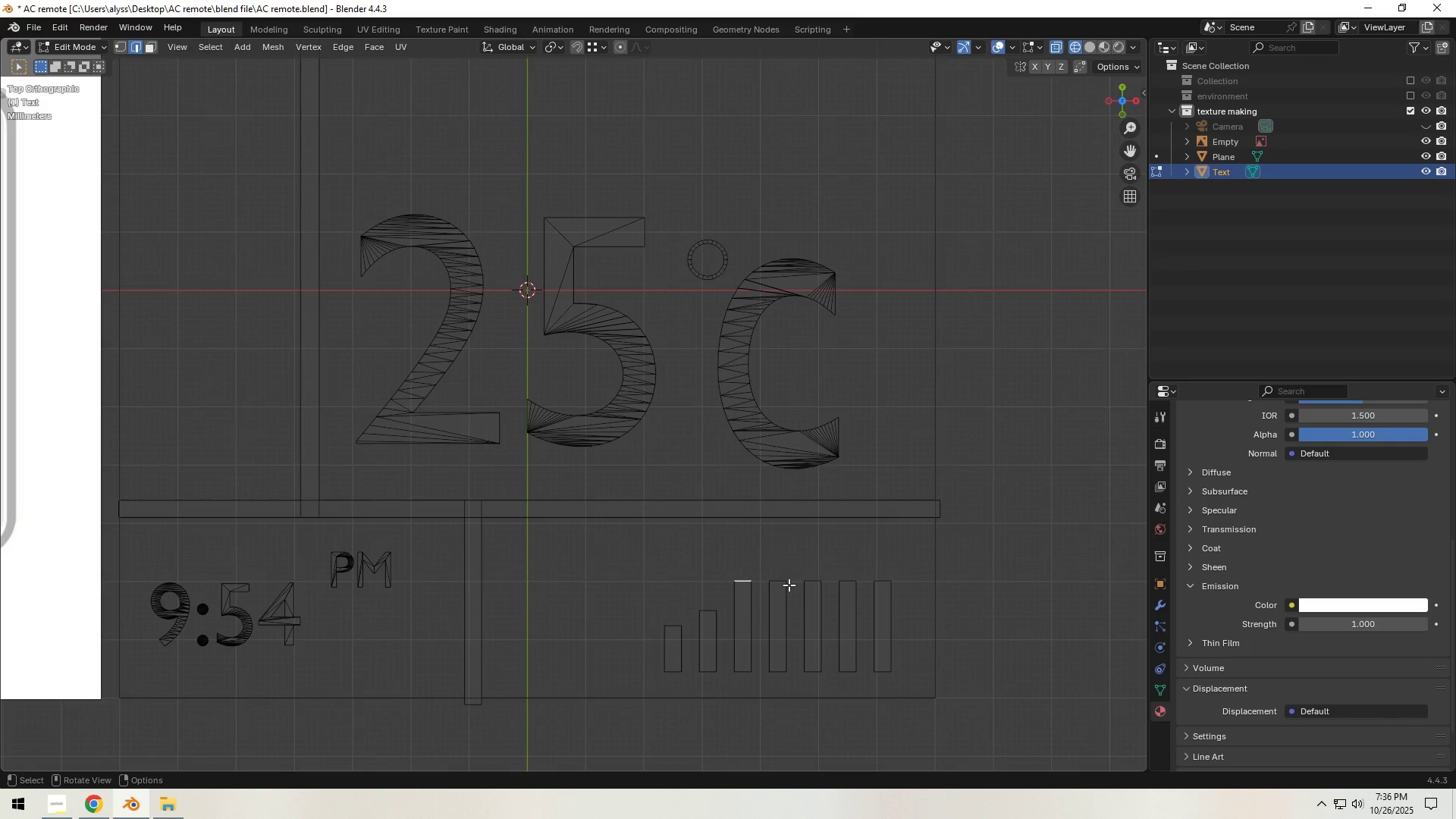 
type(gy)
 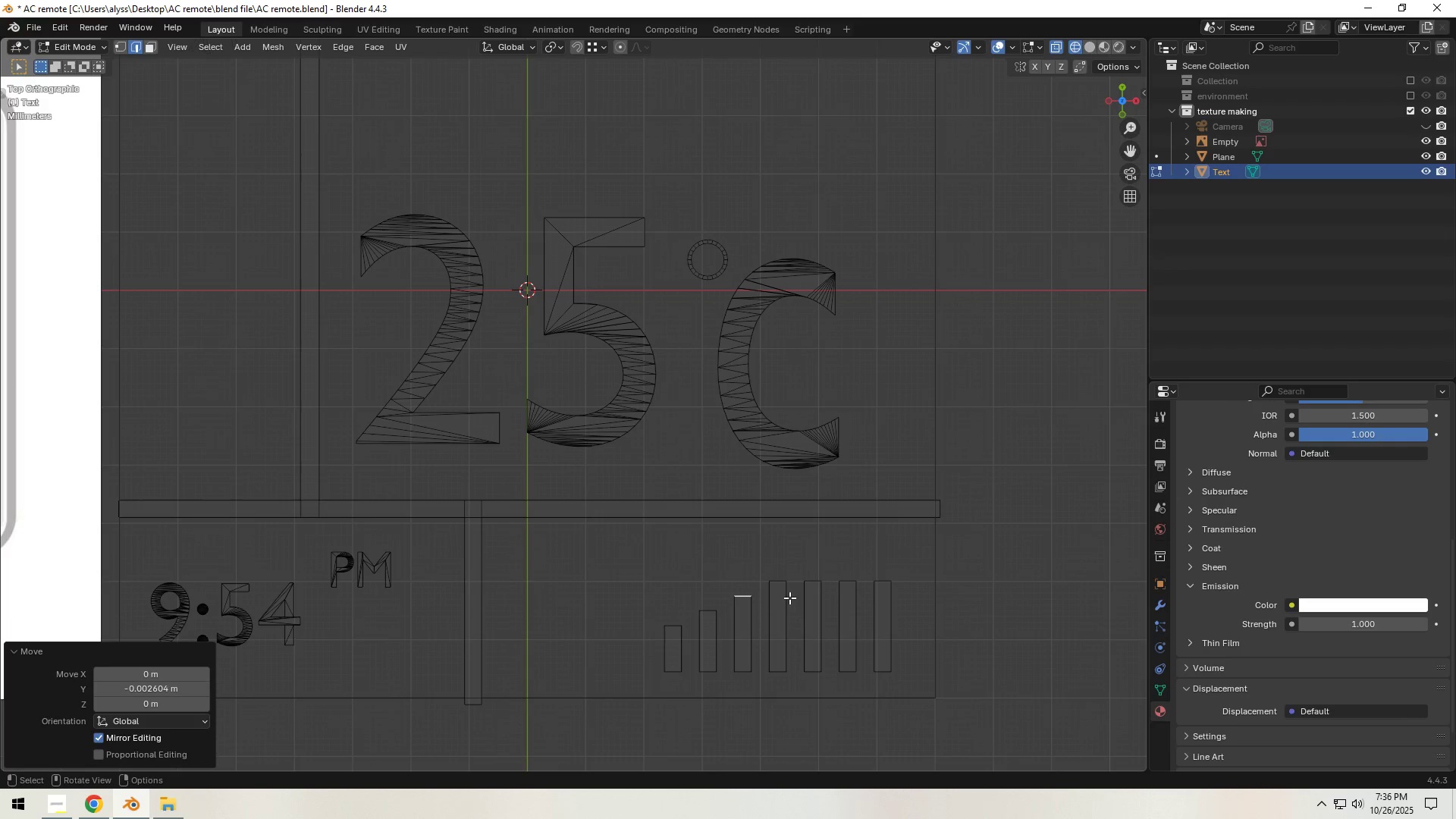 
double_click([781, 585])
 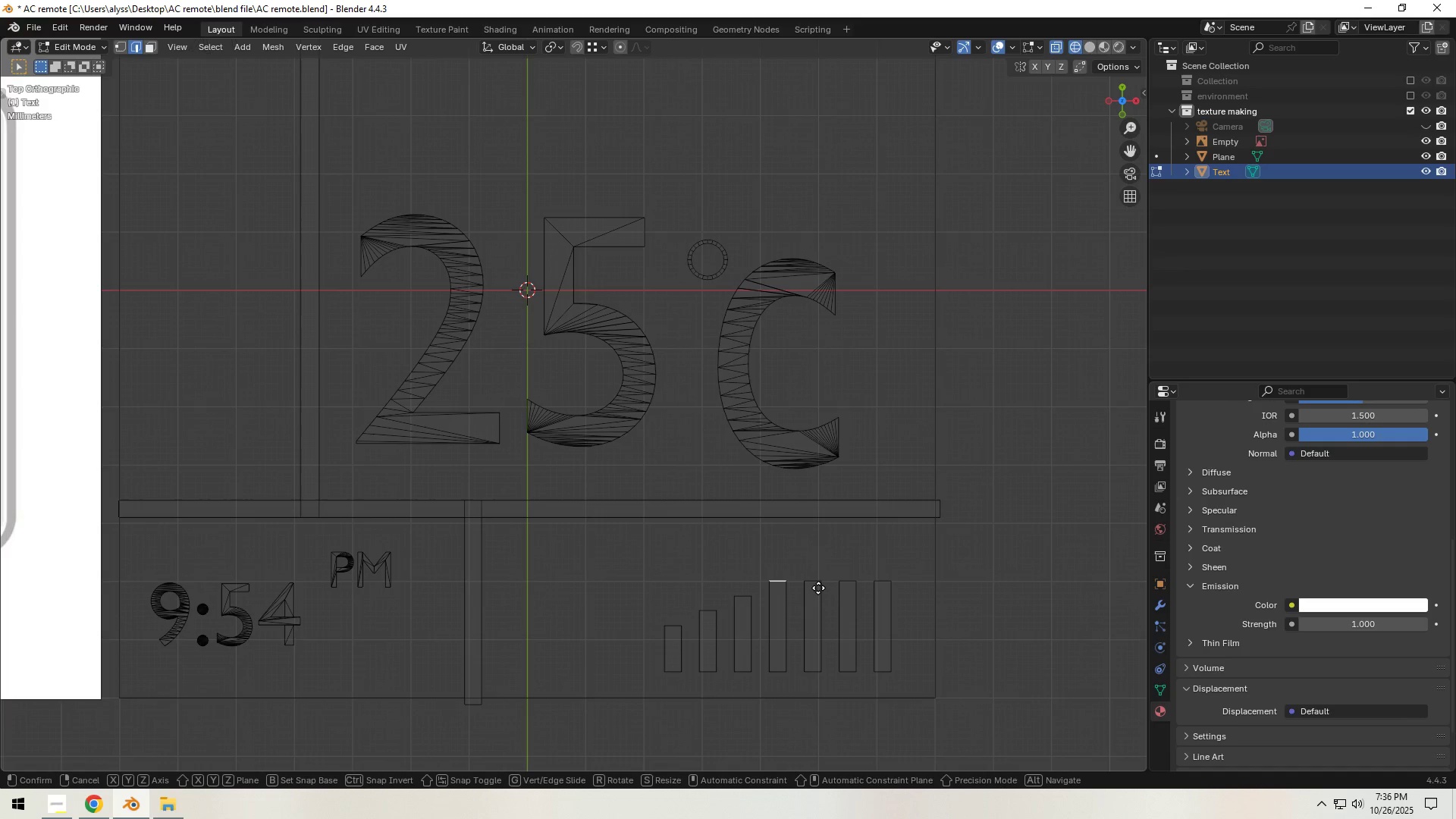 
type(gy)
 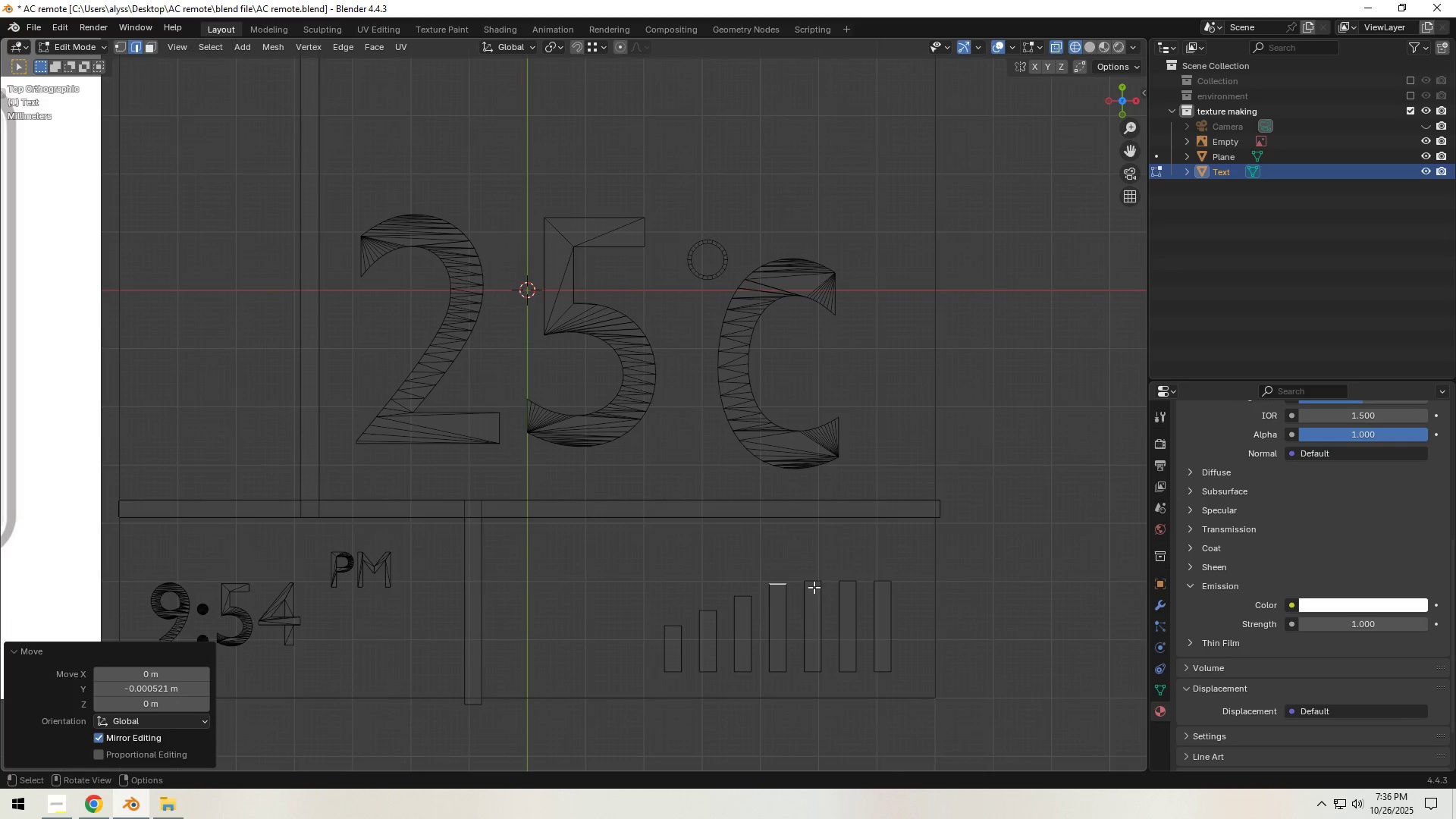 
double_click([811, 583])
 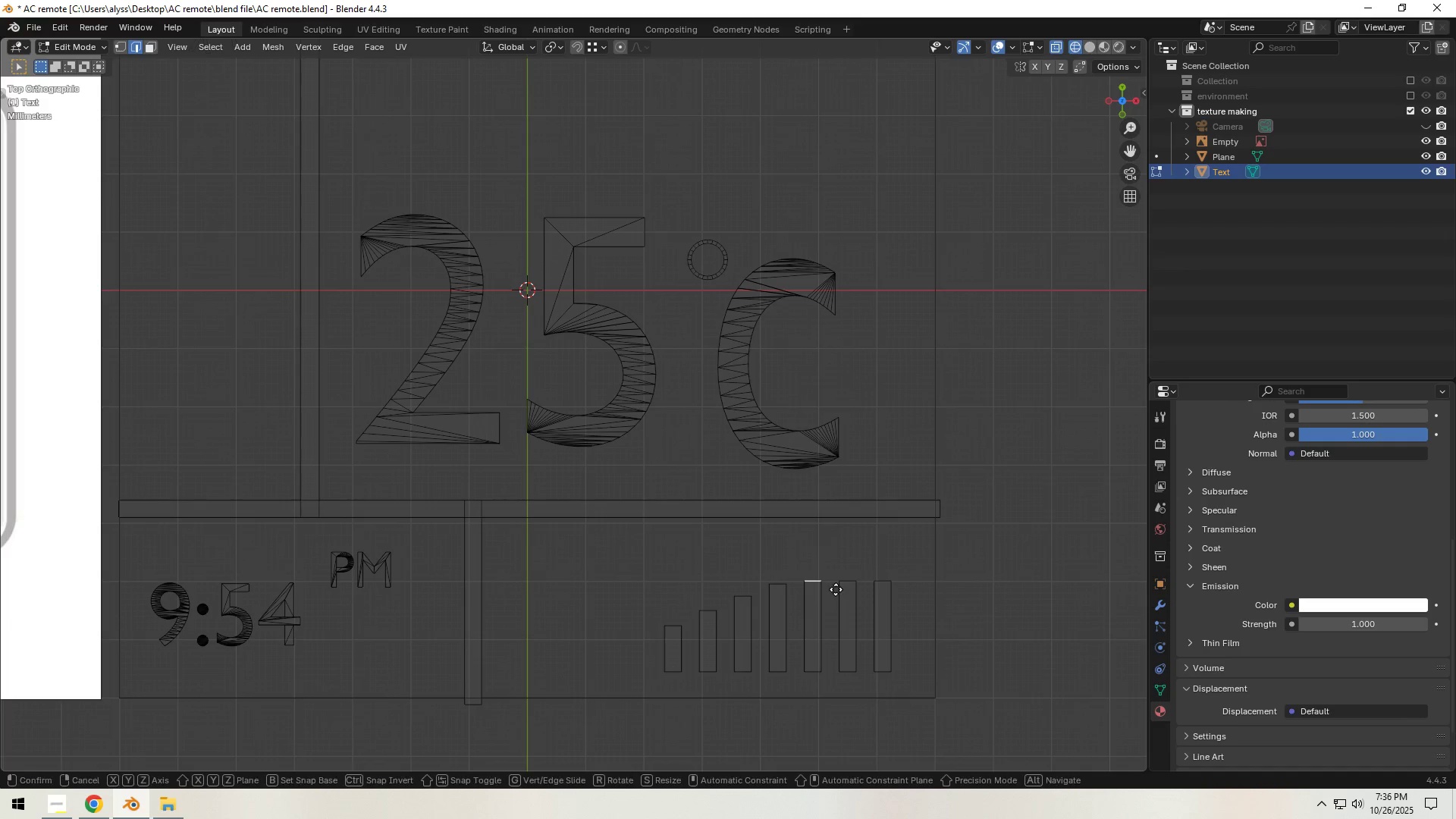 
type(gy)
 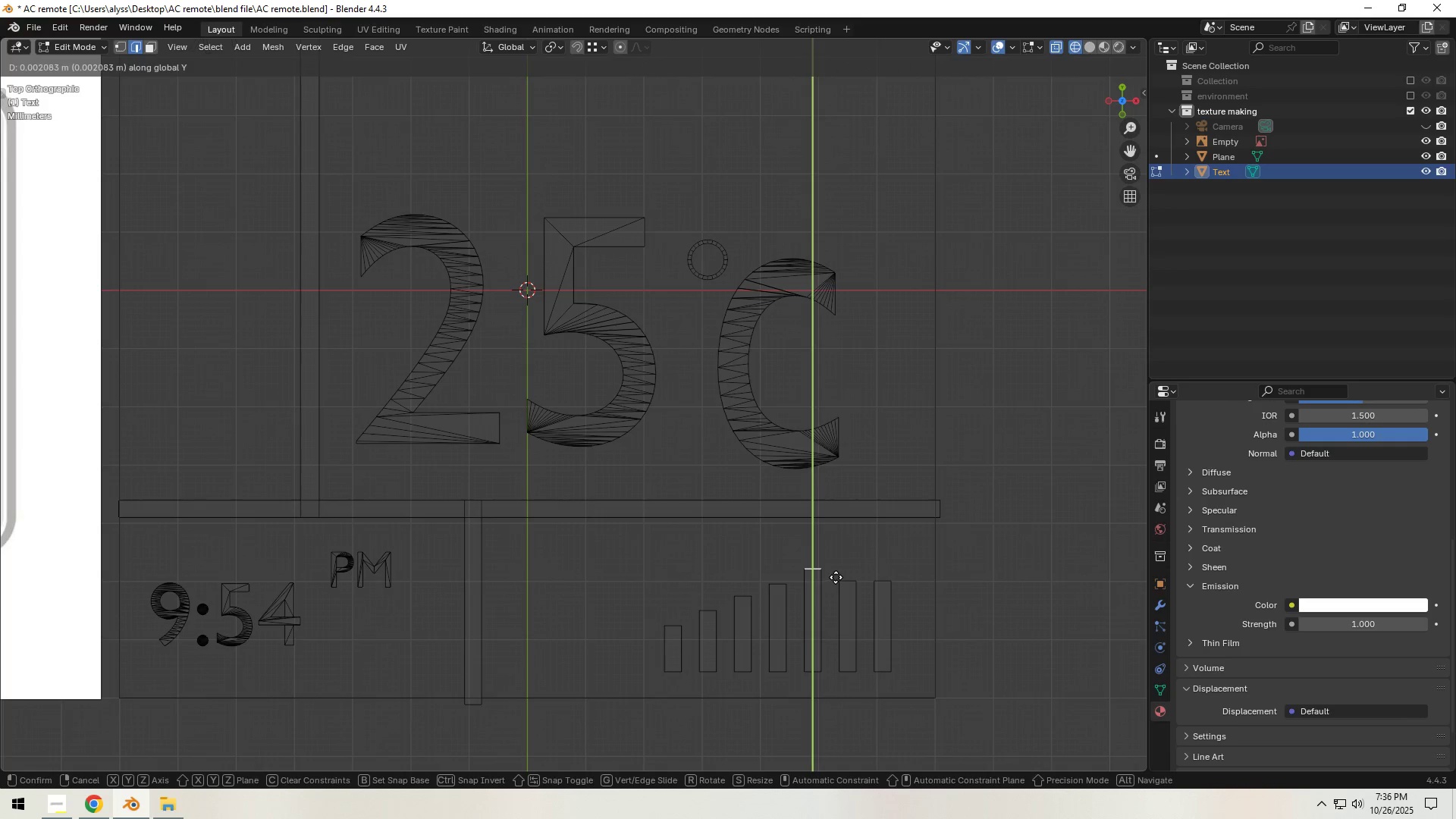 
left_click([836, 577])
 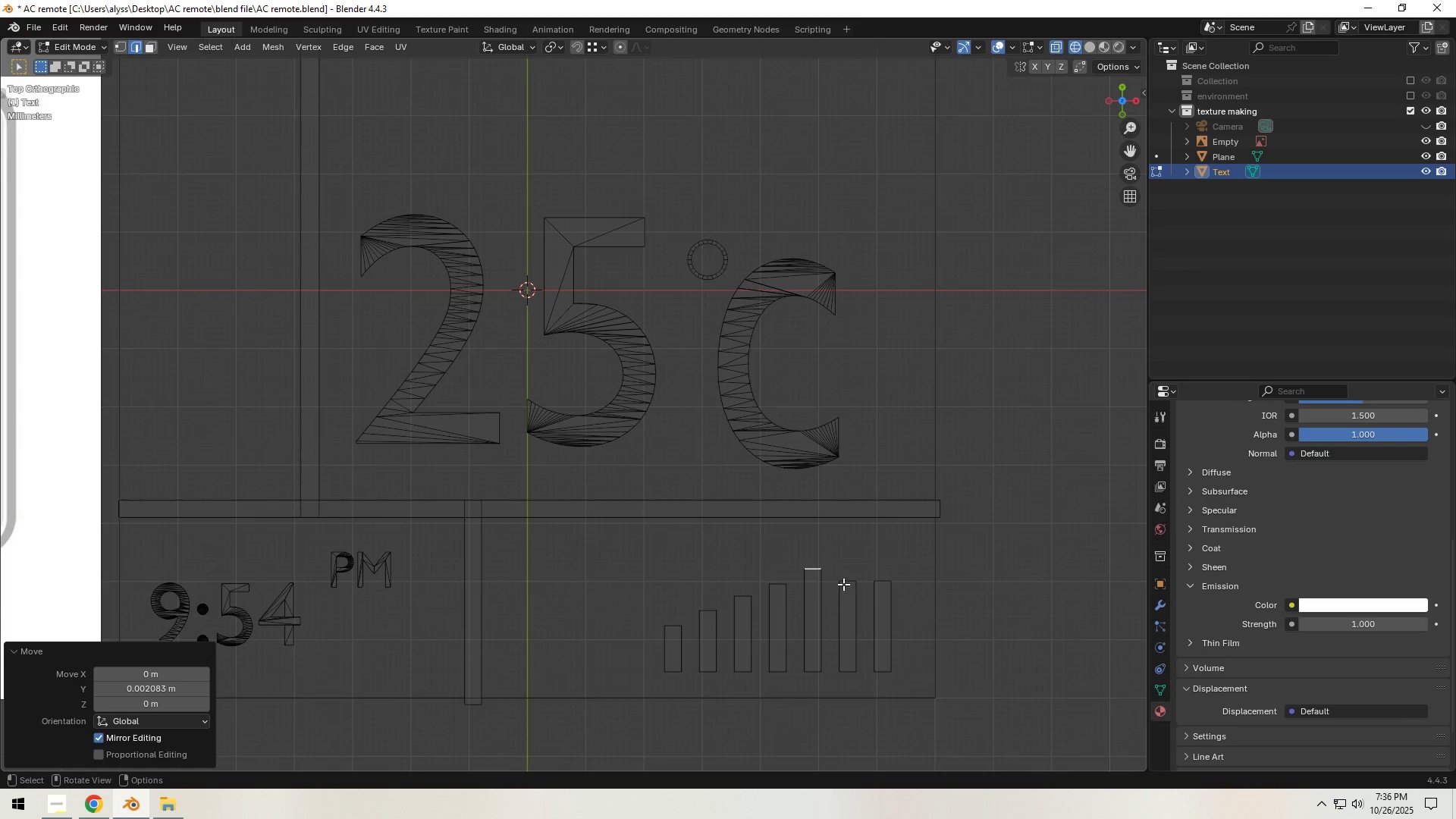 
left_click([843, 584])
 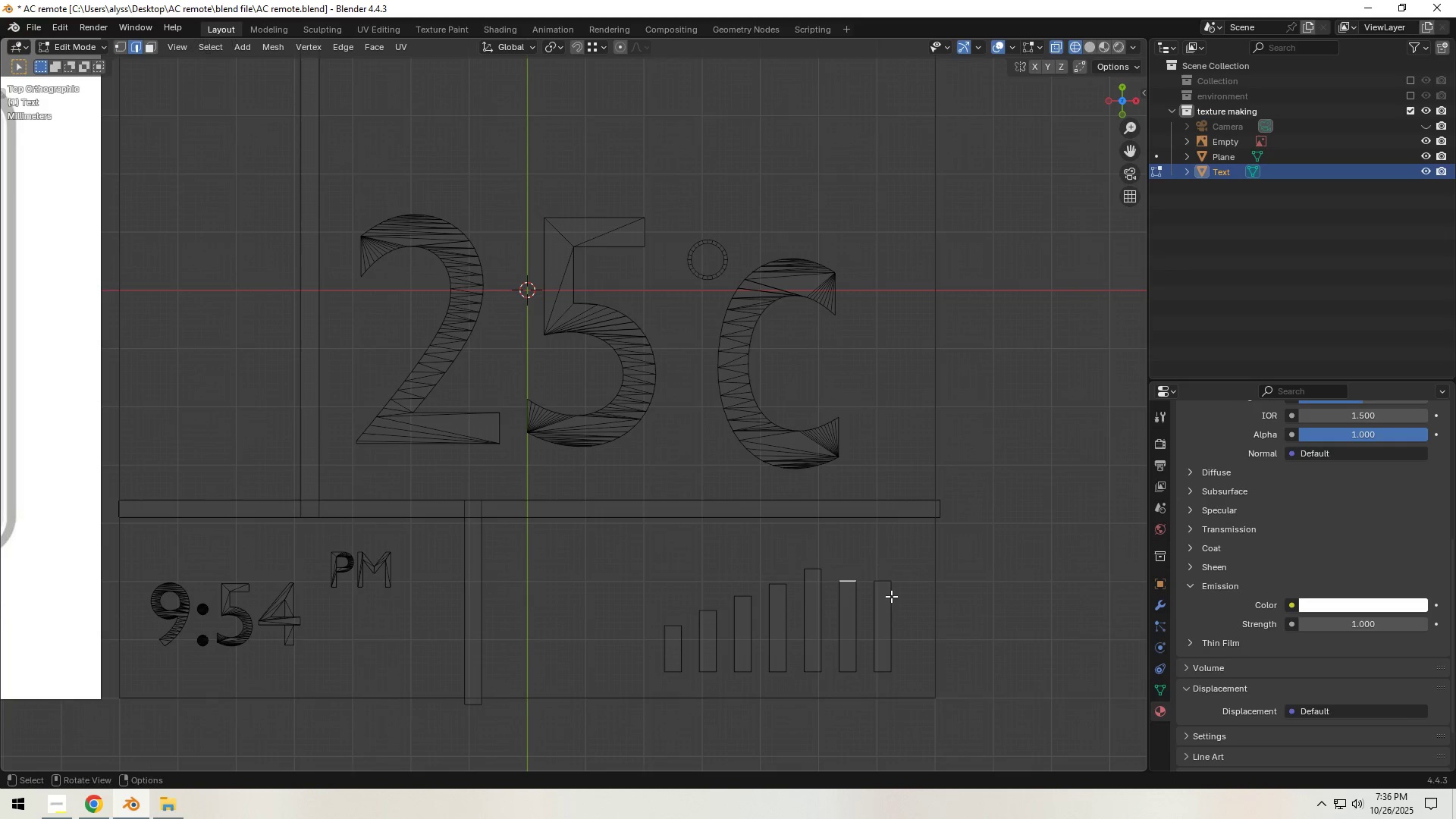 
type(gy)
 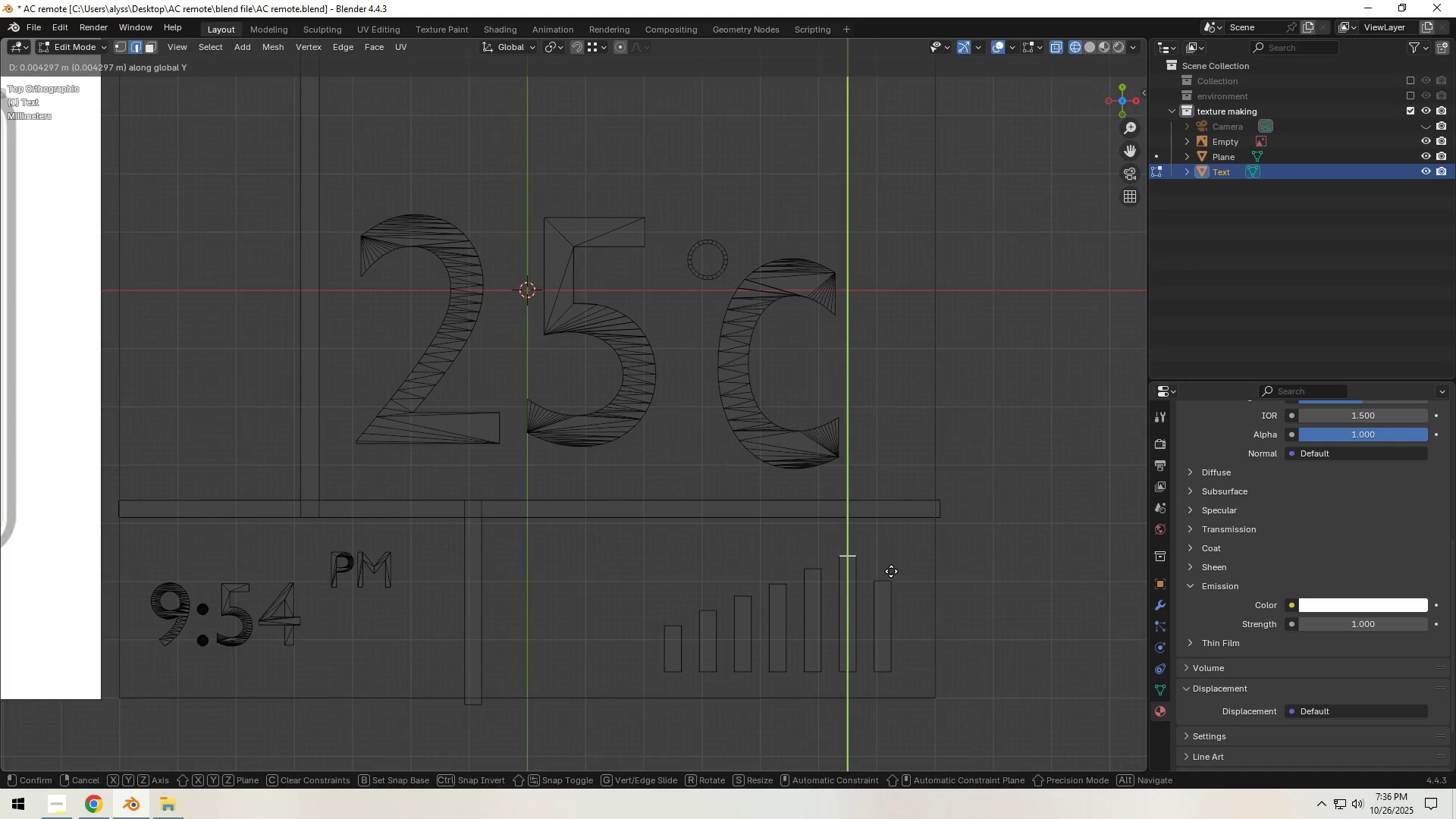 
double_click([881, 581])
 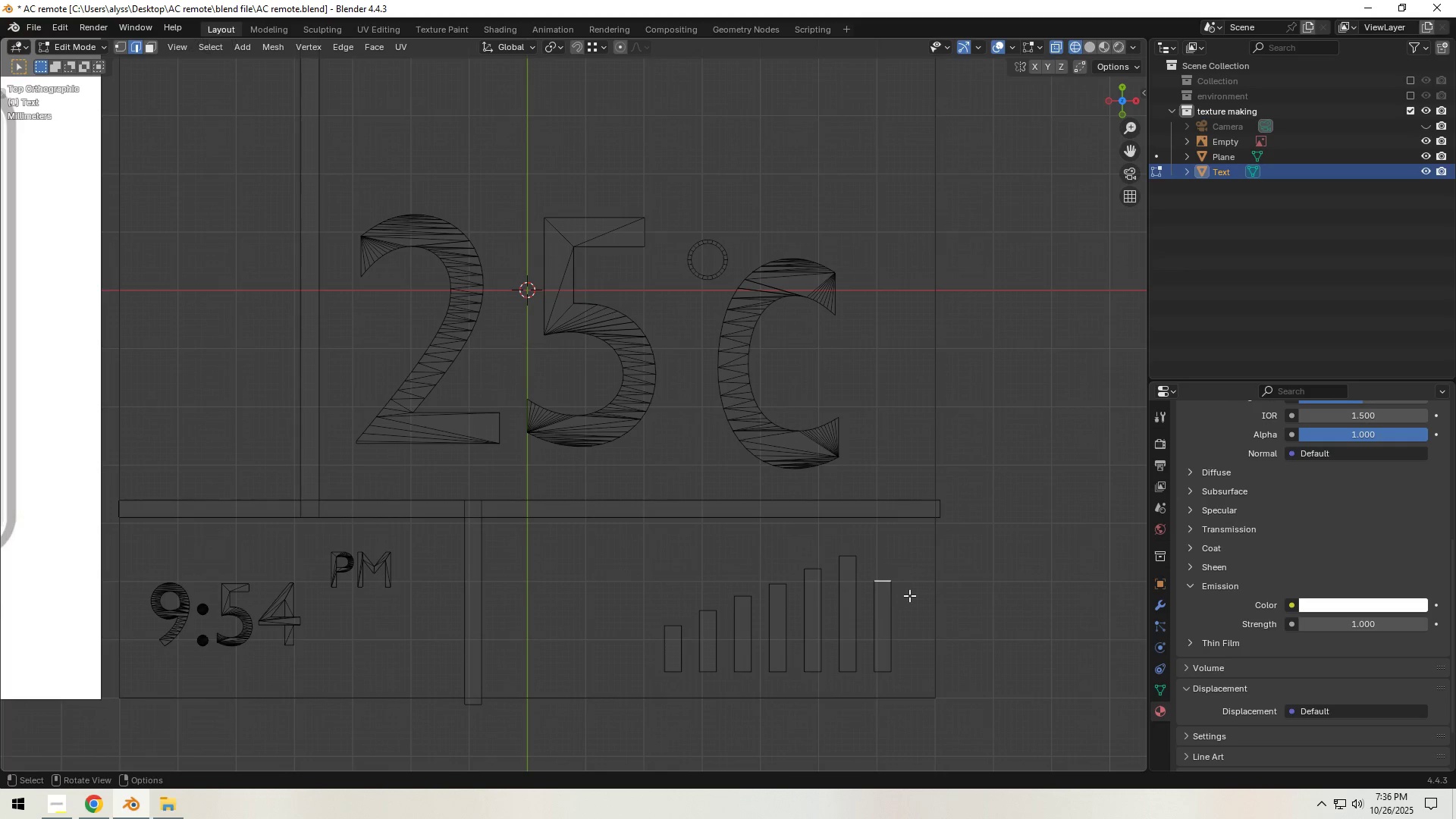 
type(gy)
 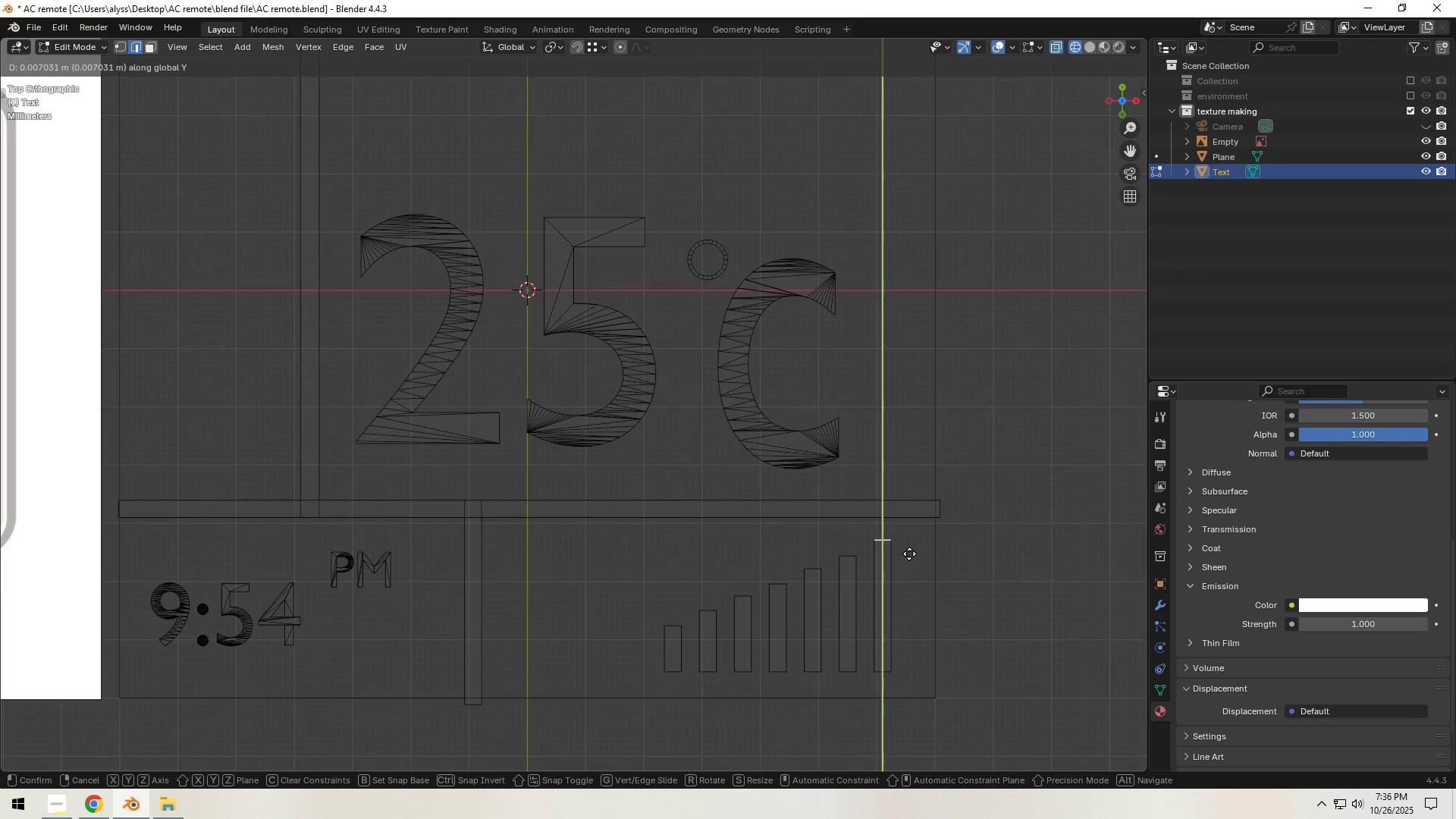 
left_click([909, 554])
 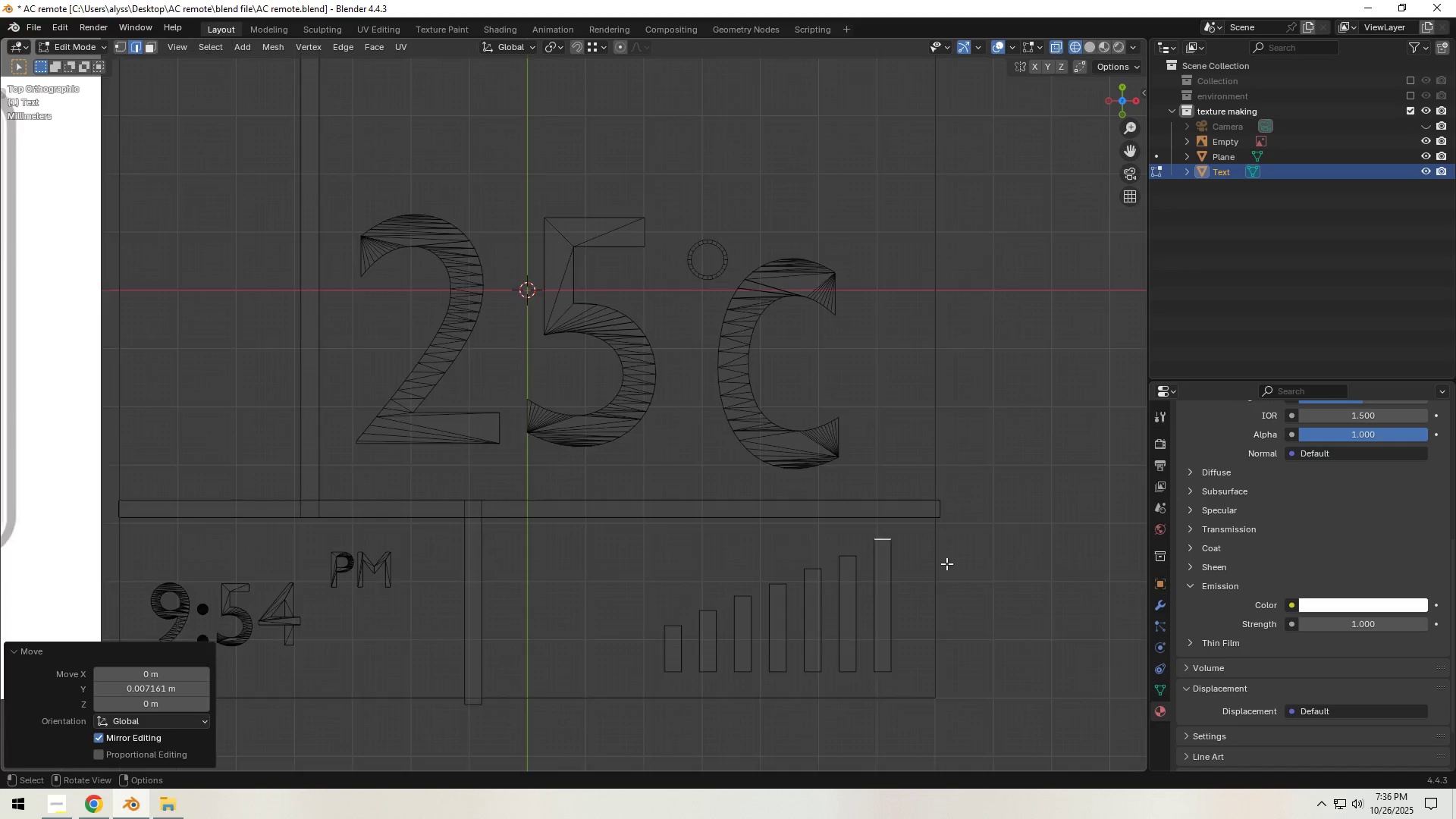 
scroll: coordinate [946, 563], scroll_direction: down, amount: 3.0
 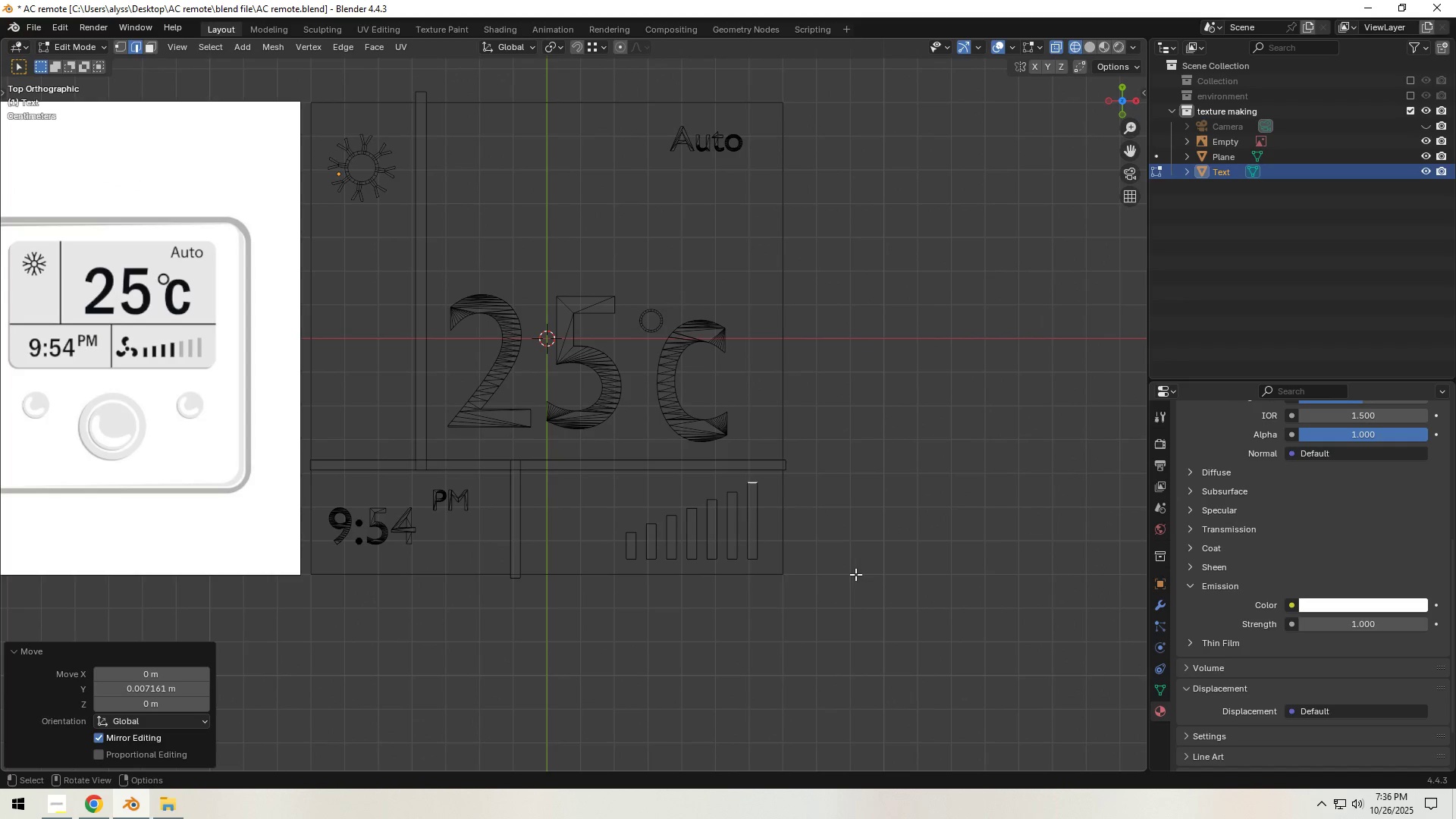 
hold_key(key=ShiftLeft, duration=1.38)
scroll: coordinate [738, 577], scroll_direction: down, amount: 1.0
 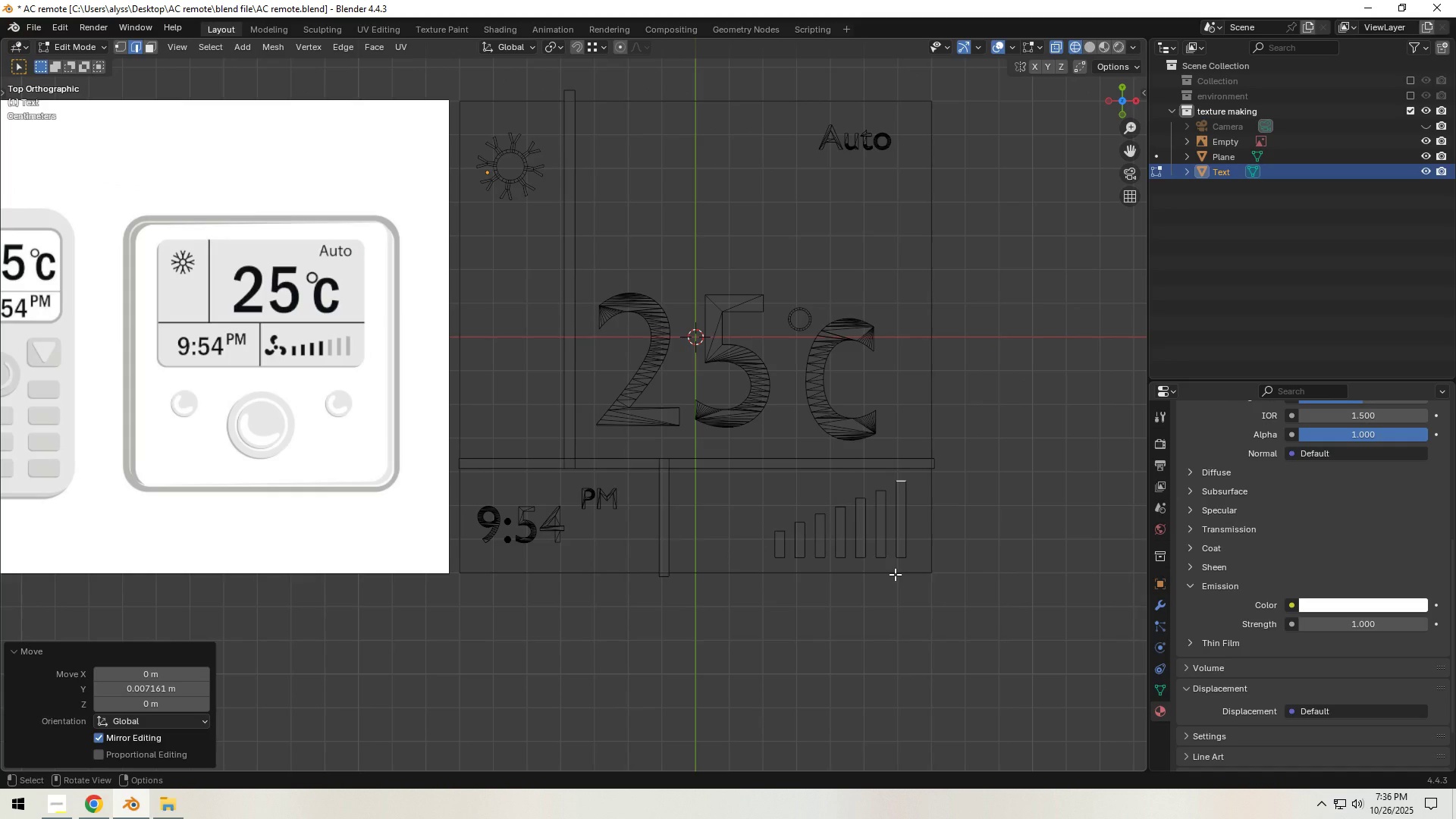 
wait(6.02)
 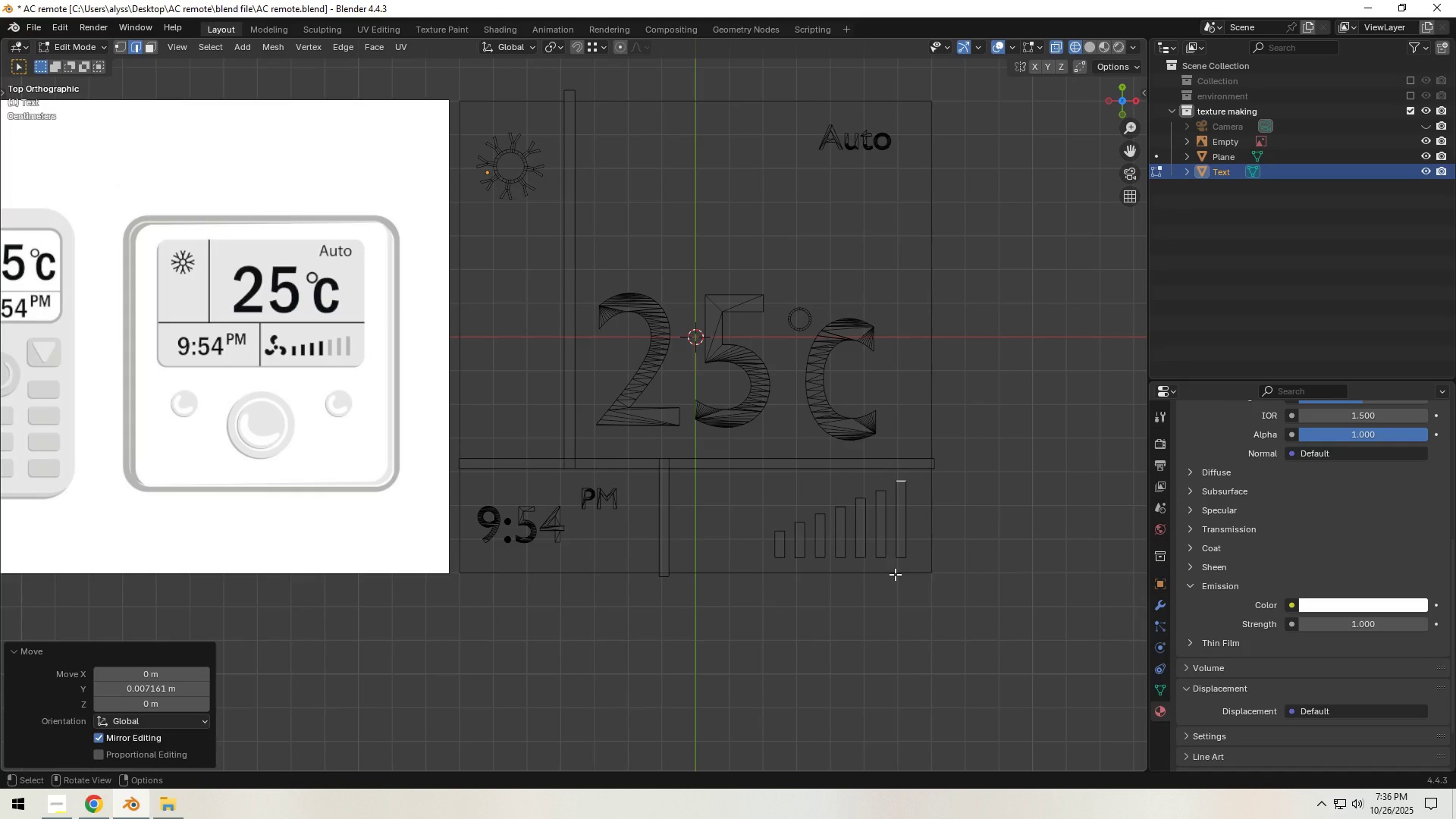 
scroll: coordinate [799, 578], scroll_direction: up, amount: 2.0
 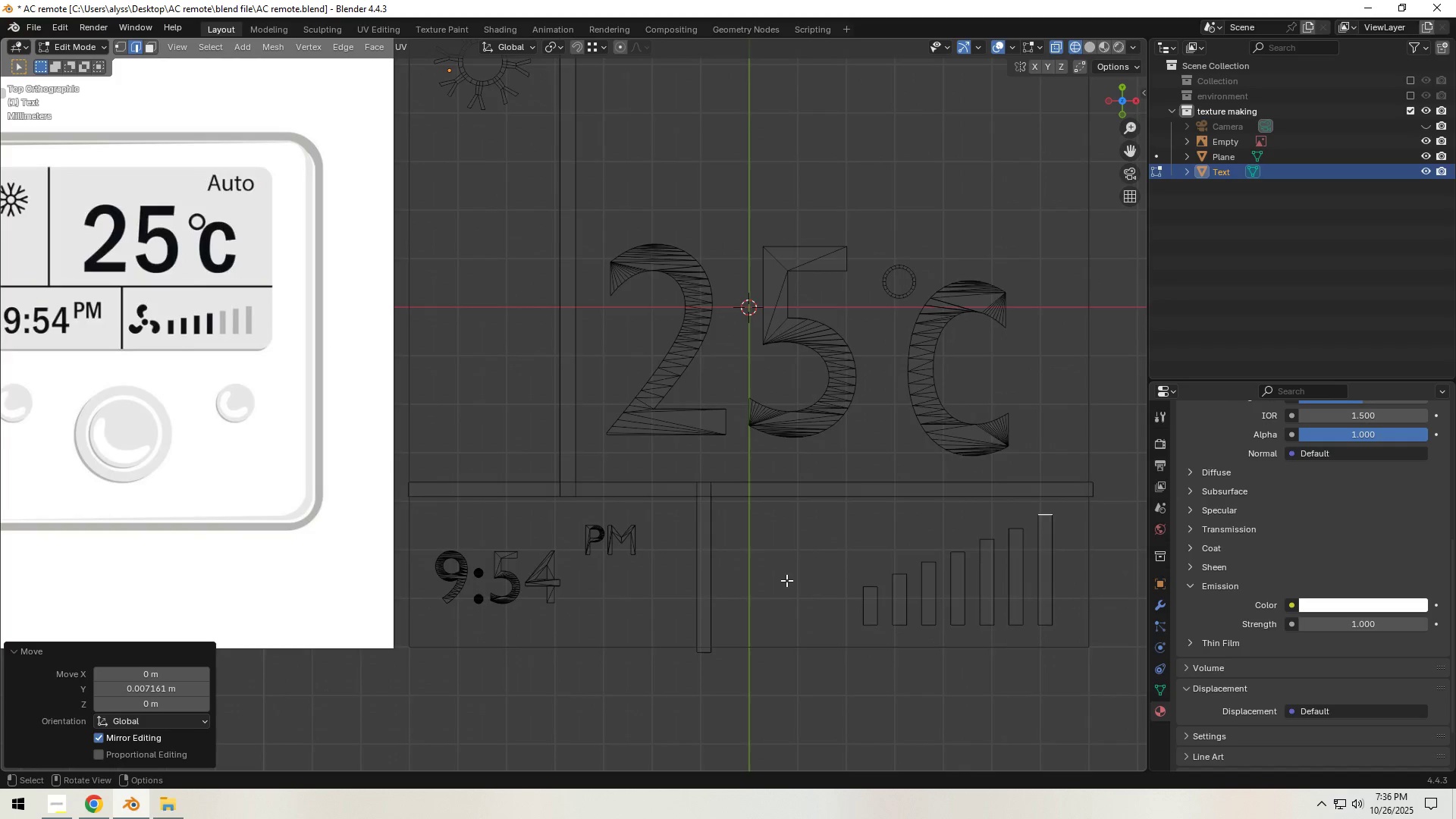 
scroll: coordinate [786, 580], scroll_direction: down, amount: 1.0
 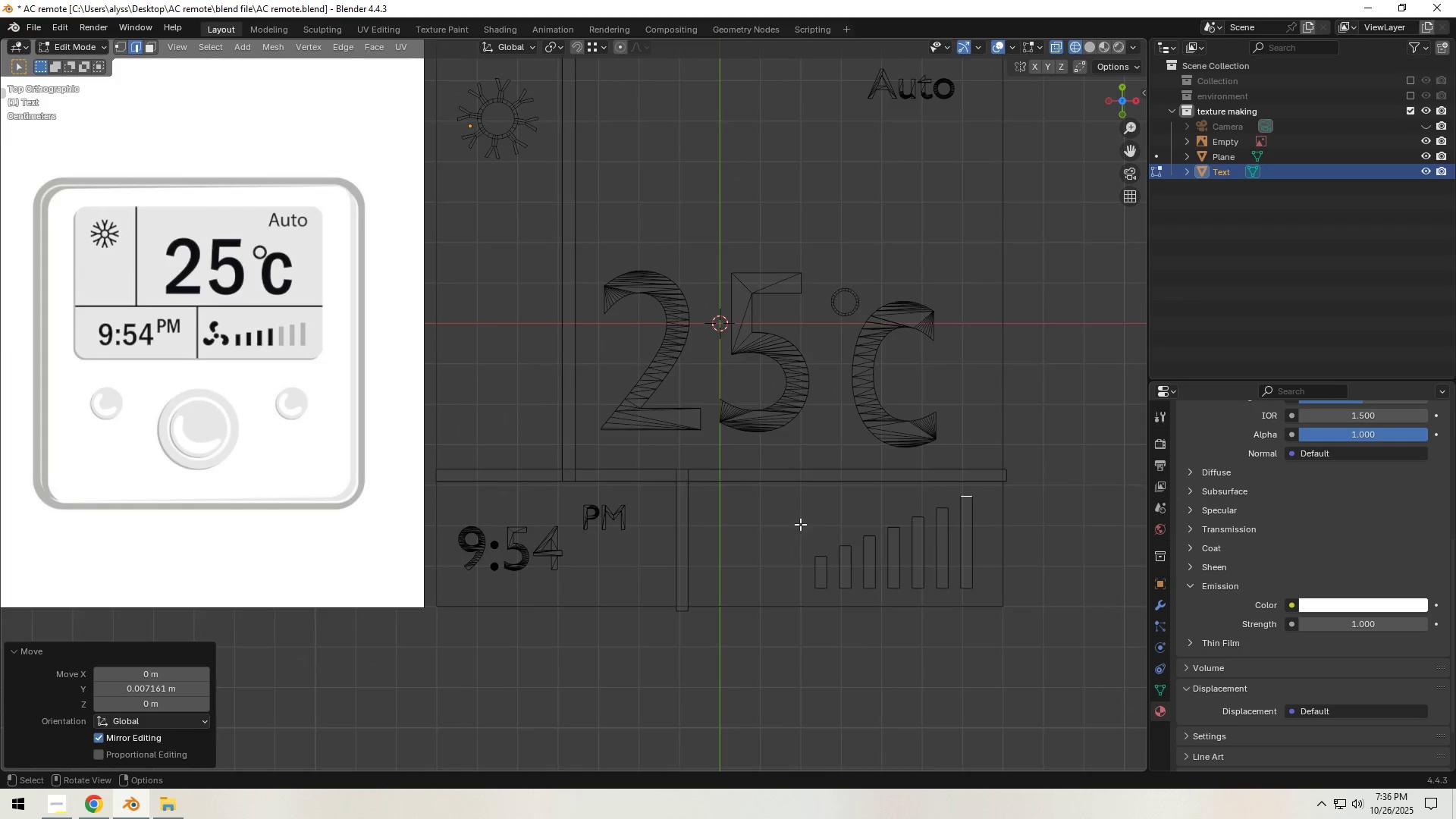 
scroll: coordinate [805, 507], scroll_direction: up, amount: 1.0
 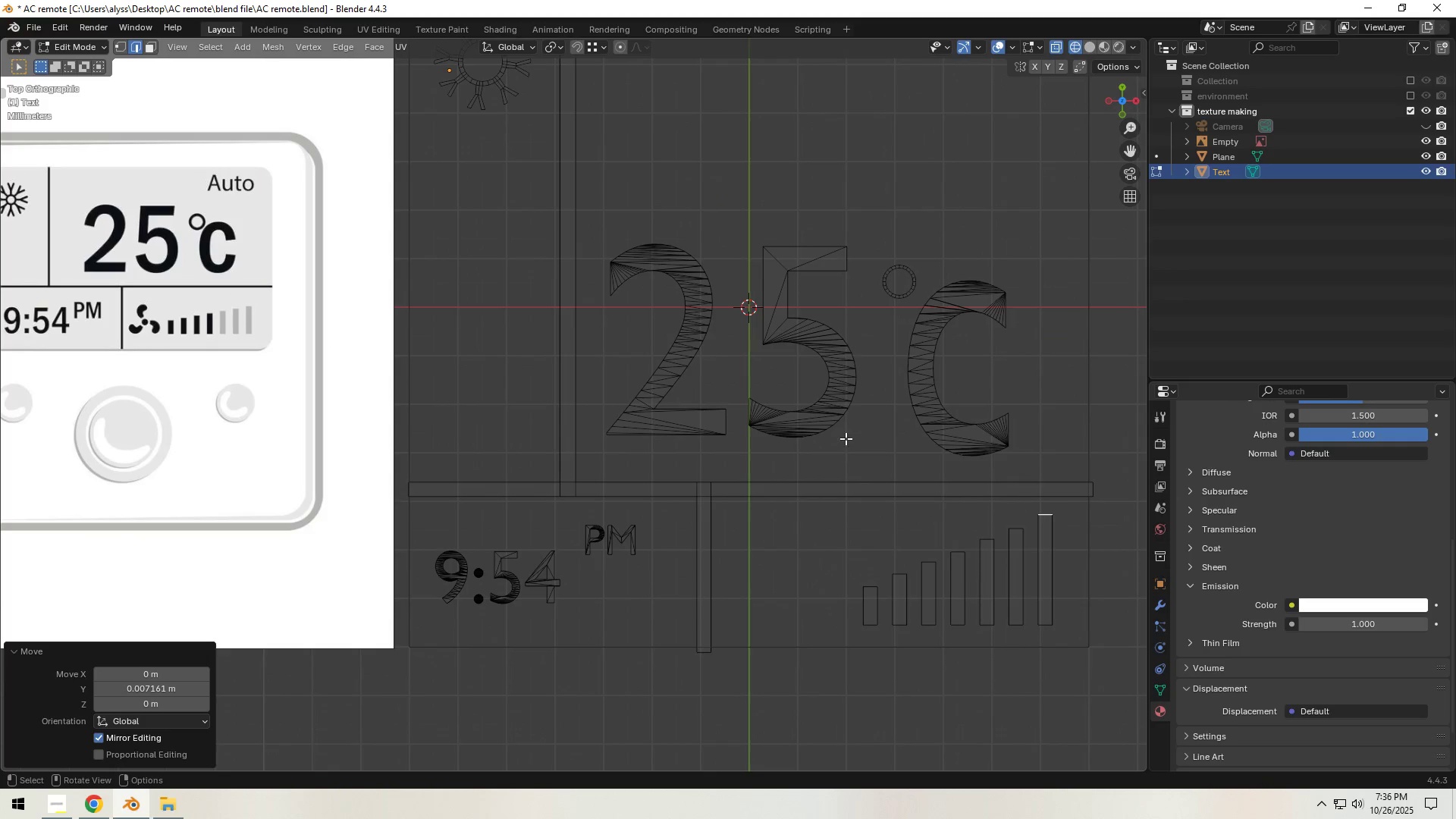 
key(Shift+ShiftLeft)
 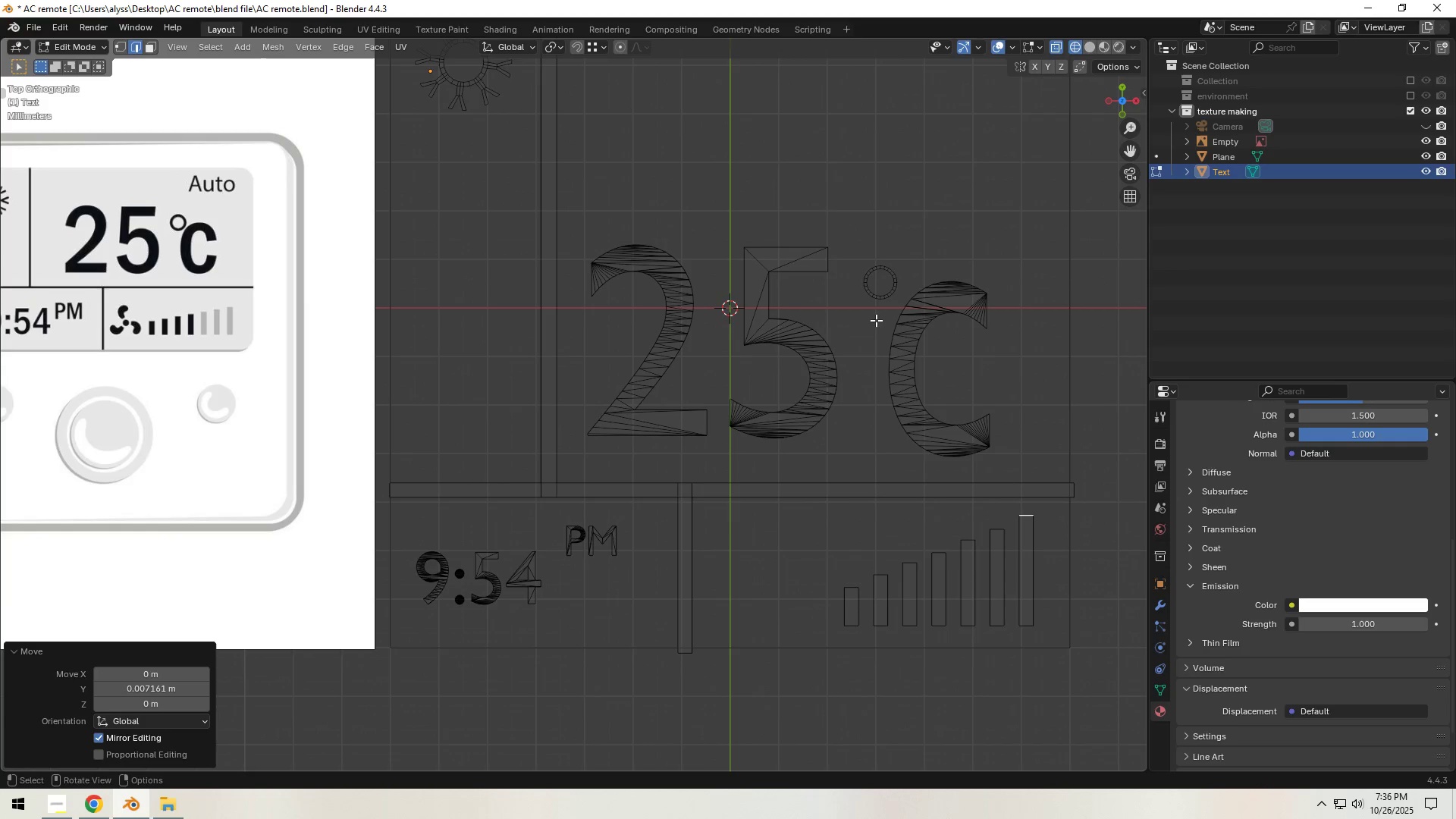 
hold_key(key=AltLeft, duration=0.88)
left_click([885, 290])
 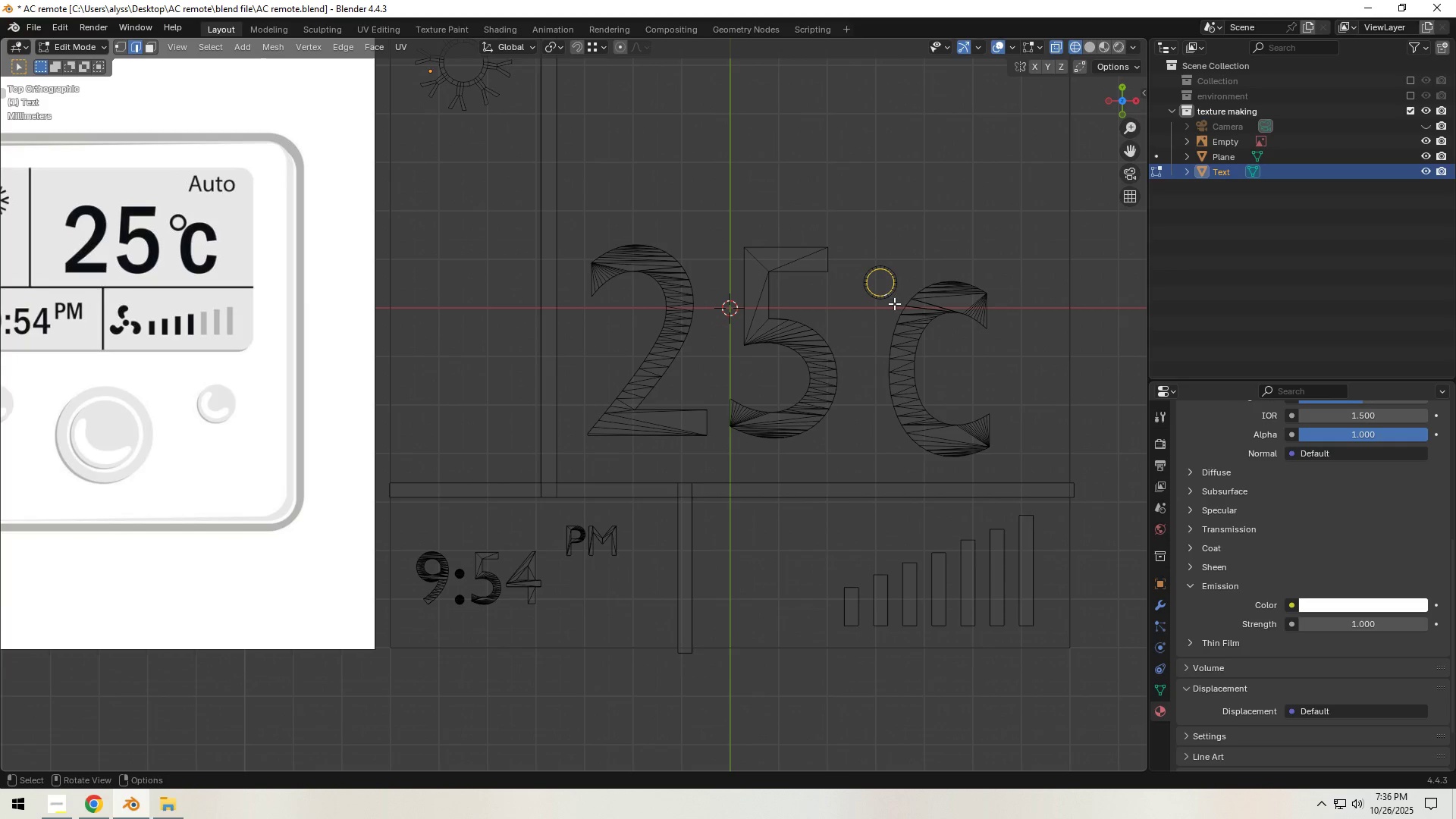 
key(Shift+ShiftLeft)
 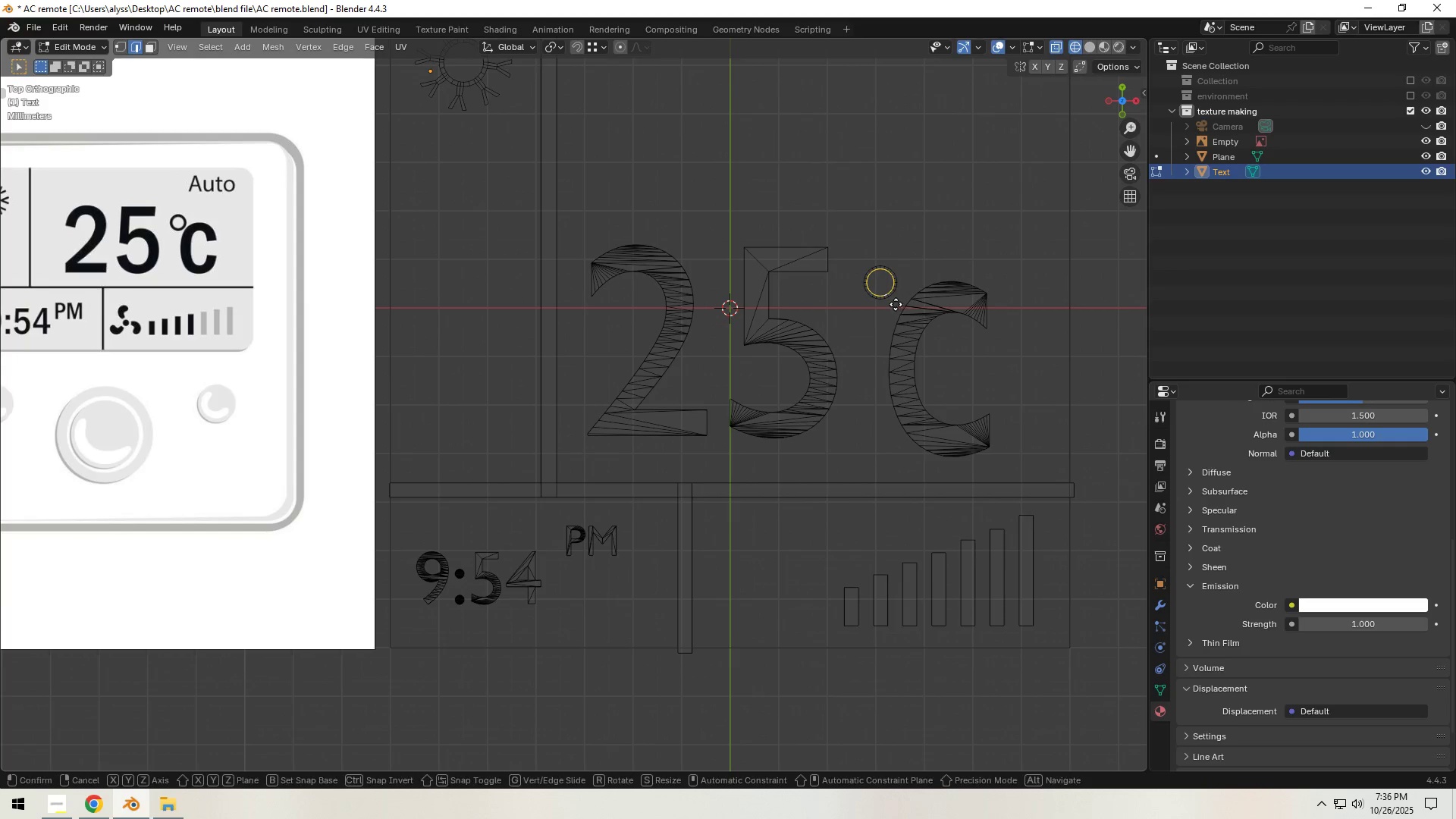 
key(Shift+D)
 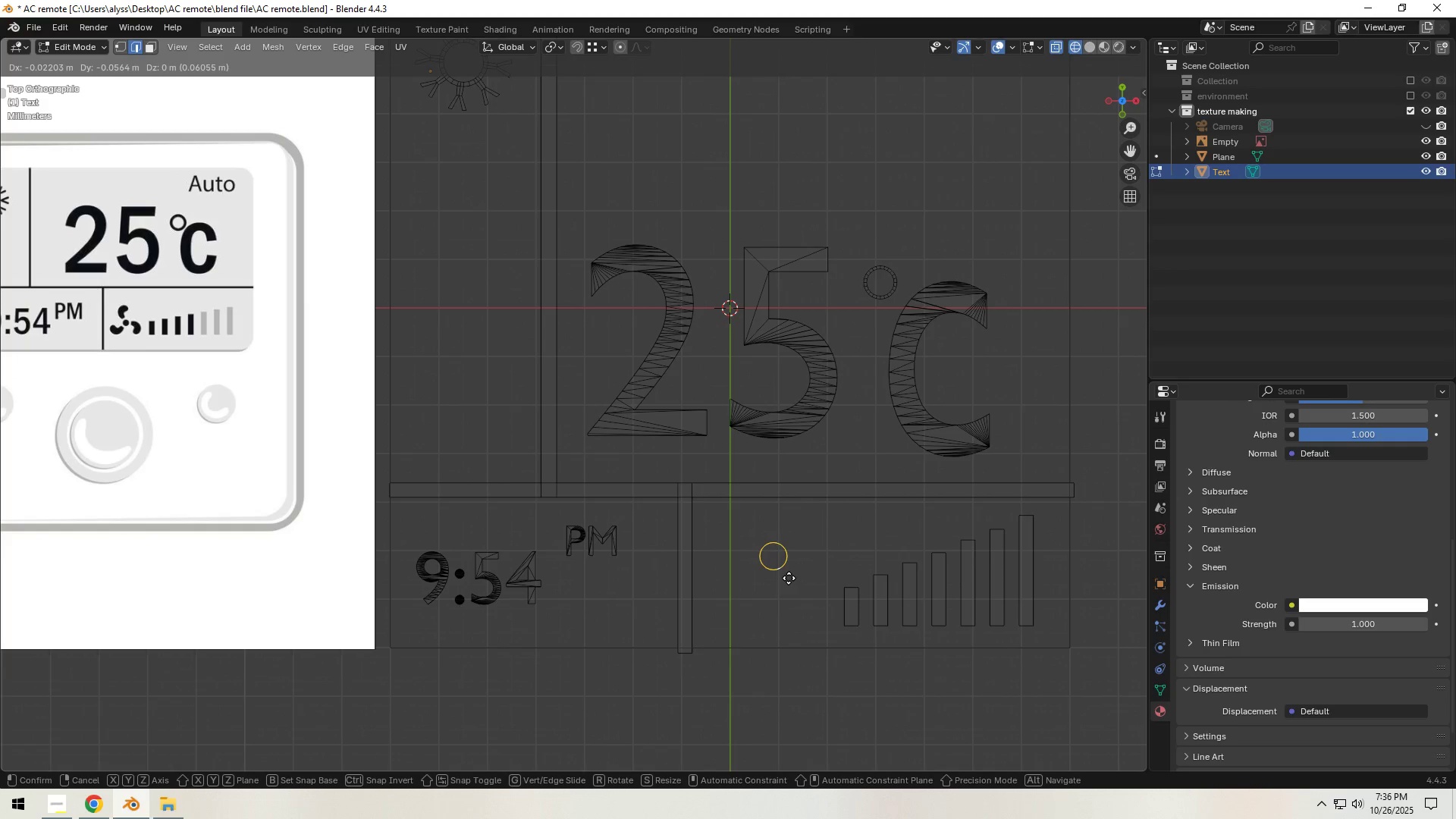 
left_click([786, 580])
 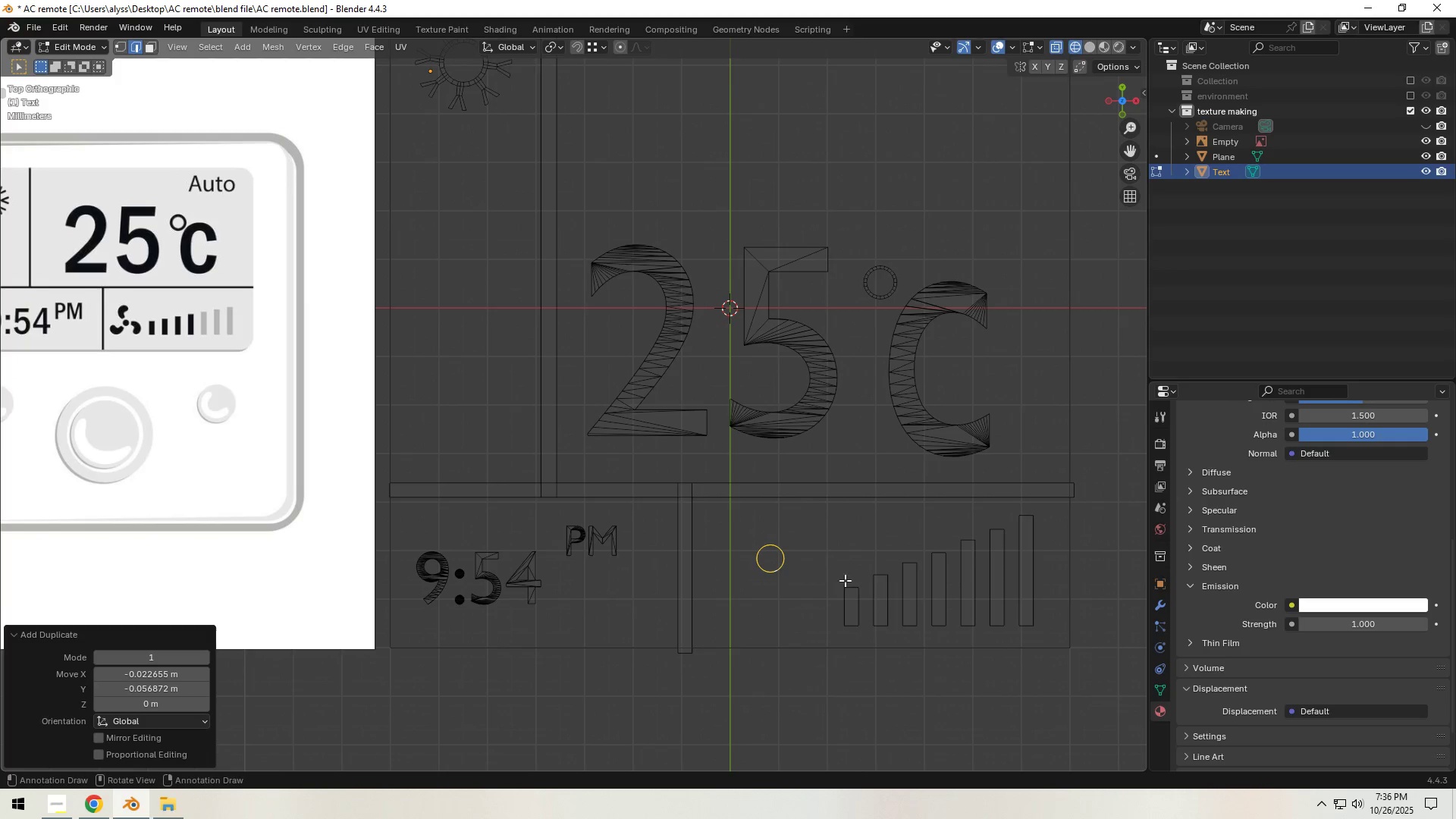 
key(S)
 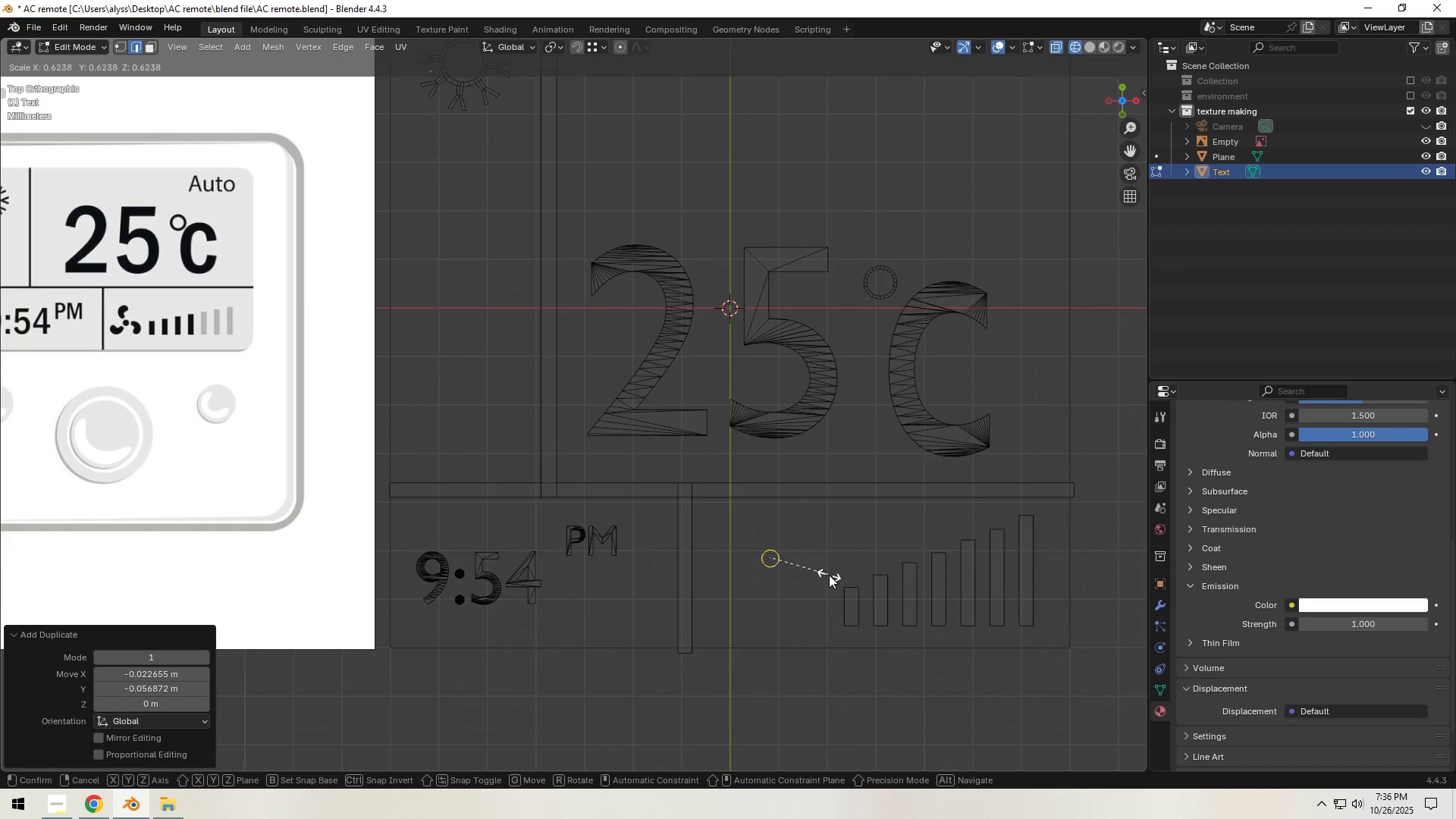 
left_click([828, 574])
 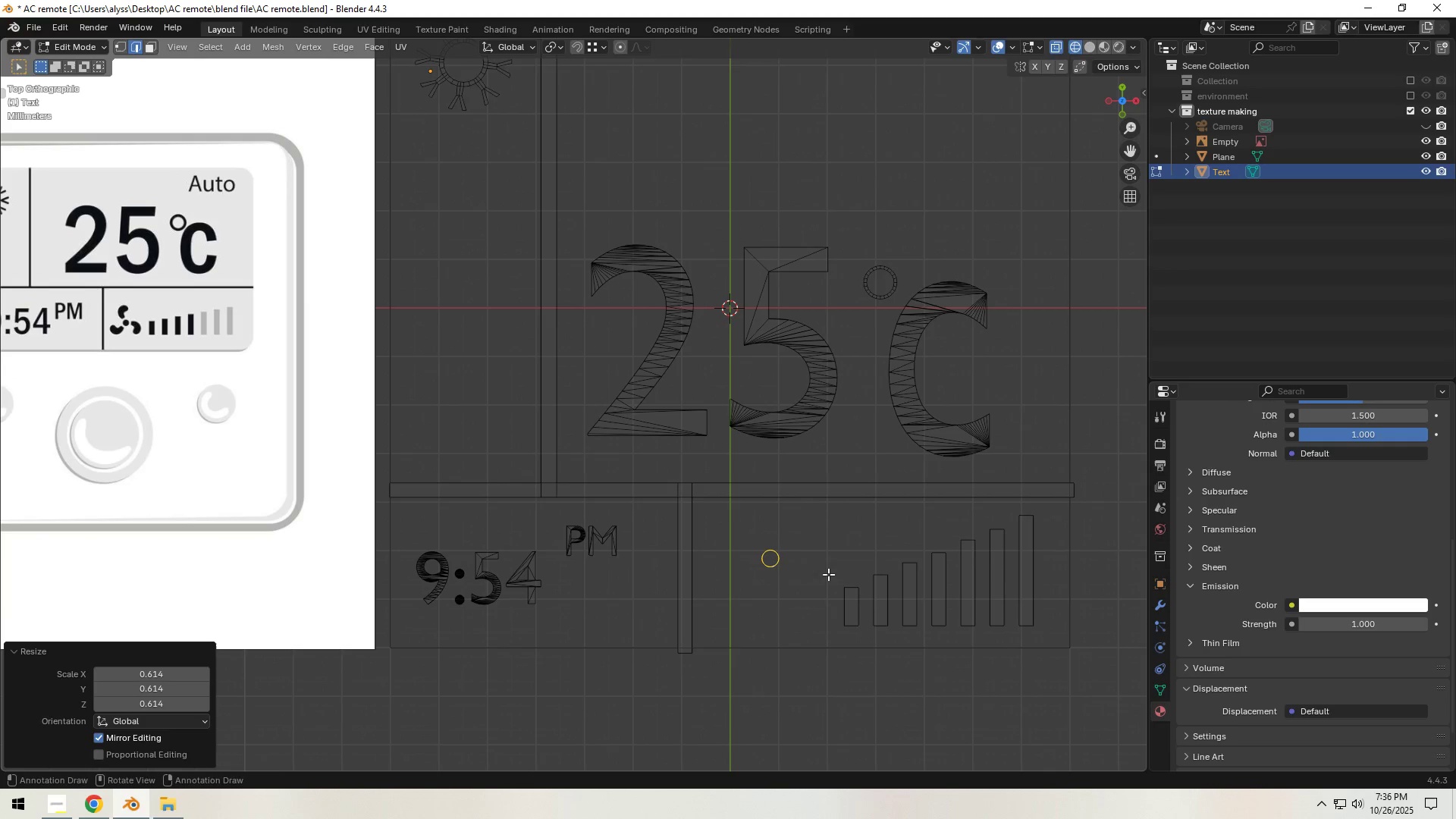 
key(G)
 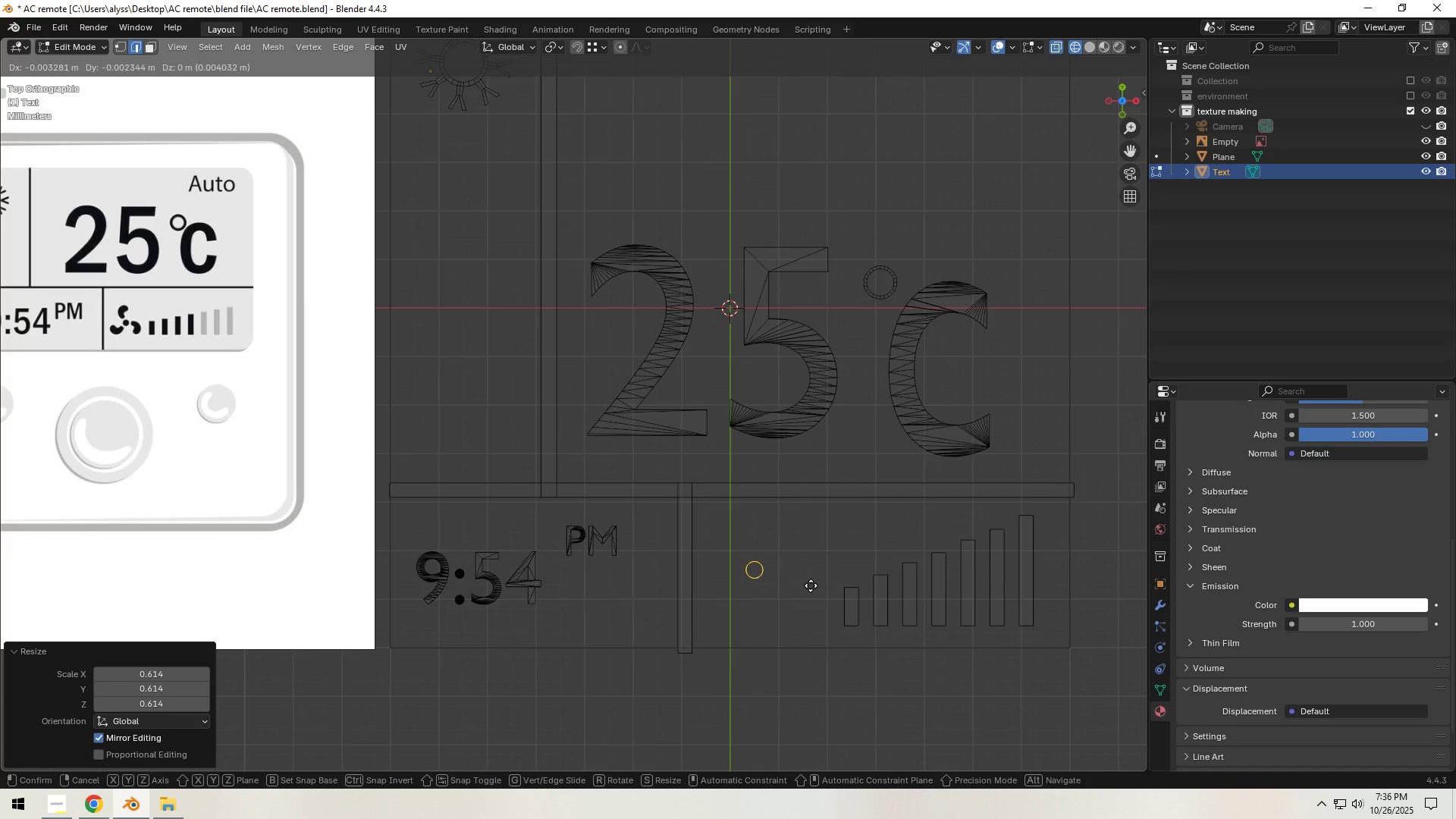 
left_click([811, 585])
 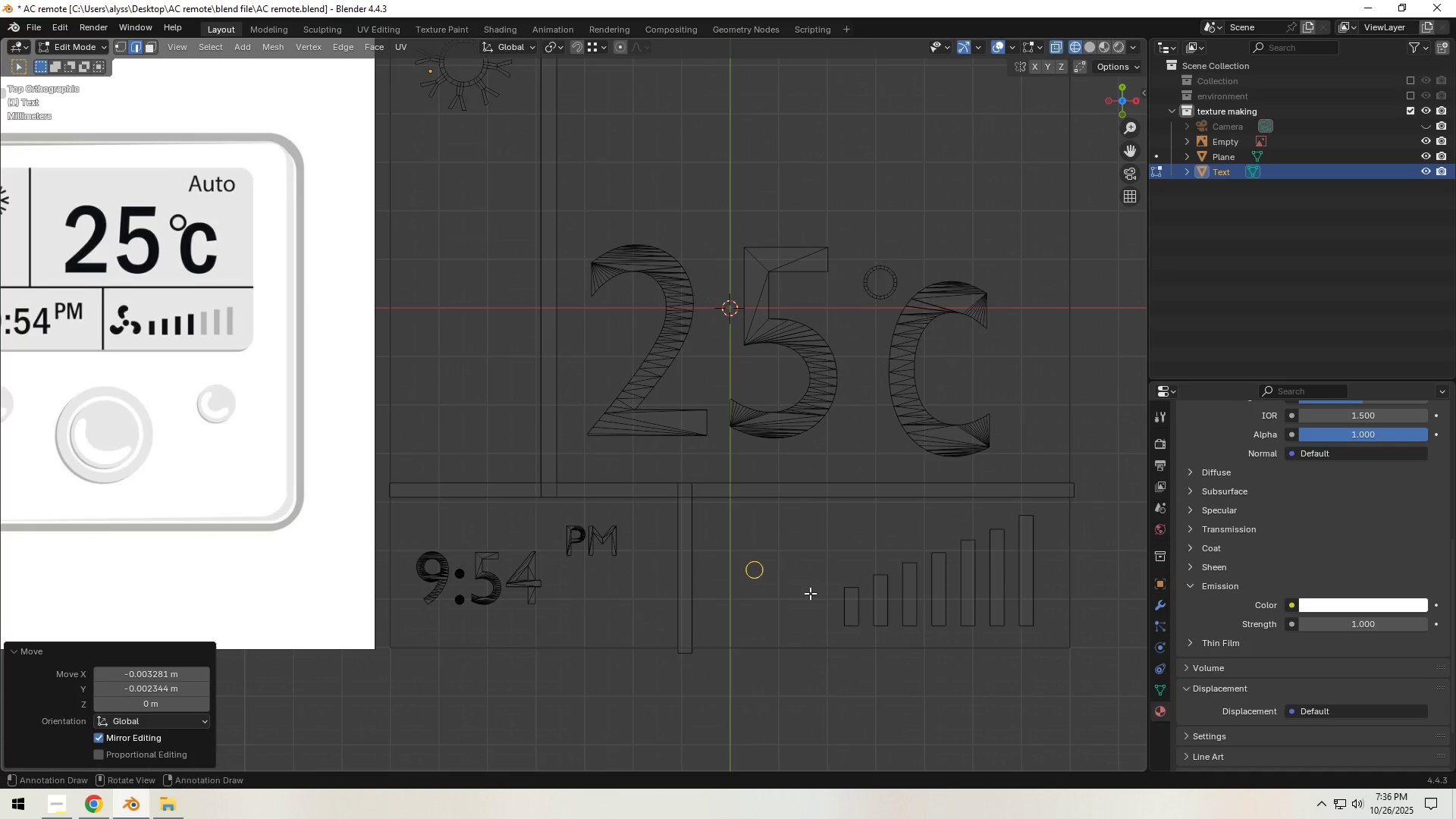 
hold_key(key=ShiftLeft, duration=0.36)
 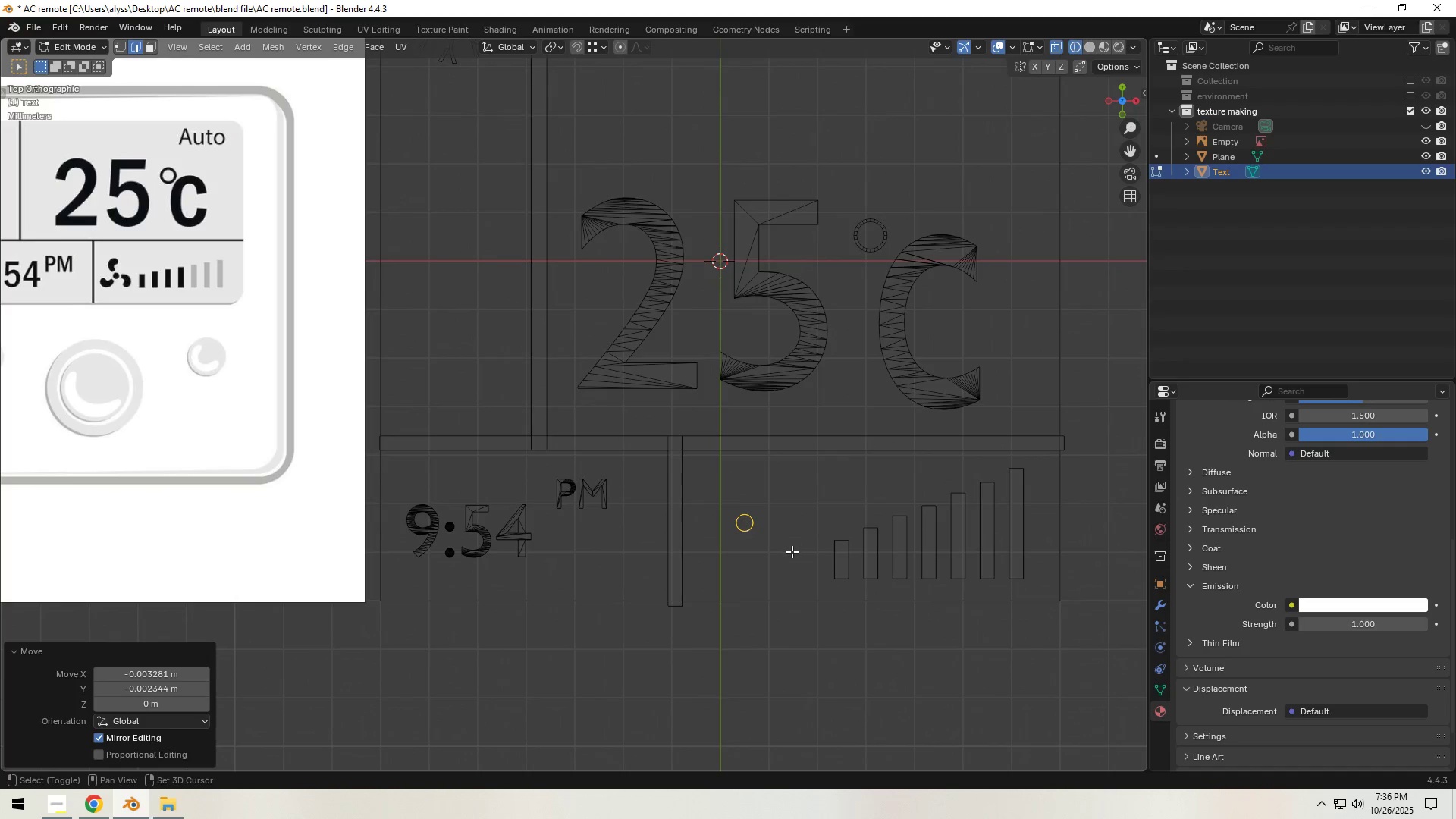 
scroll: coordinate [788, 554], scroll_direction: up, amount: 1.0
 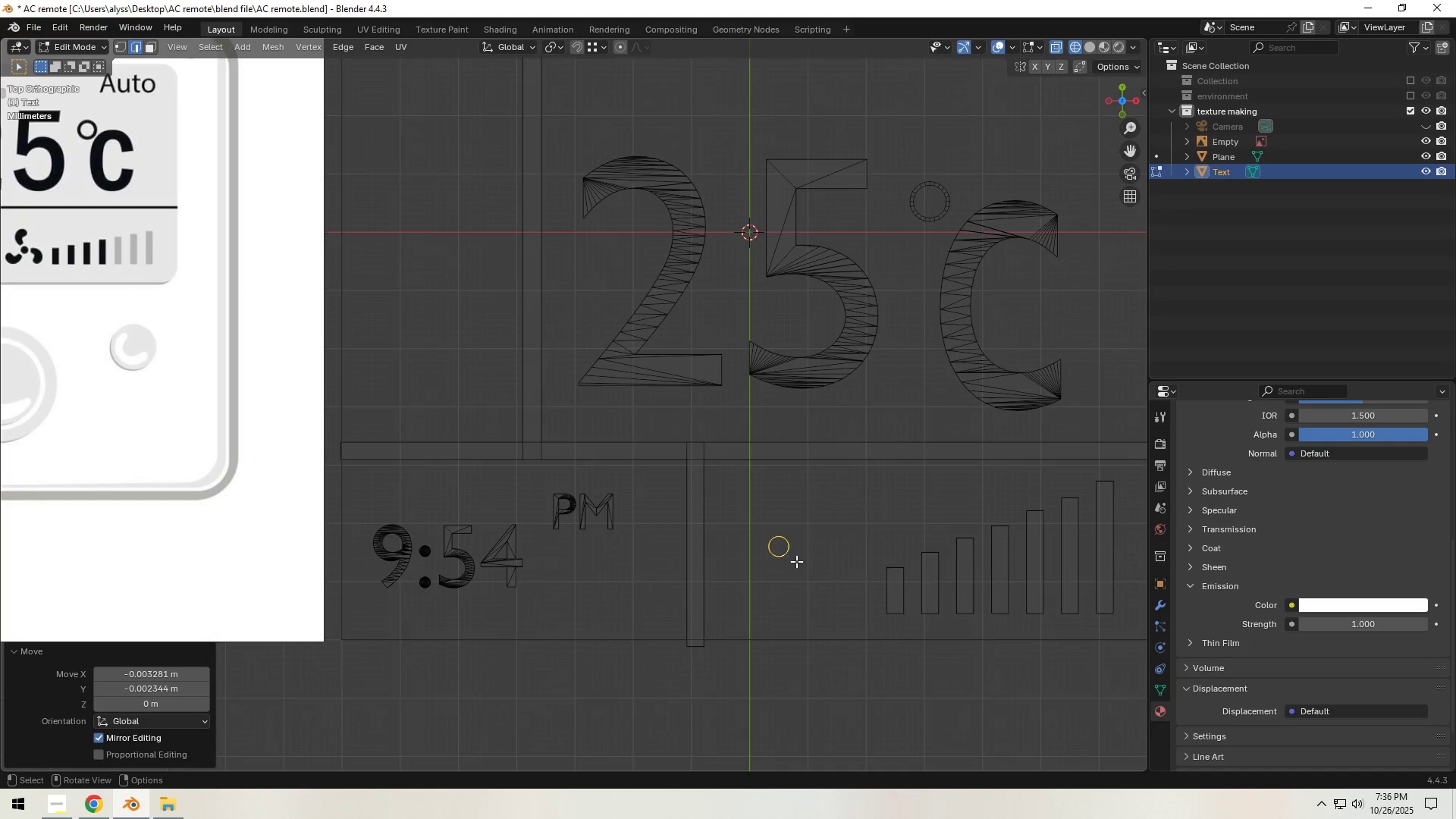 
key(F)
 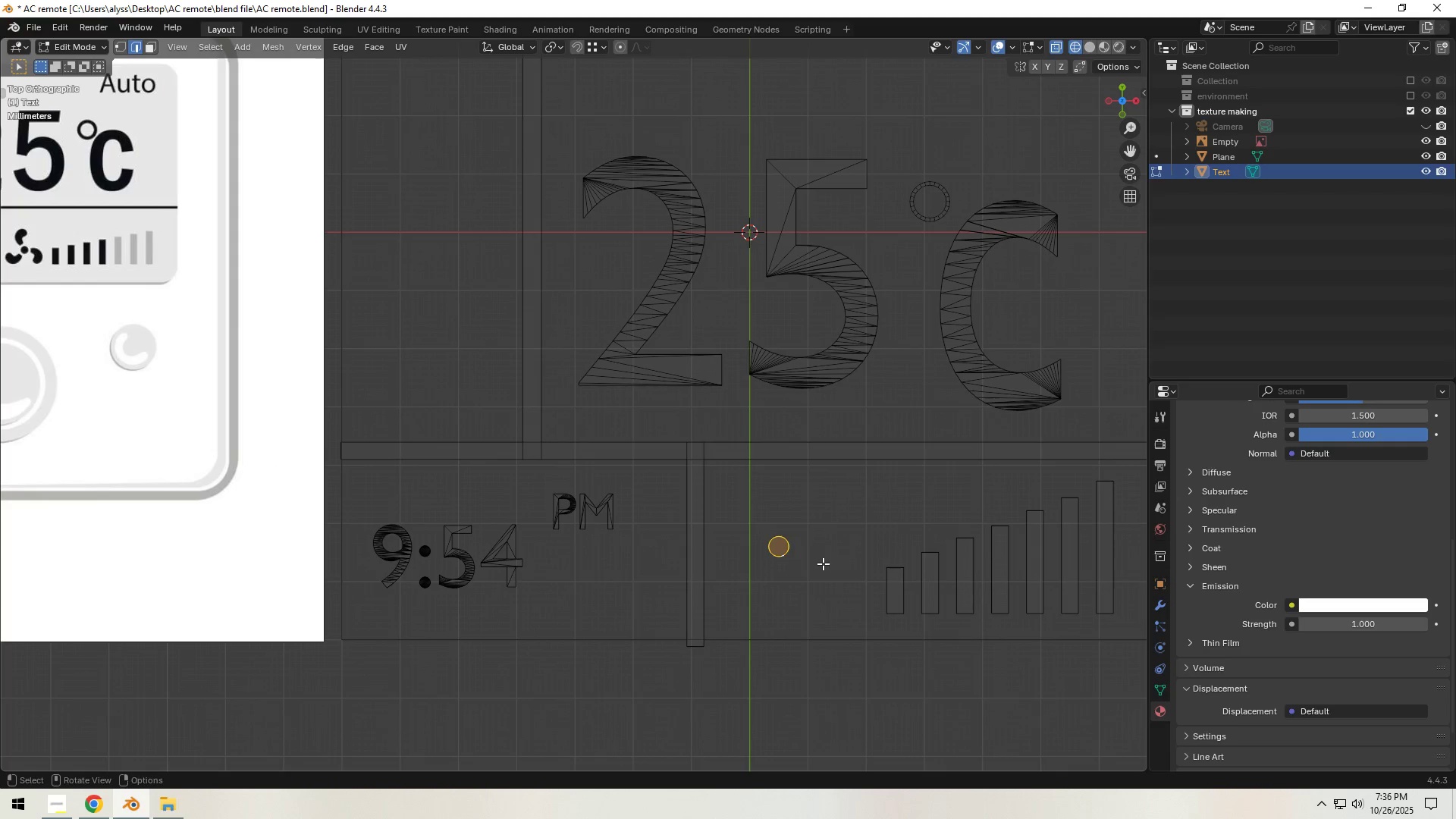 
key(Shift+ShiftLeft)
 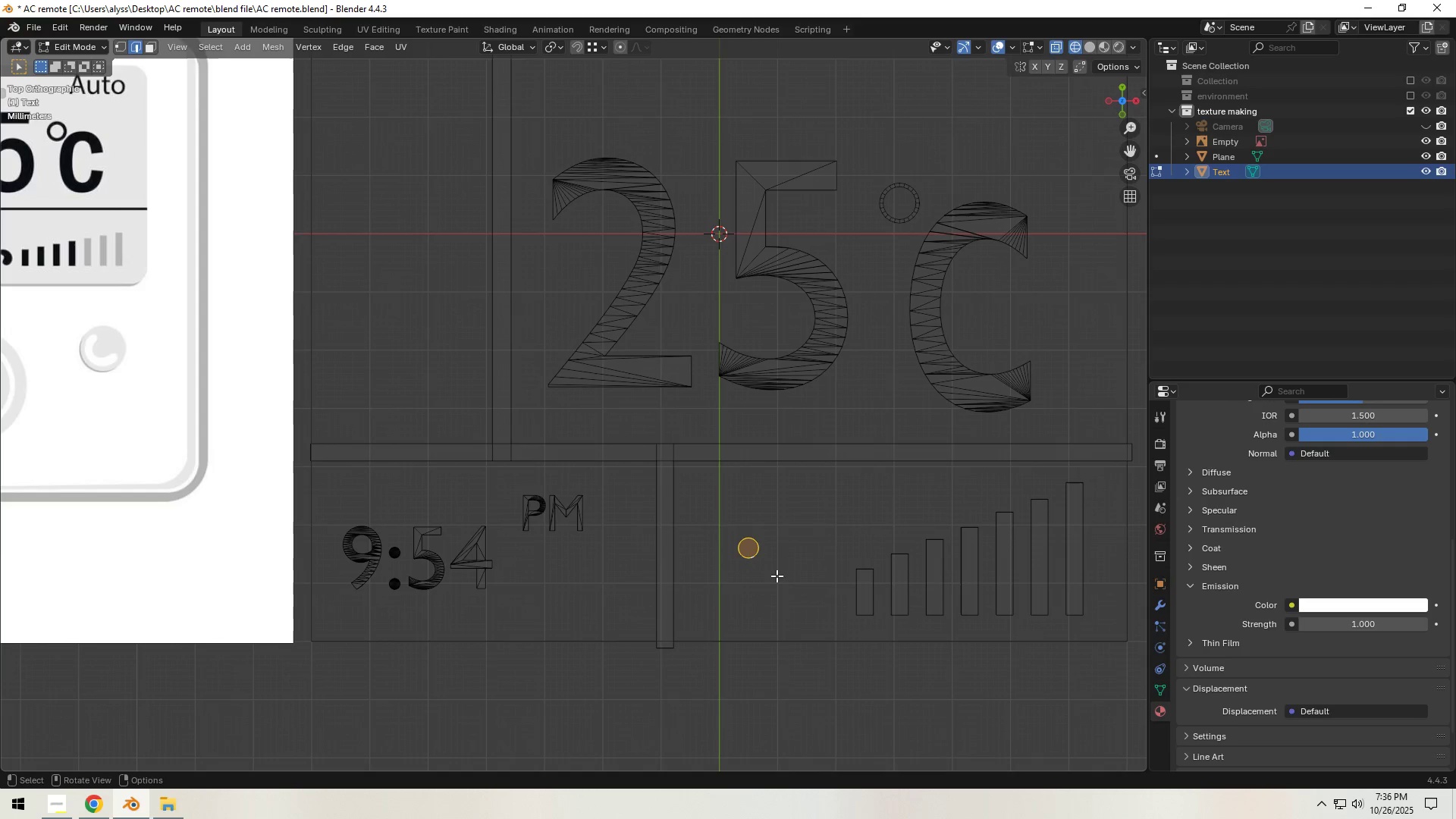 
scroll: coordinate [776, 579], scroll_direction: down, amount: 2.0
 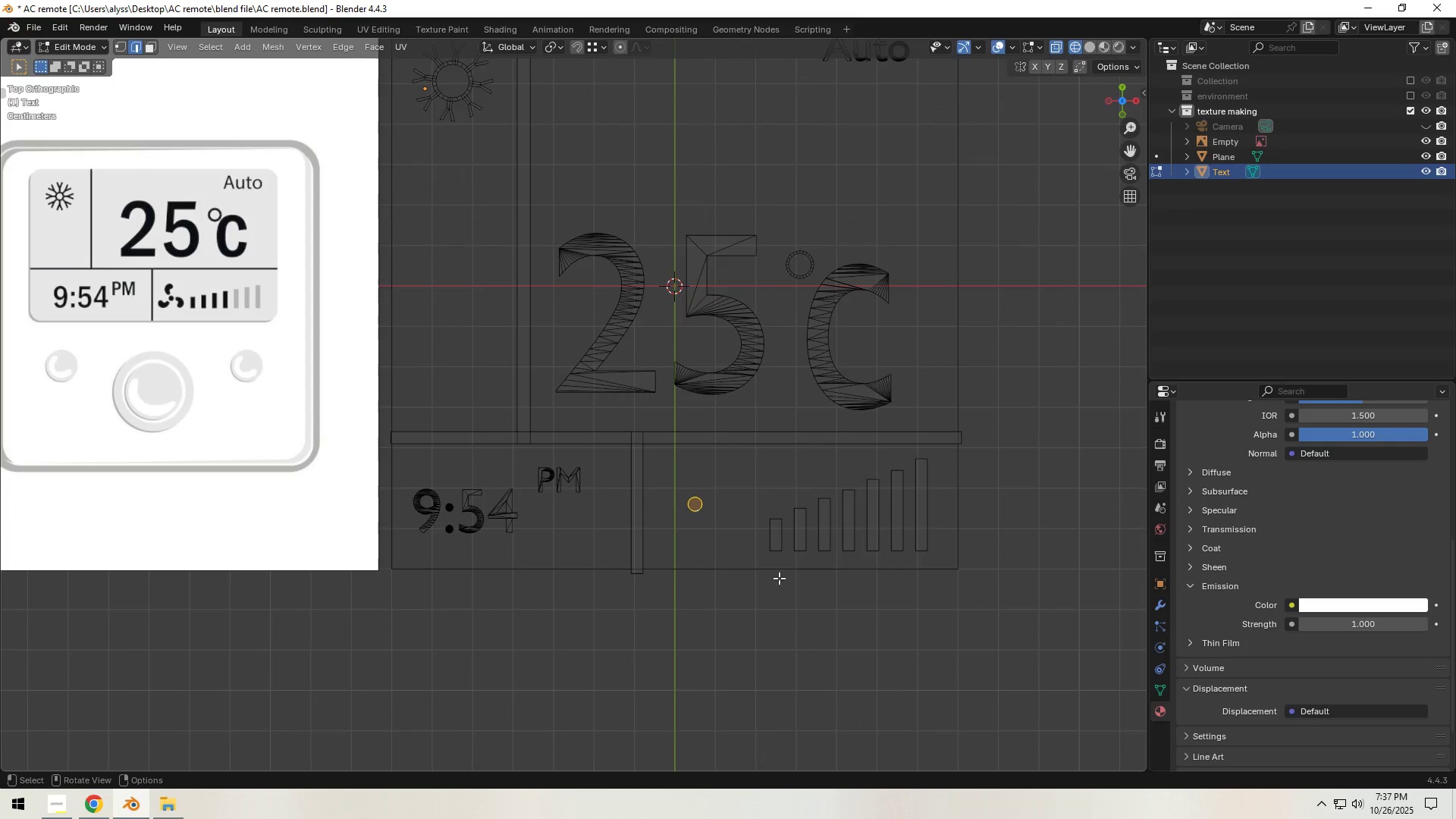 
scroll: coordinate [779, 578], scroll_direction: up, amount: 2.0
 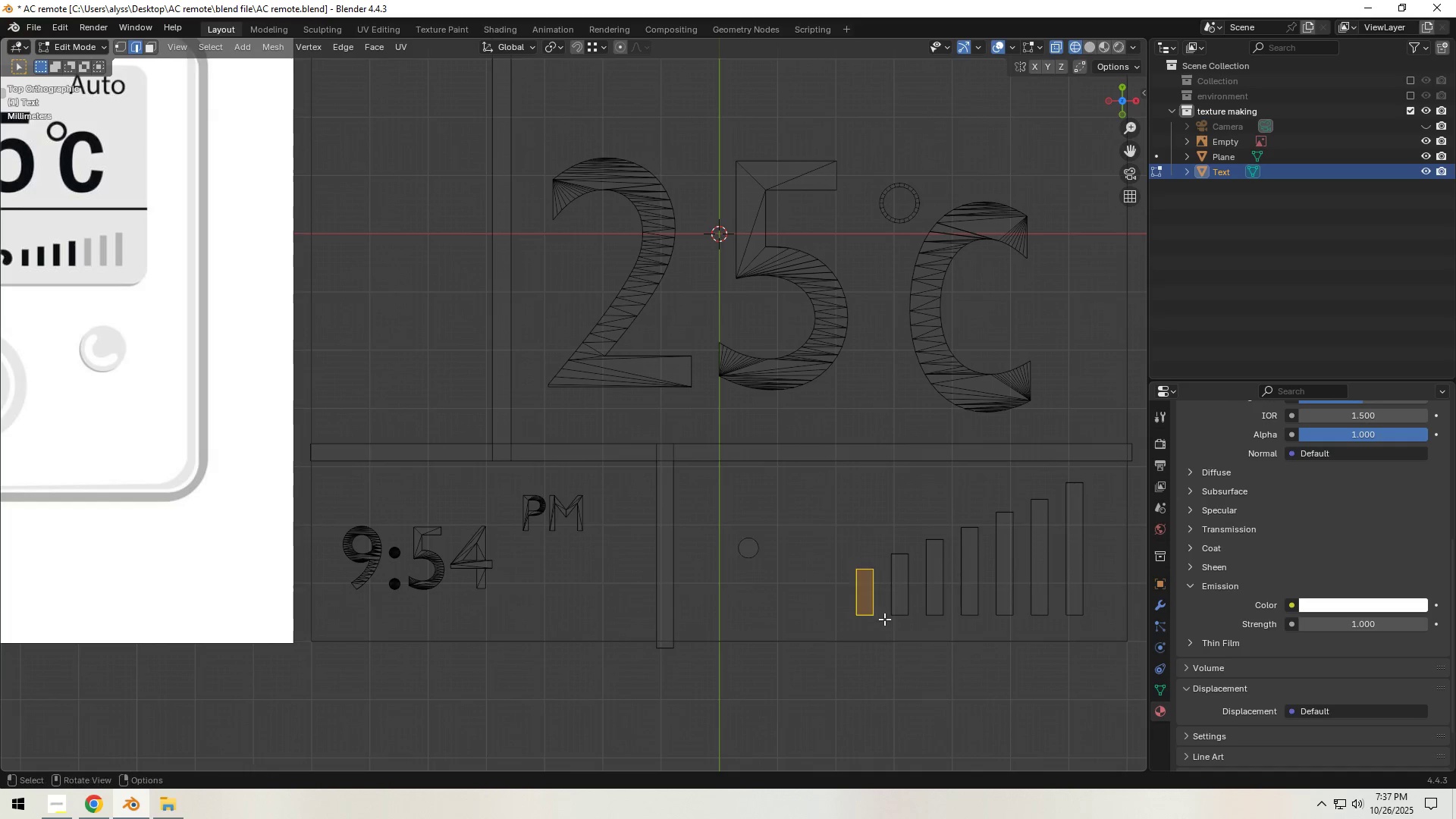 
key(Shift+ShiftLeft)
 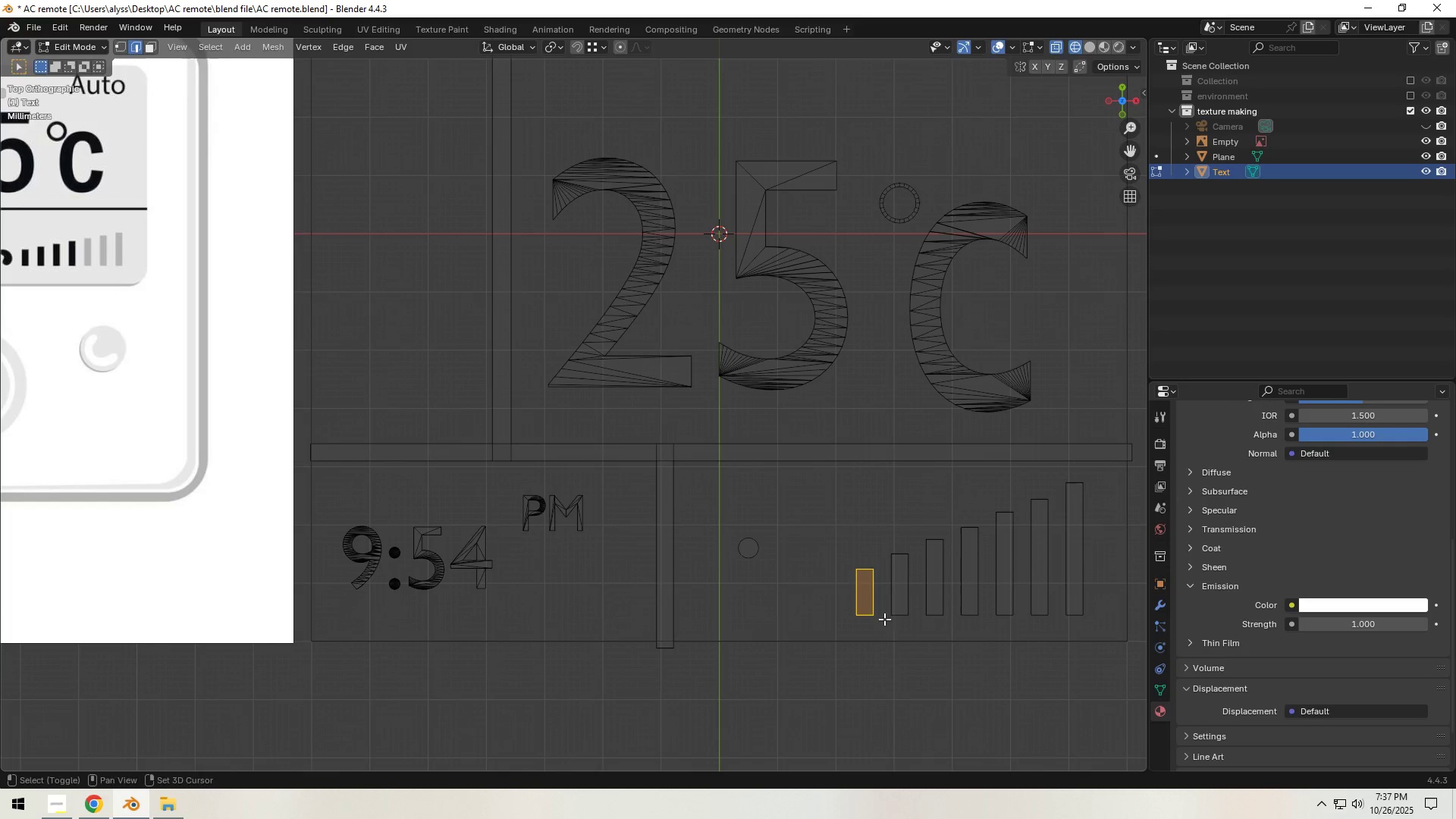 
key(Shift+D)
 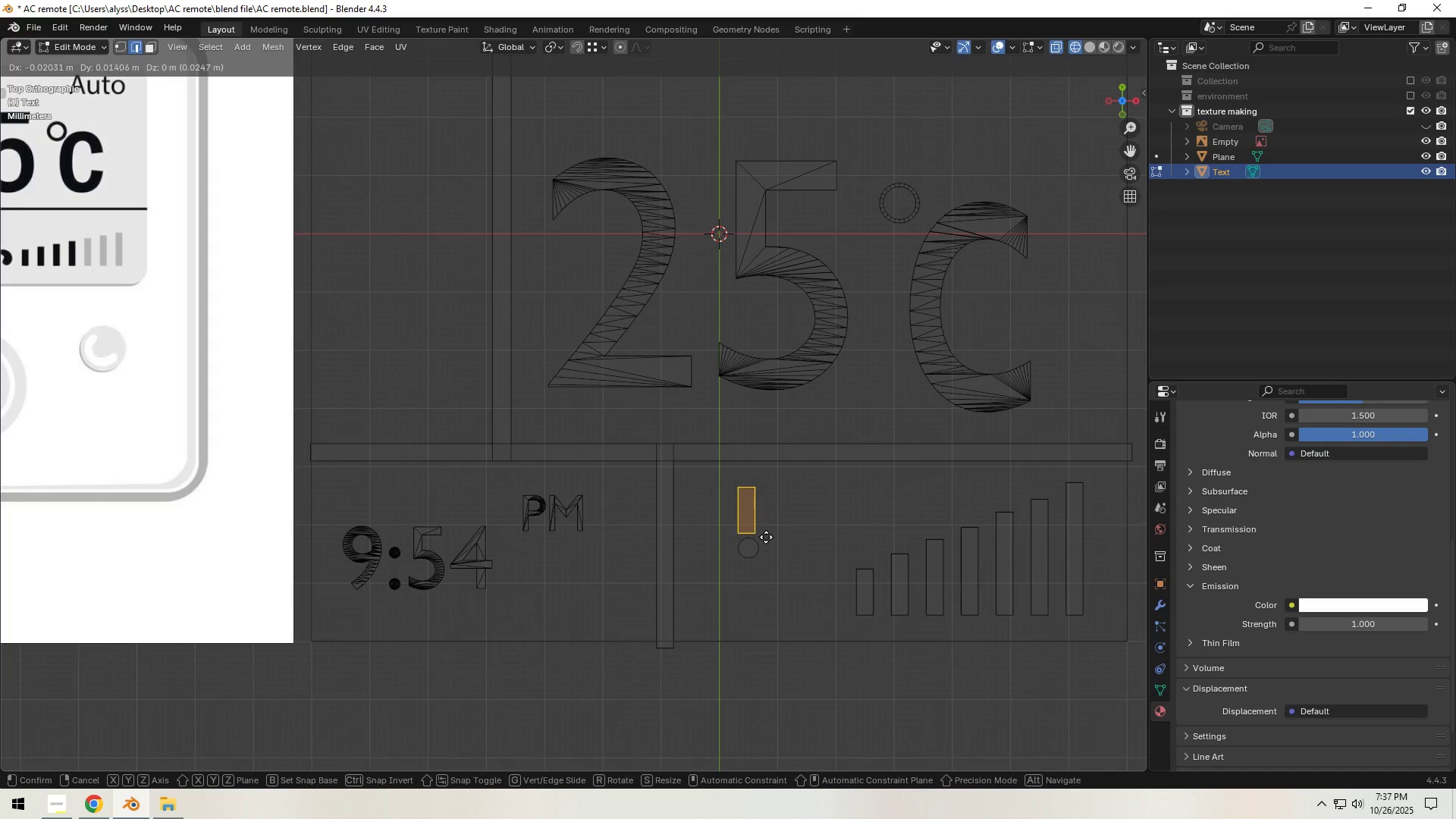 
left_click([767, 535])
 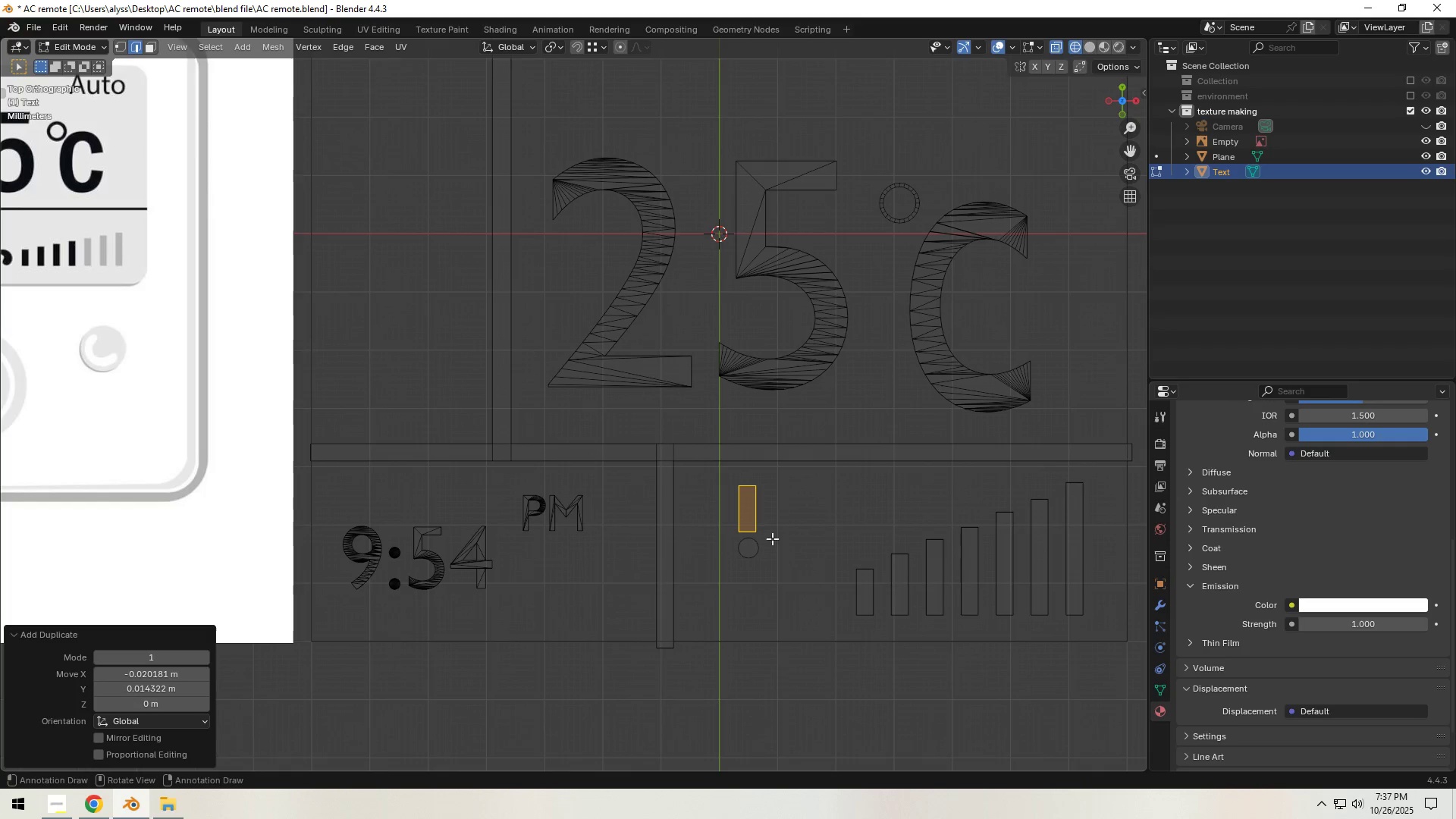 
key(Shift+ShiftLeft)
 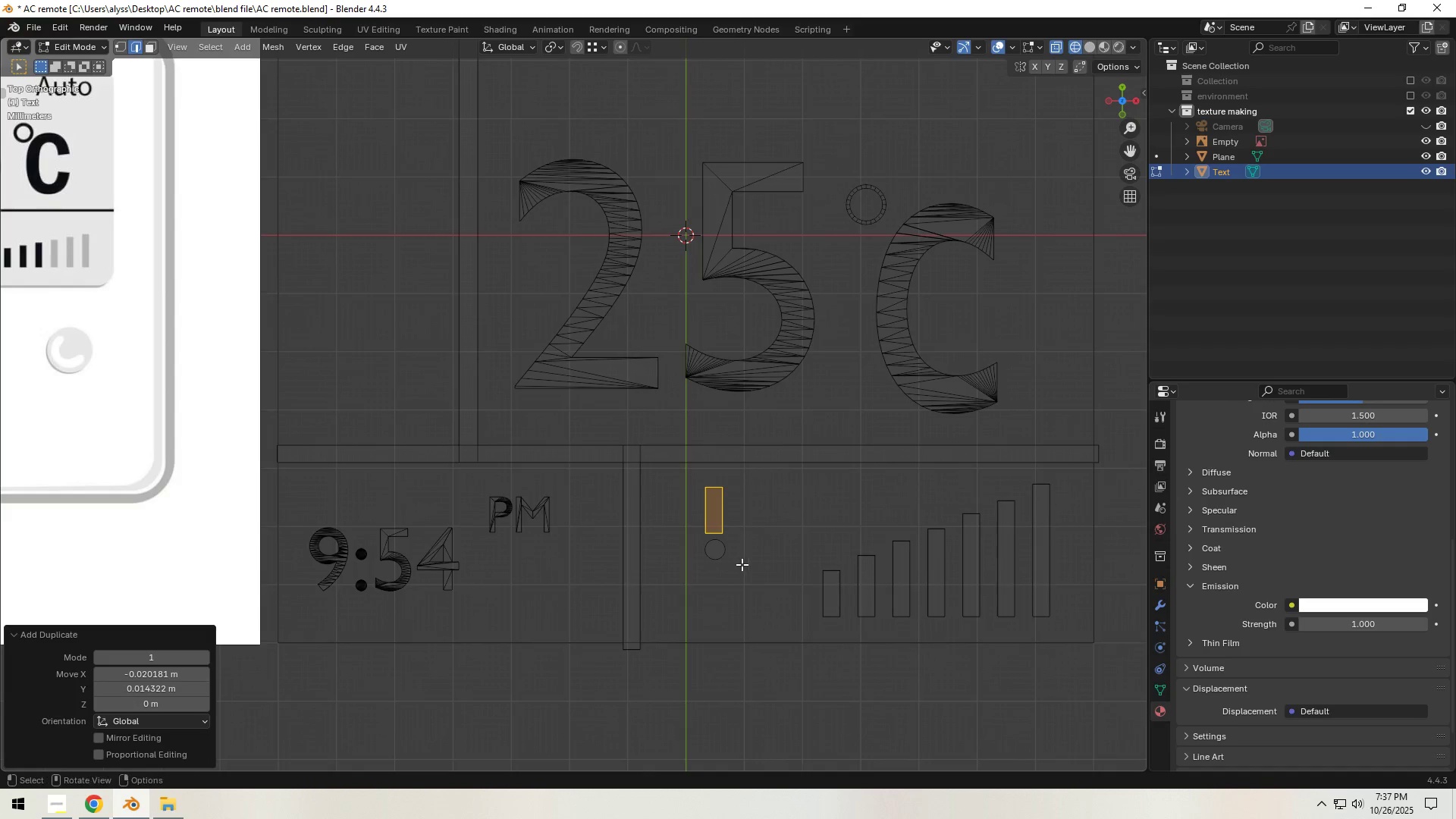 
scroll: coordinate [751, 566], scroll_direction: up, amount: 2.0
 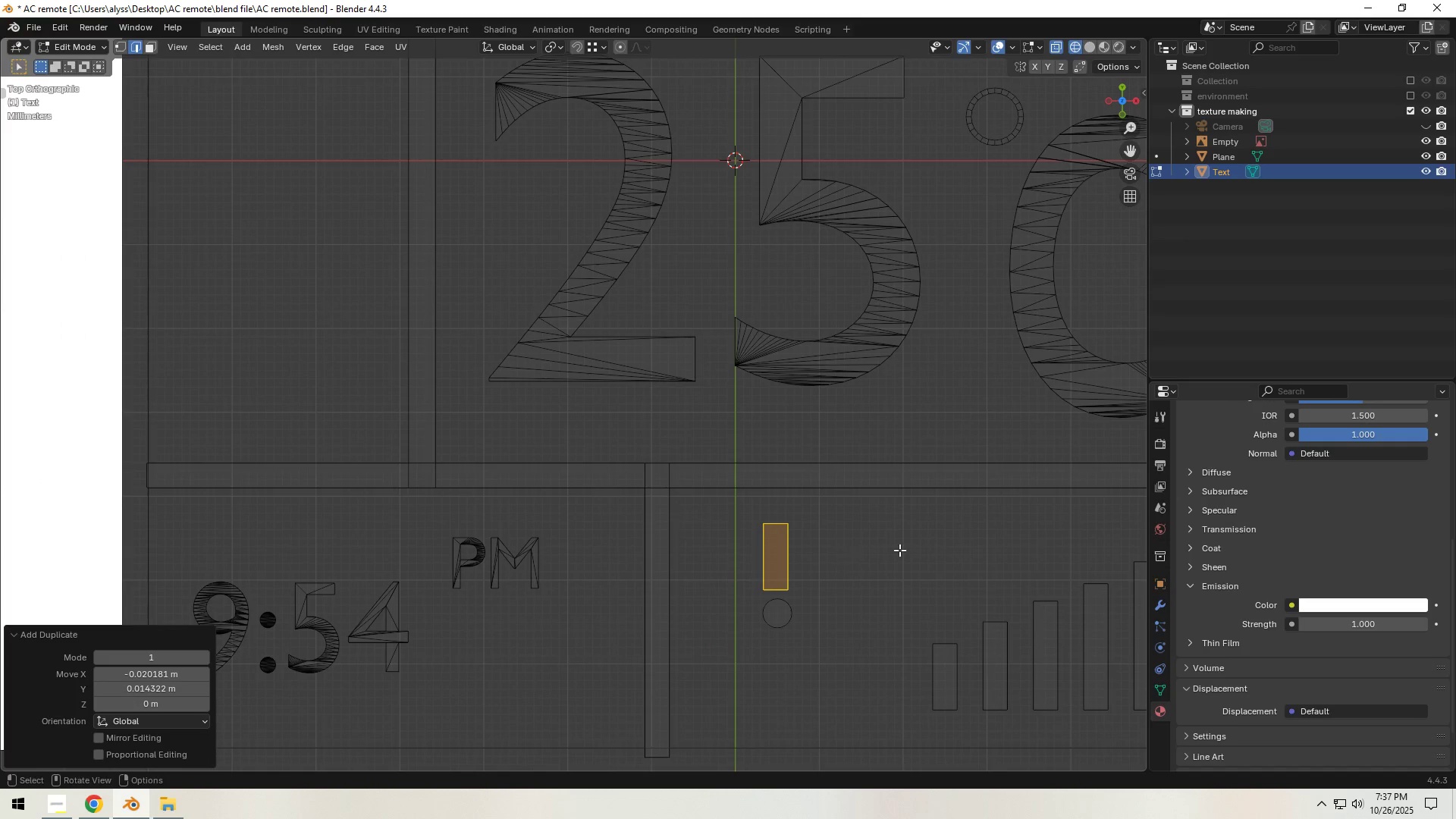 
key(S)
 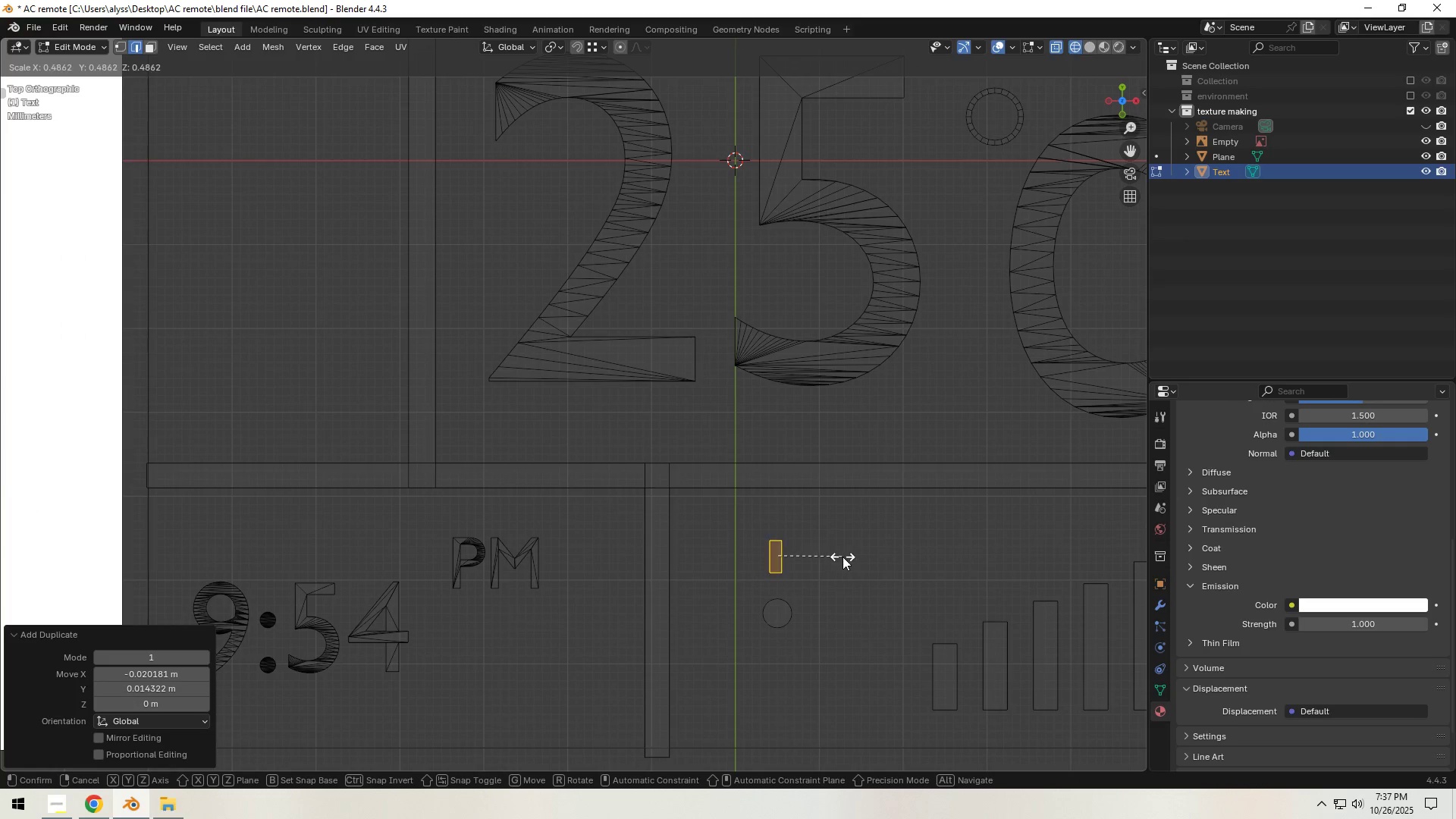 
left_click([842, 557])
 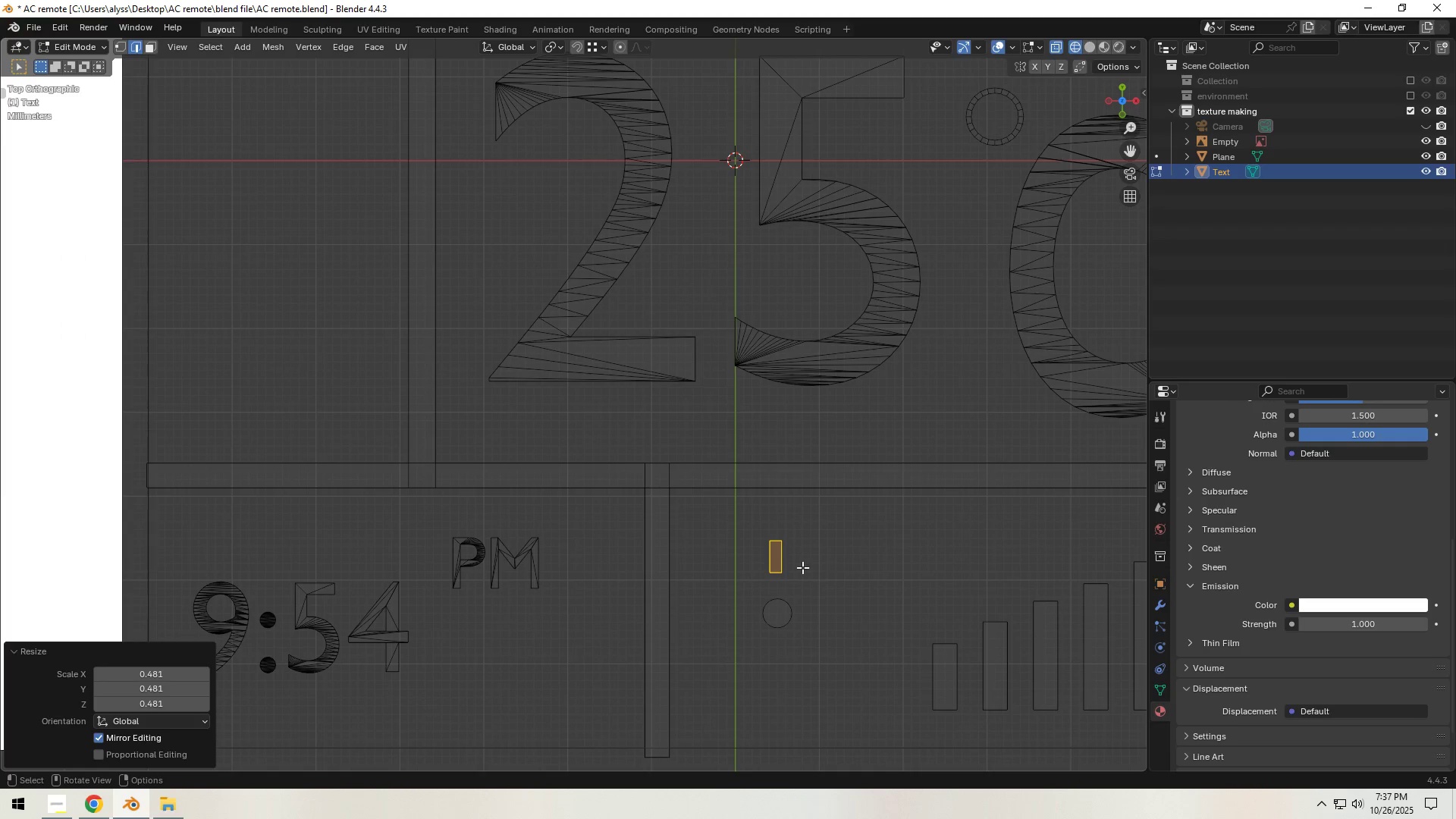 
key(Control+R)
 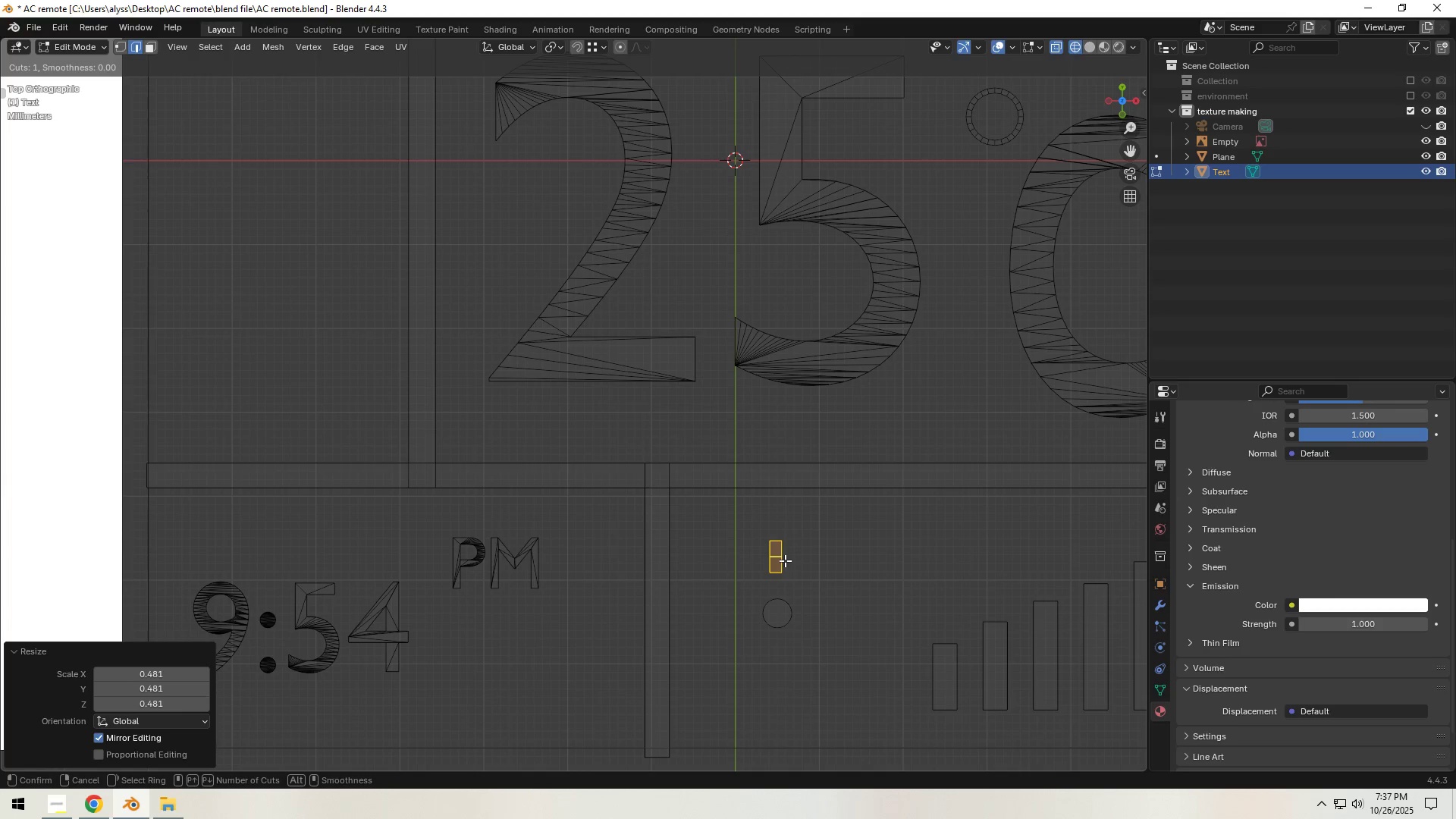 
scroll: coordinate [785, 560], scroll_direction: up, amount: 1.0
 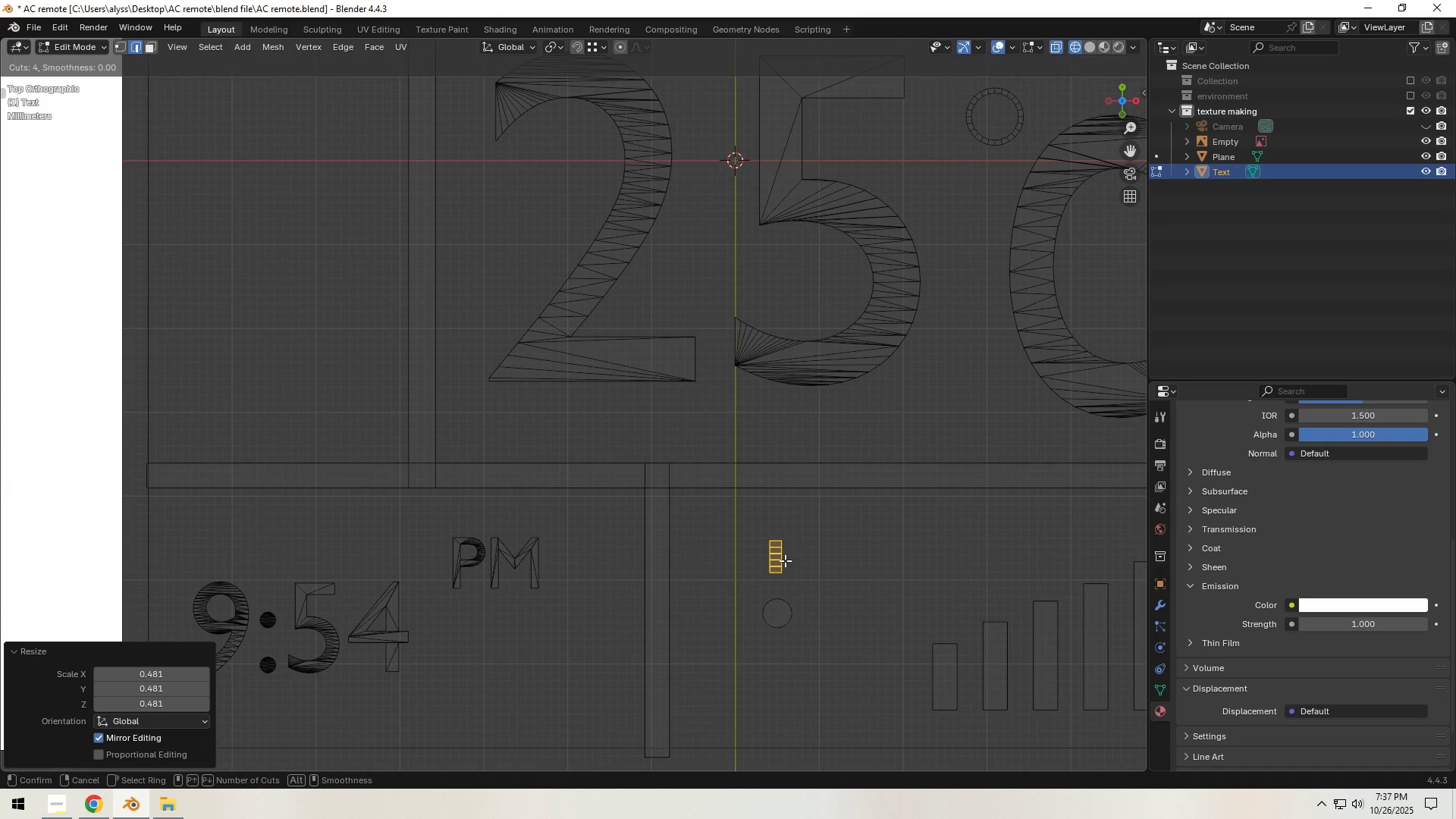 
left_click([785, 560])
 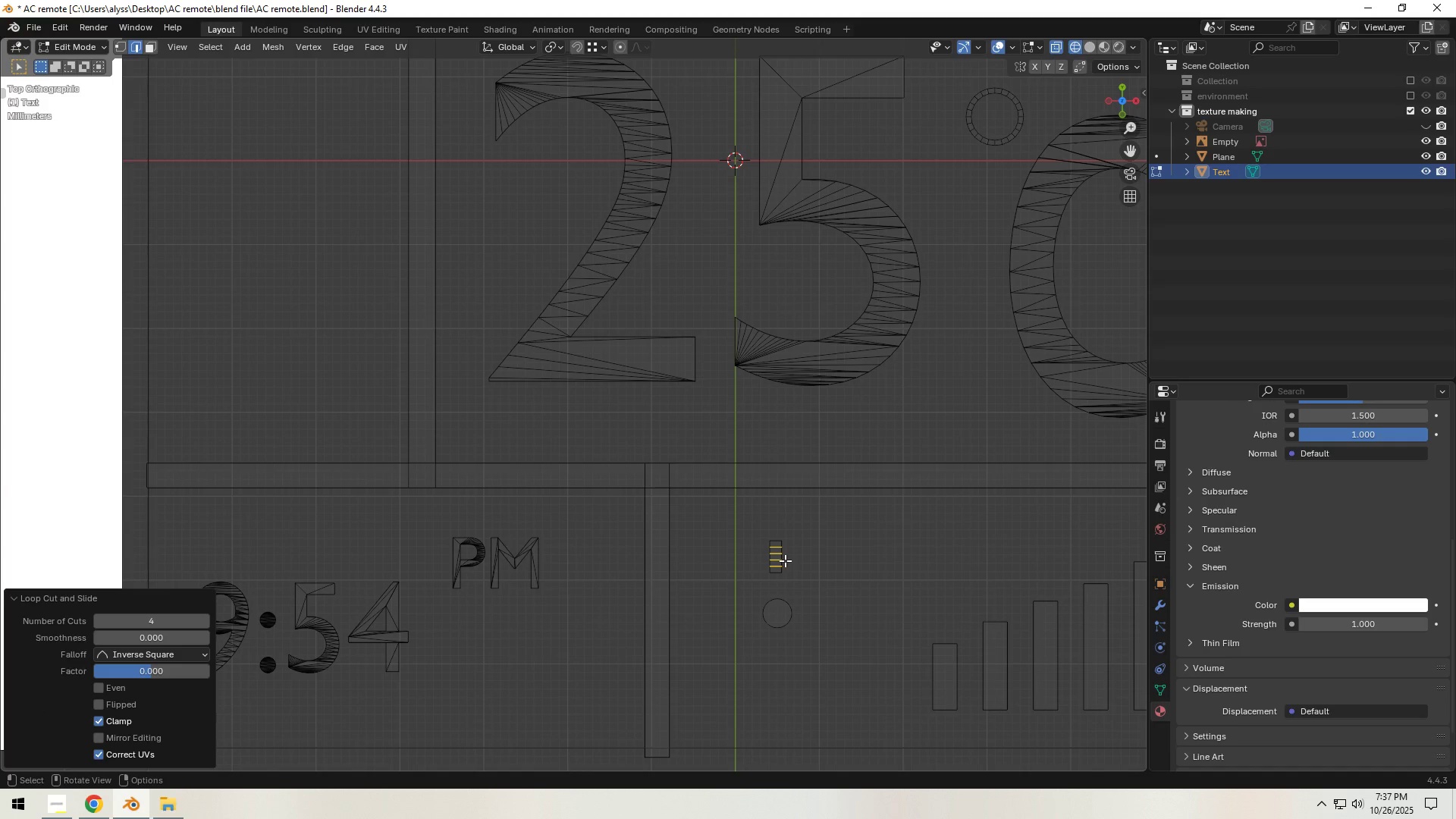 
right_click([785, 560])
 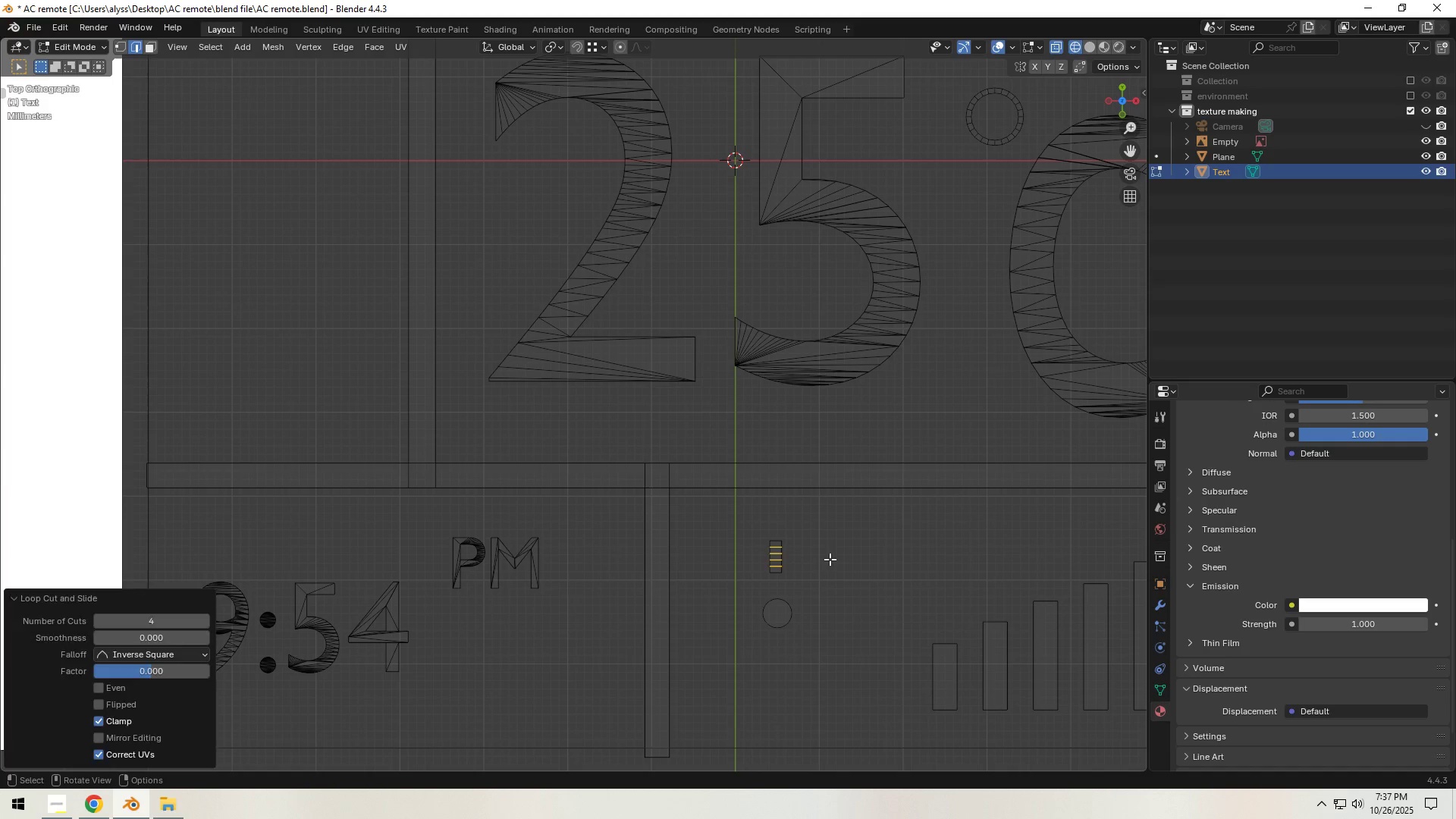 
left_click([830, 559])
 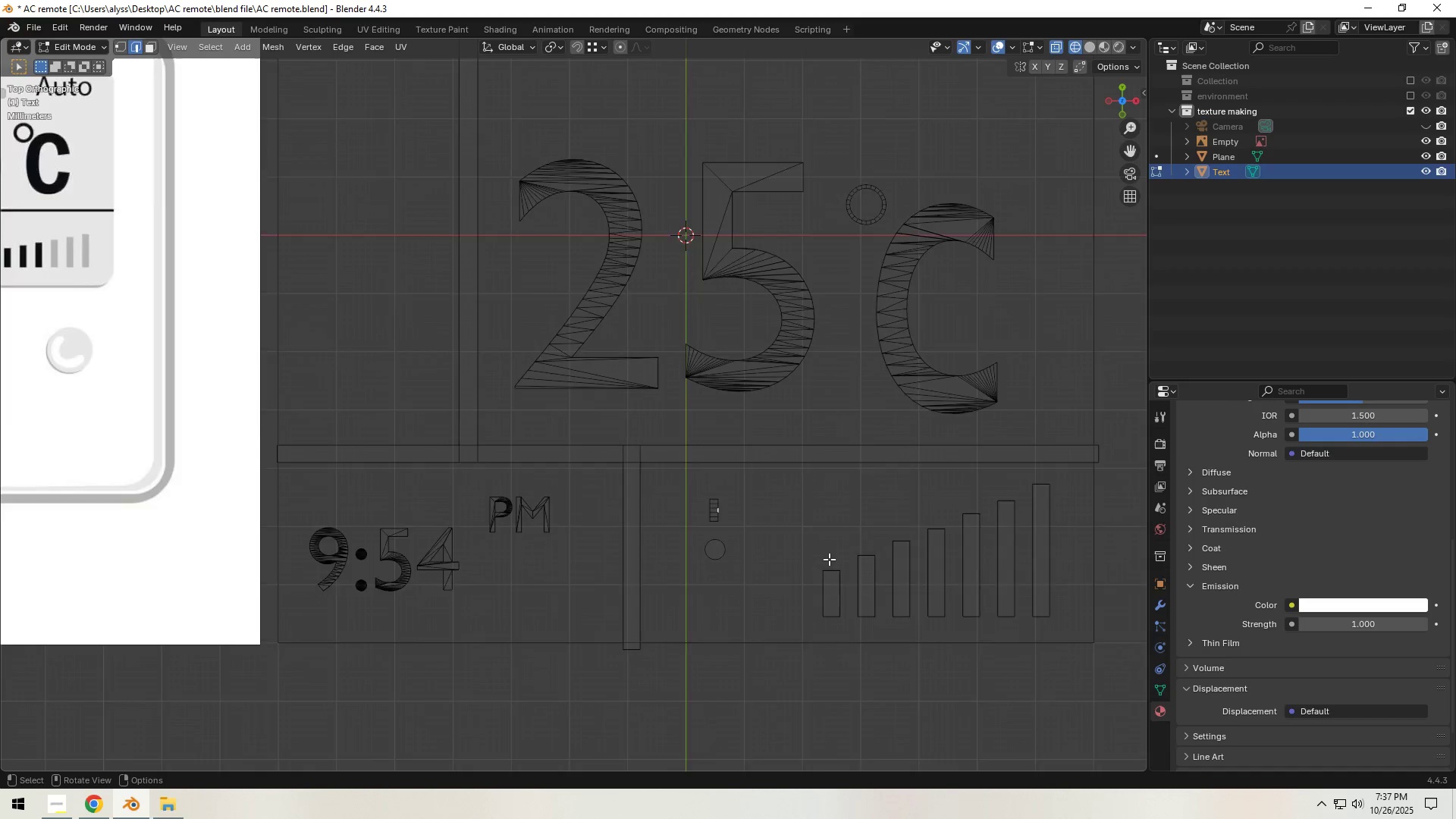 
scroll: coordinate [829, 559], scroll_direction: down, amount: 4.0
 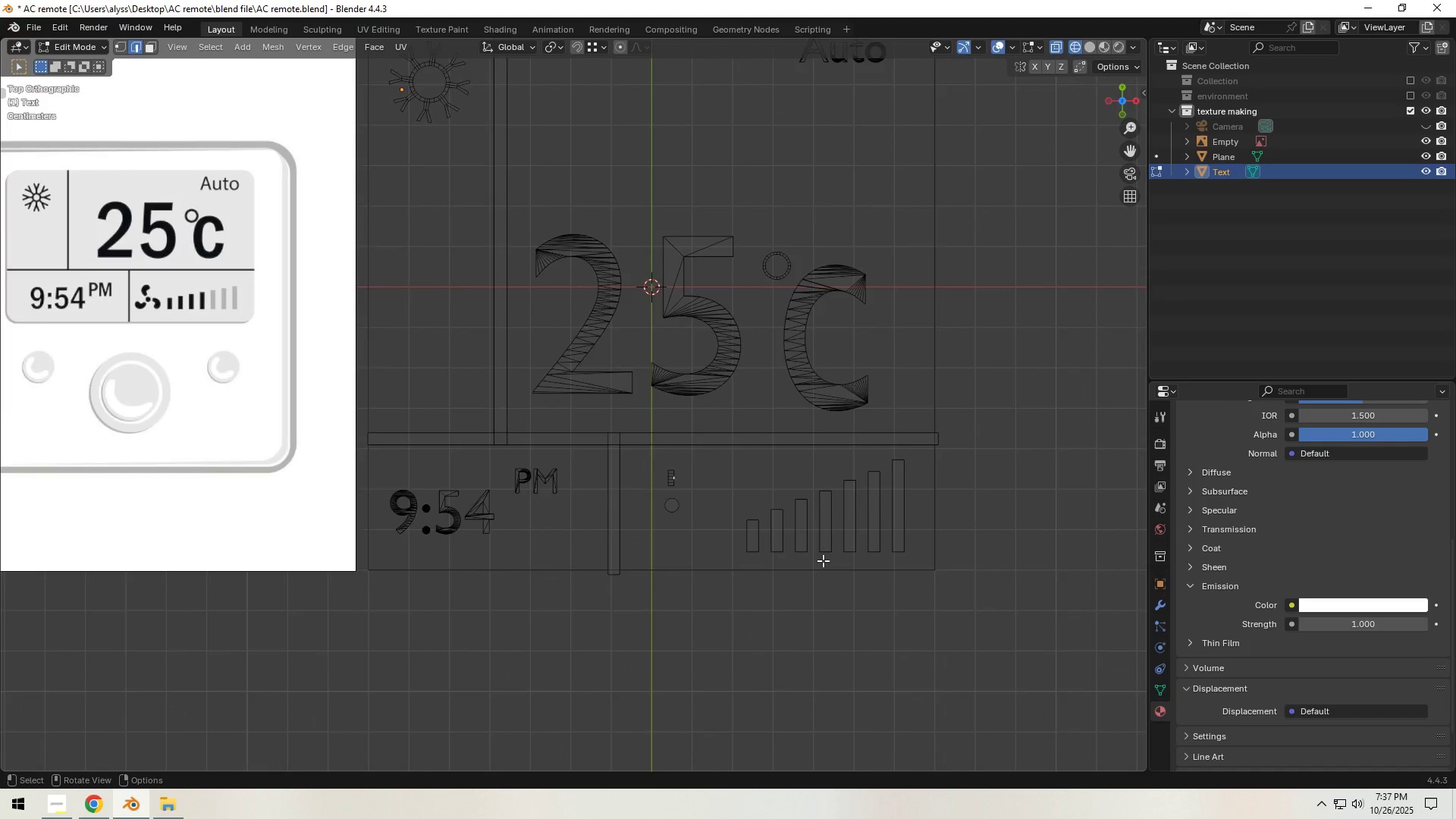 
scroll: coordinate [821, 561], scroll_direction: up, amount: 4.0
 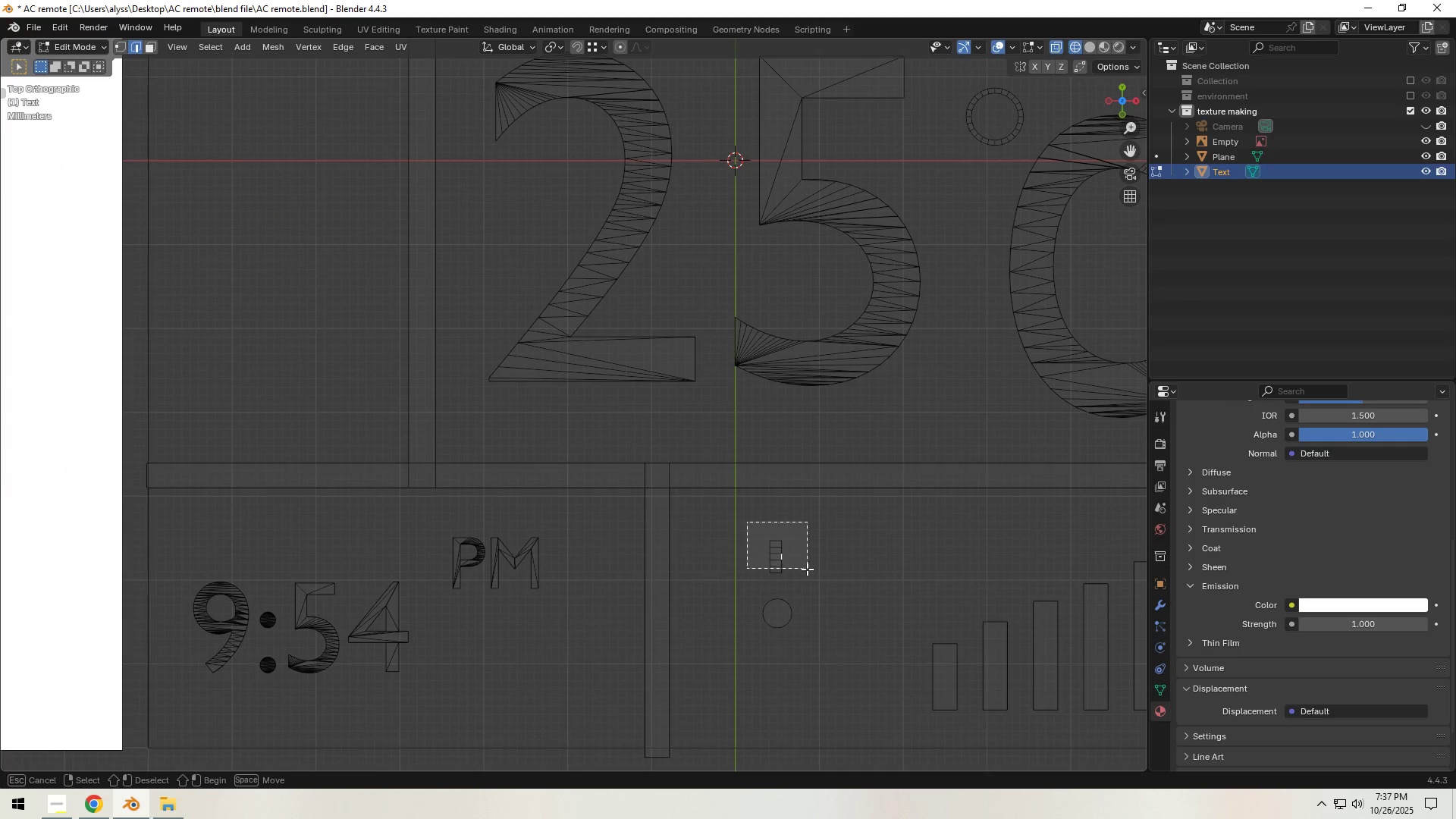 
type(gzy)
 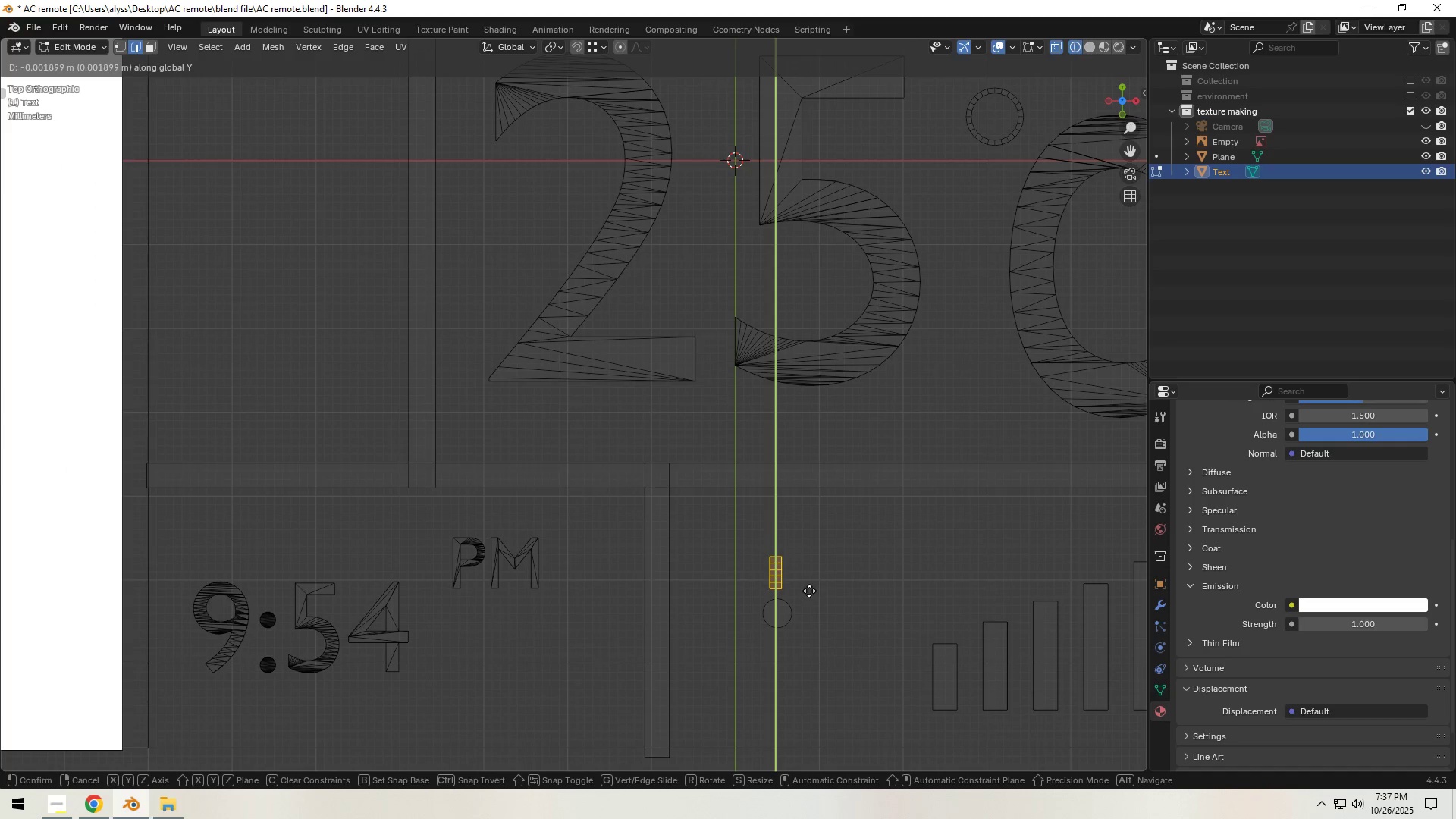 
left_click([809, 591])
 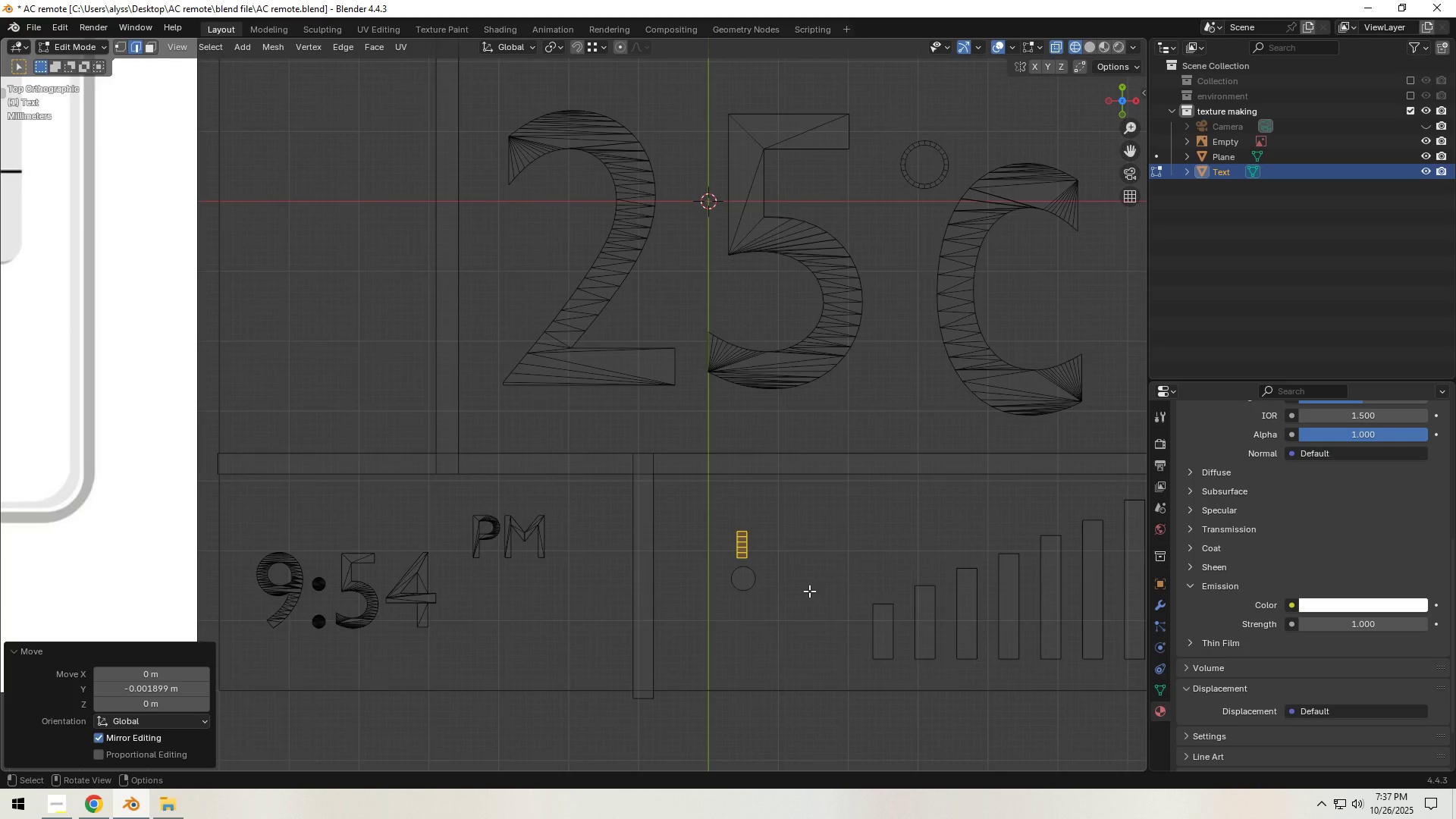 
scroll: coordinate [809, 591], scroll_direction: down, amount: 3.0
 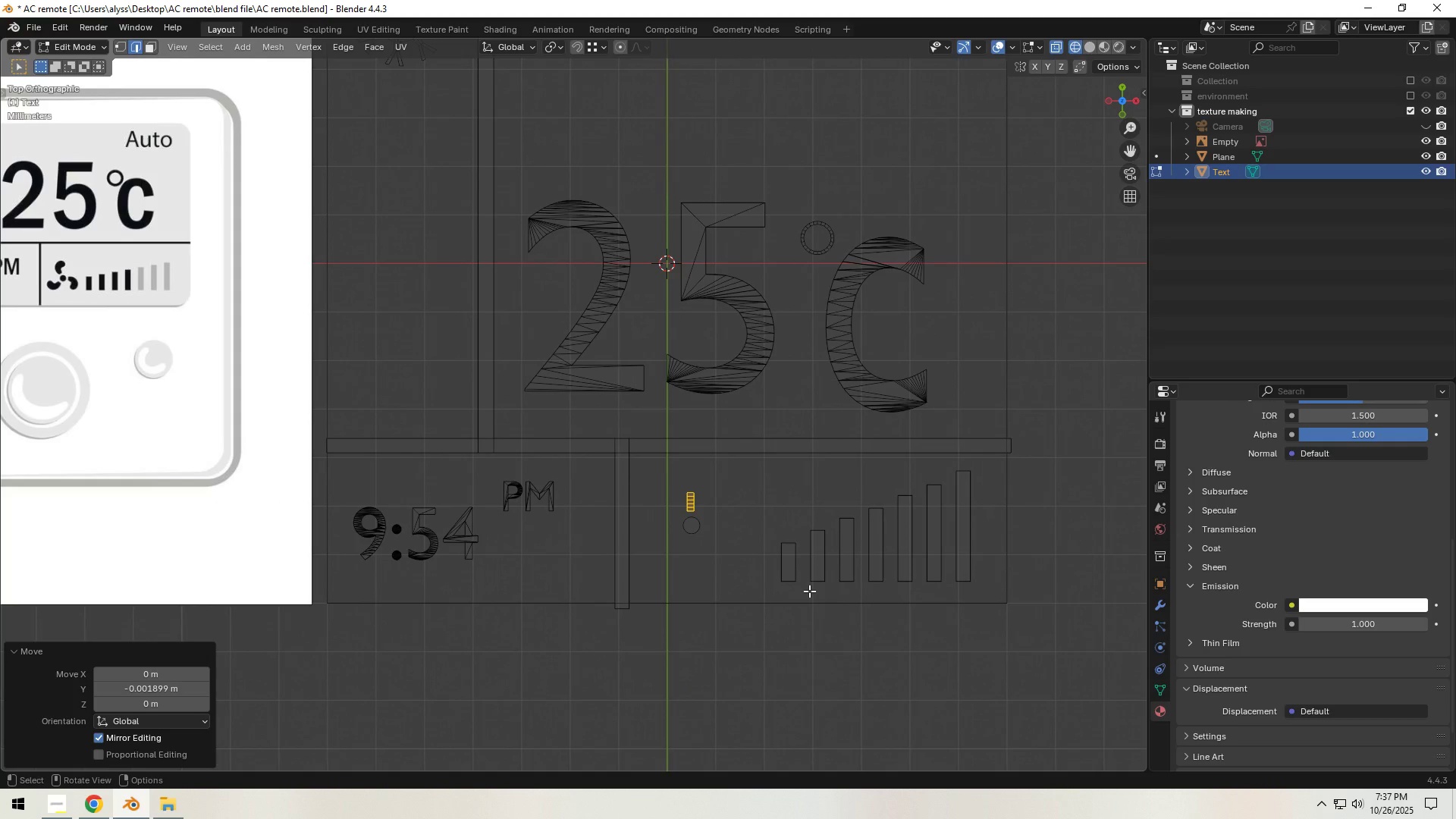 
scroll: coordinate [809, 591], scroll_direction: up, amount: 4.0
 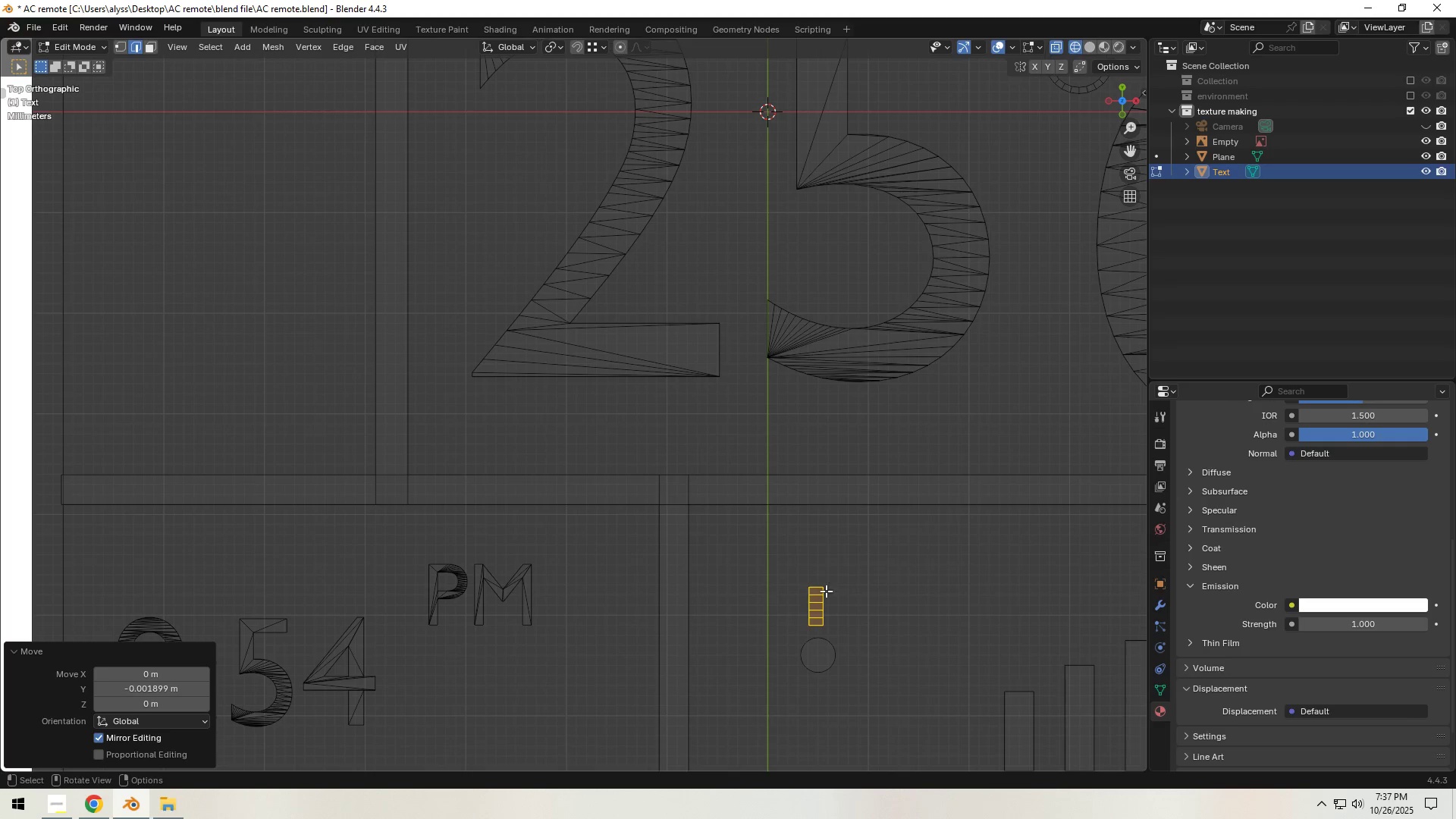 
hold_key(key=ShiftLeft, duration=0.42)
 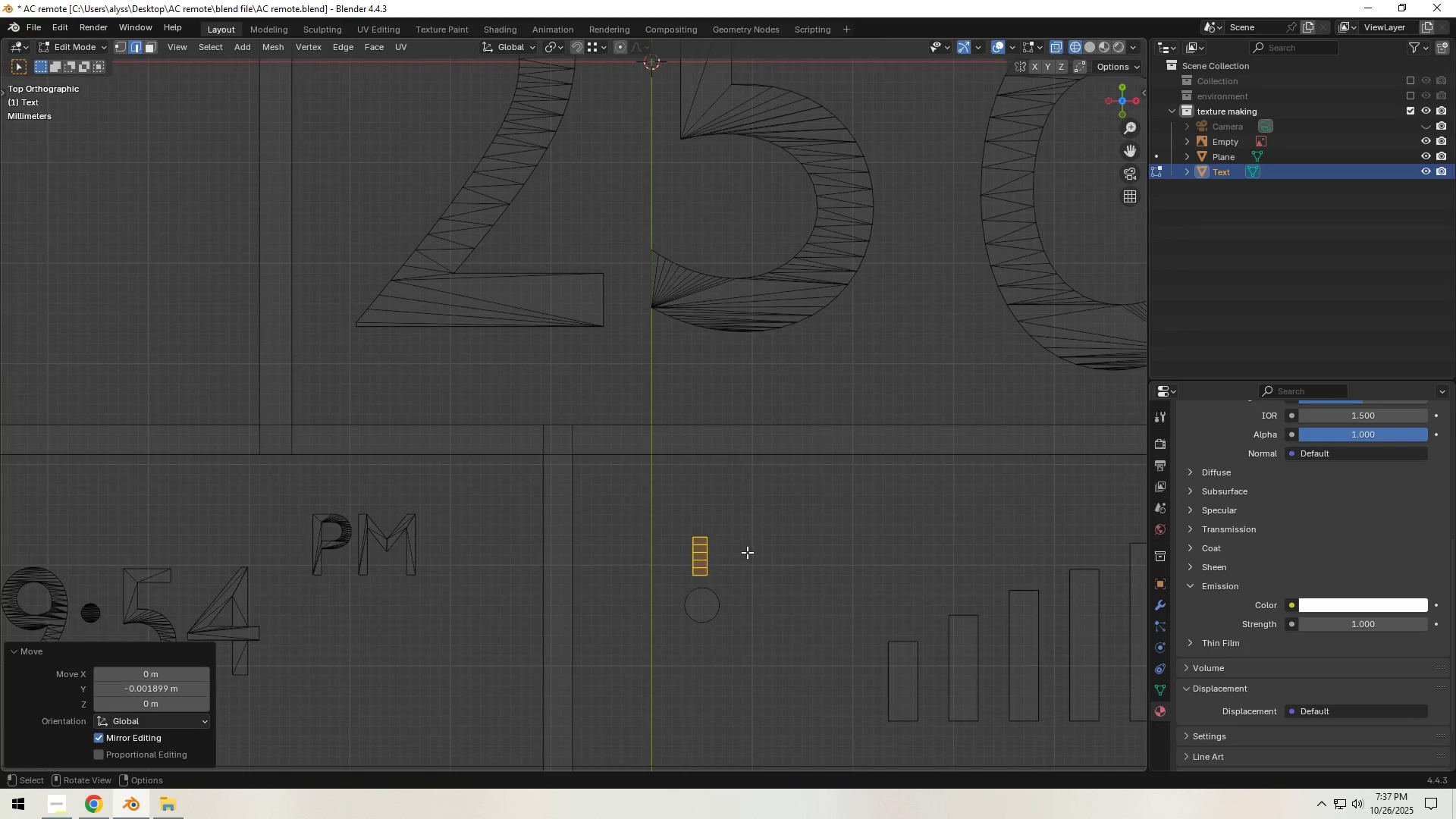 
scroll: coordinate [747, 561], scroll_direction: up, amount: 2.0
 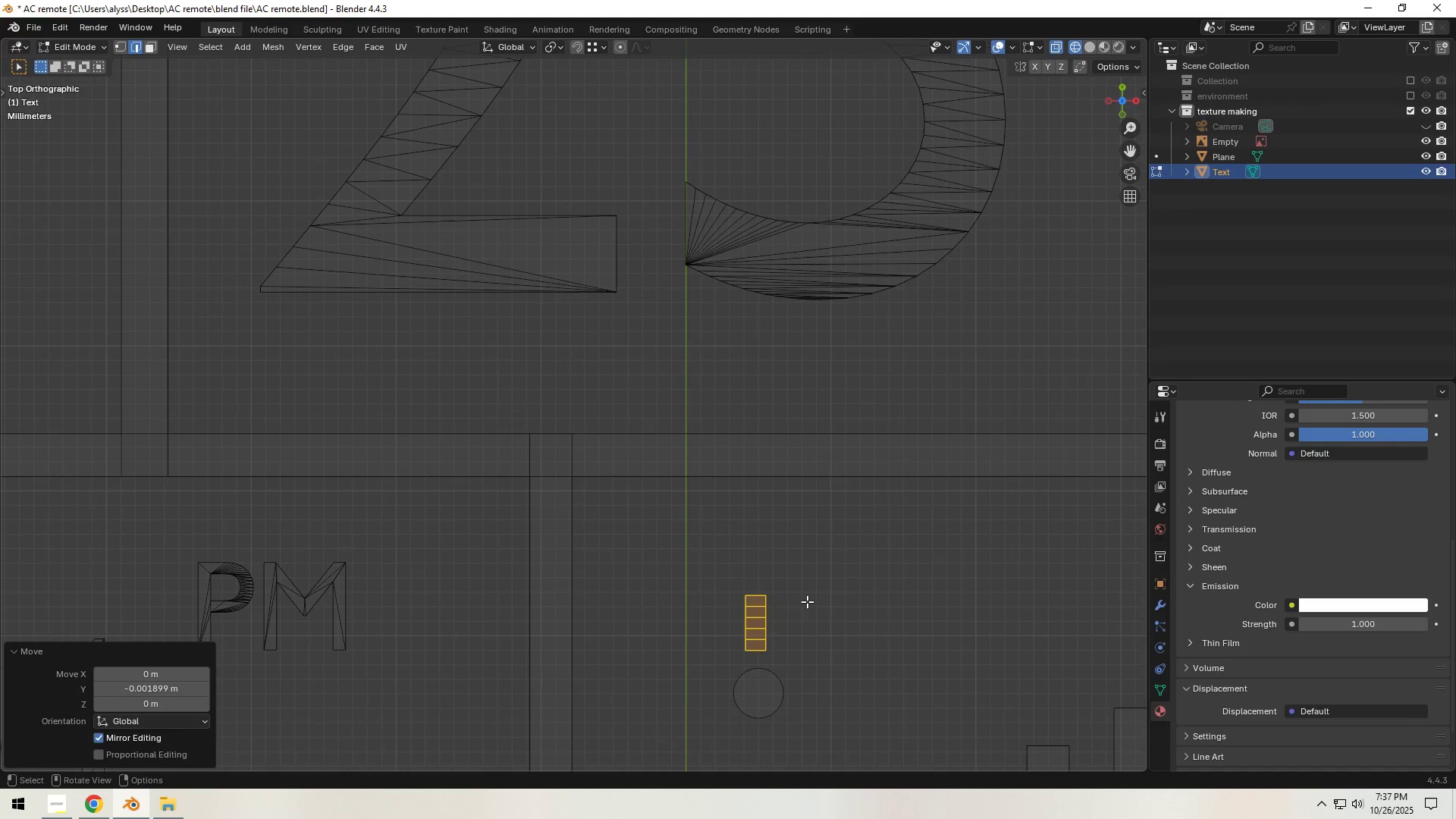 
key(1)
 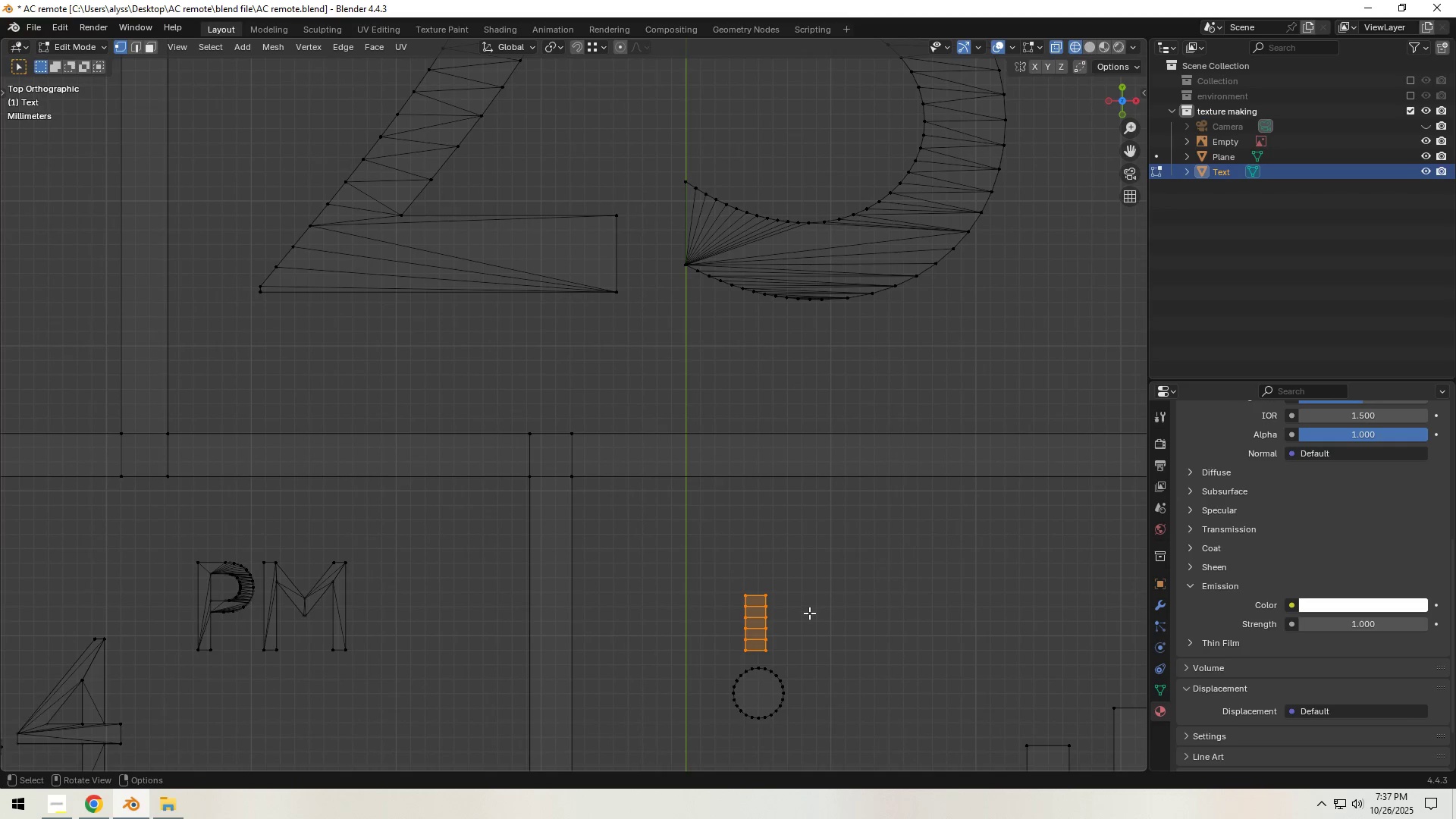 
hold_key(key=ShiftLeft, duration=0.38)
 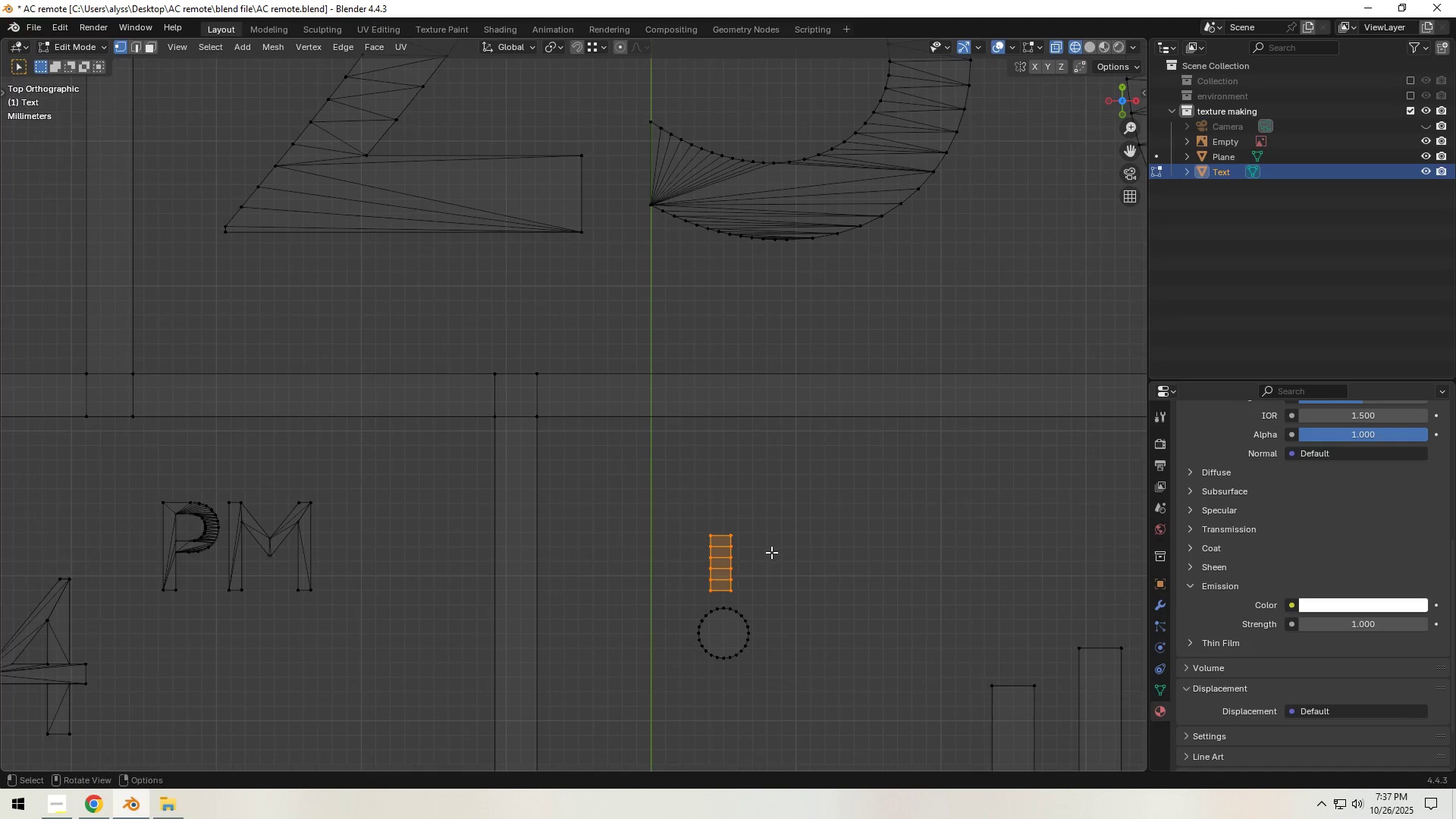 
scroll: coordinate [772, 567], scroll_direction: up, amount: 3.0
 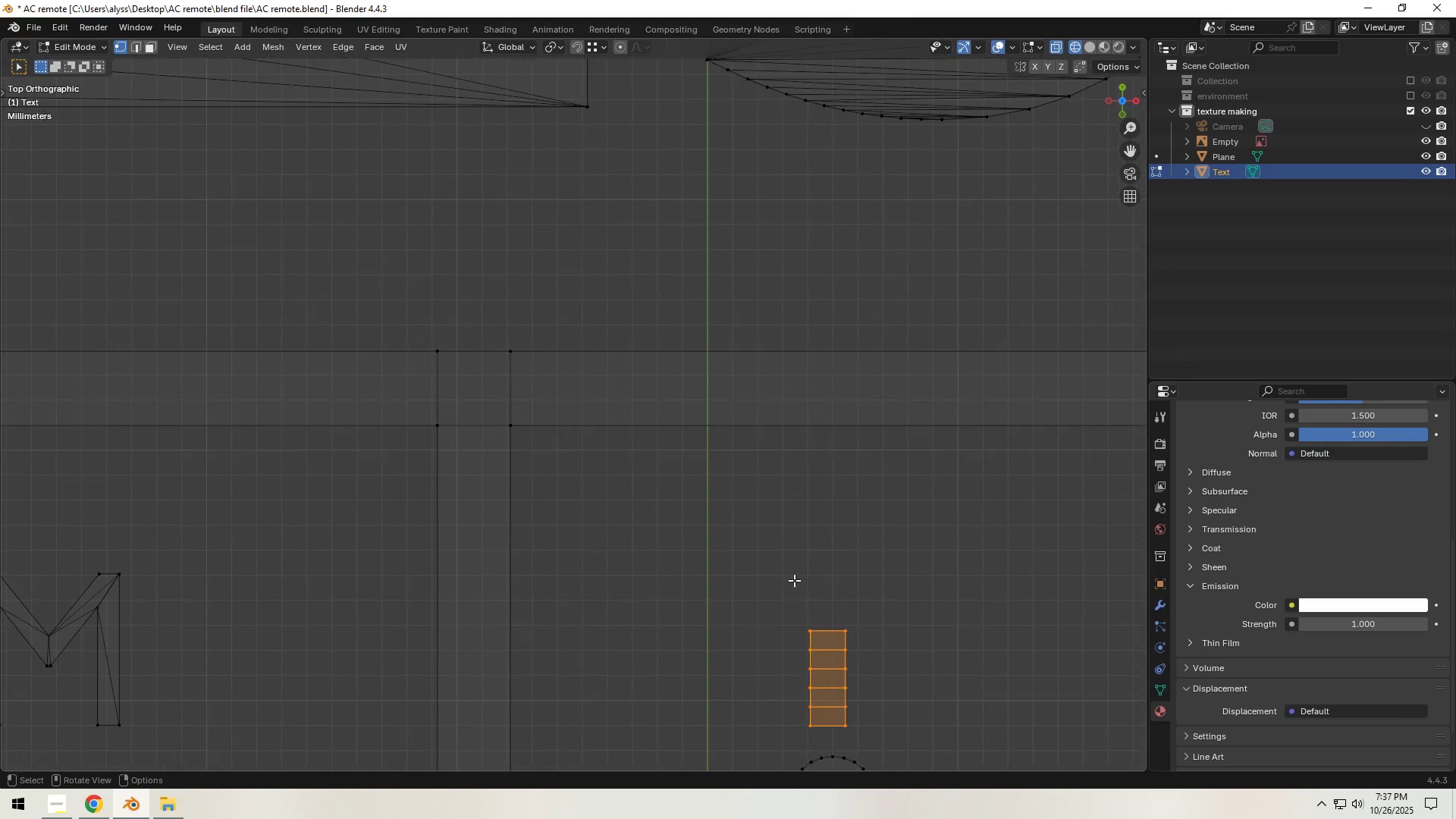 
hold_key(key=ShiftLeft, duration=0.57)
 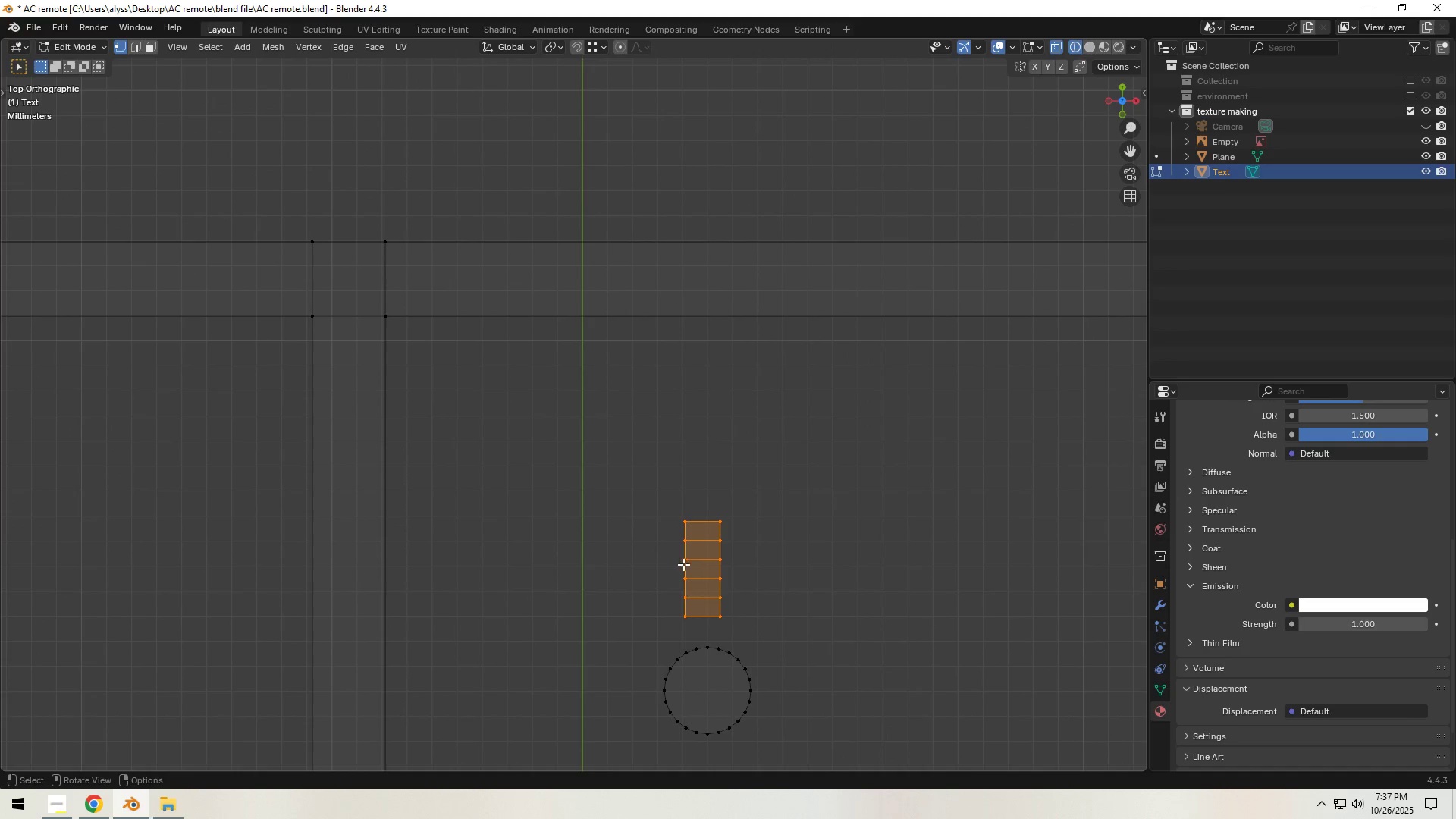 
key(2)
 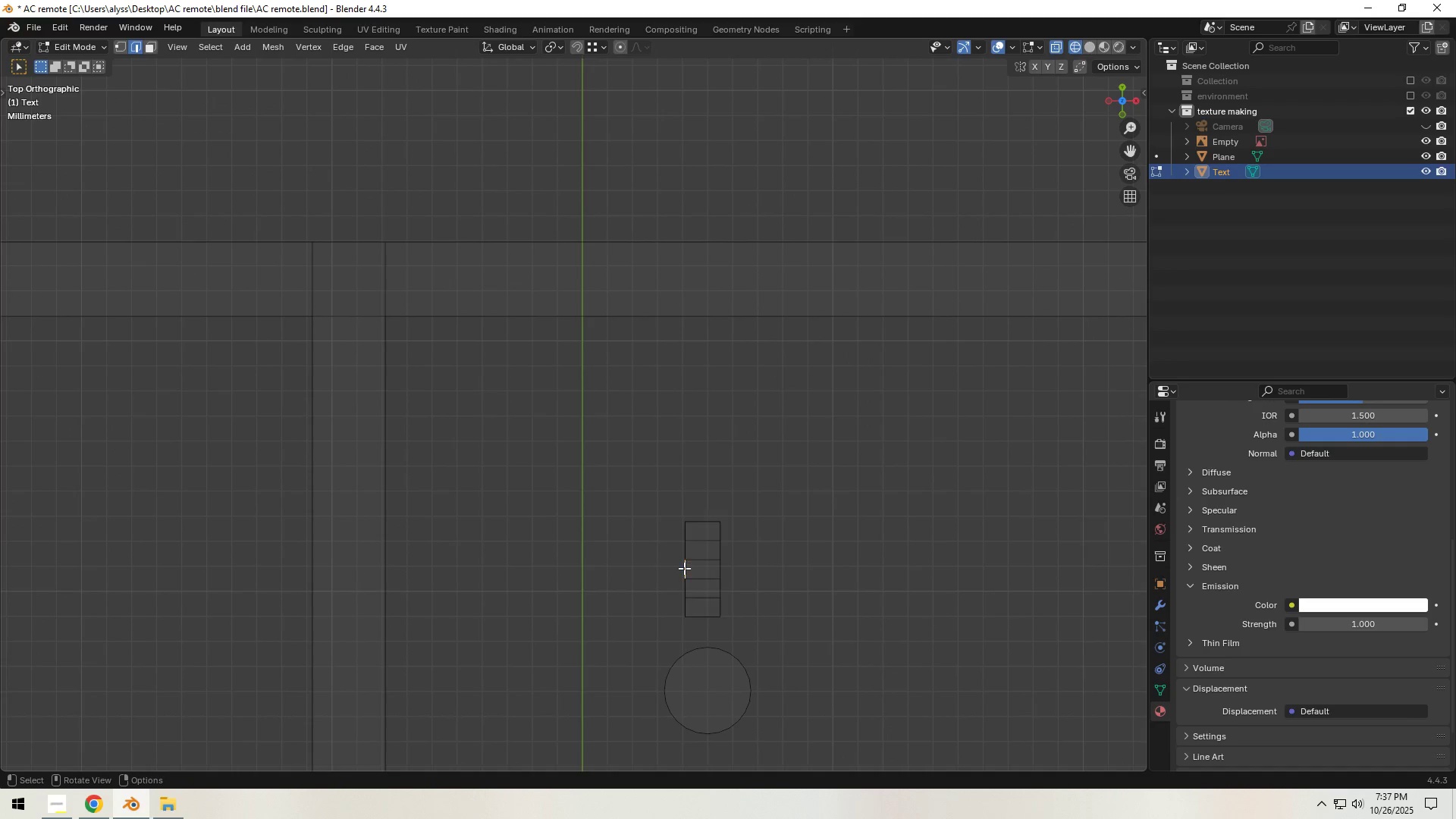 
left_click([684, 568])
 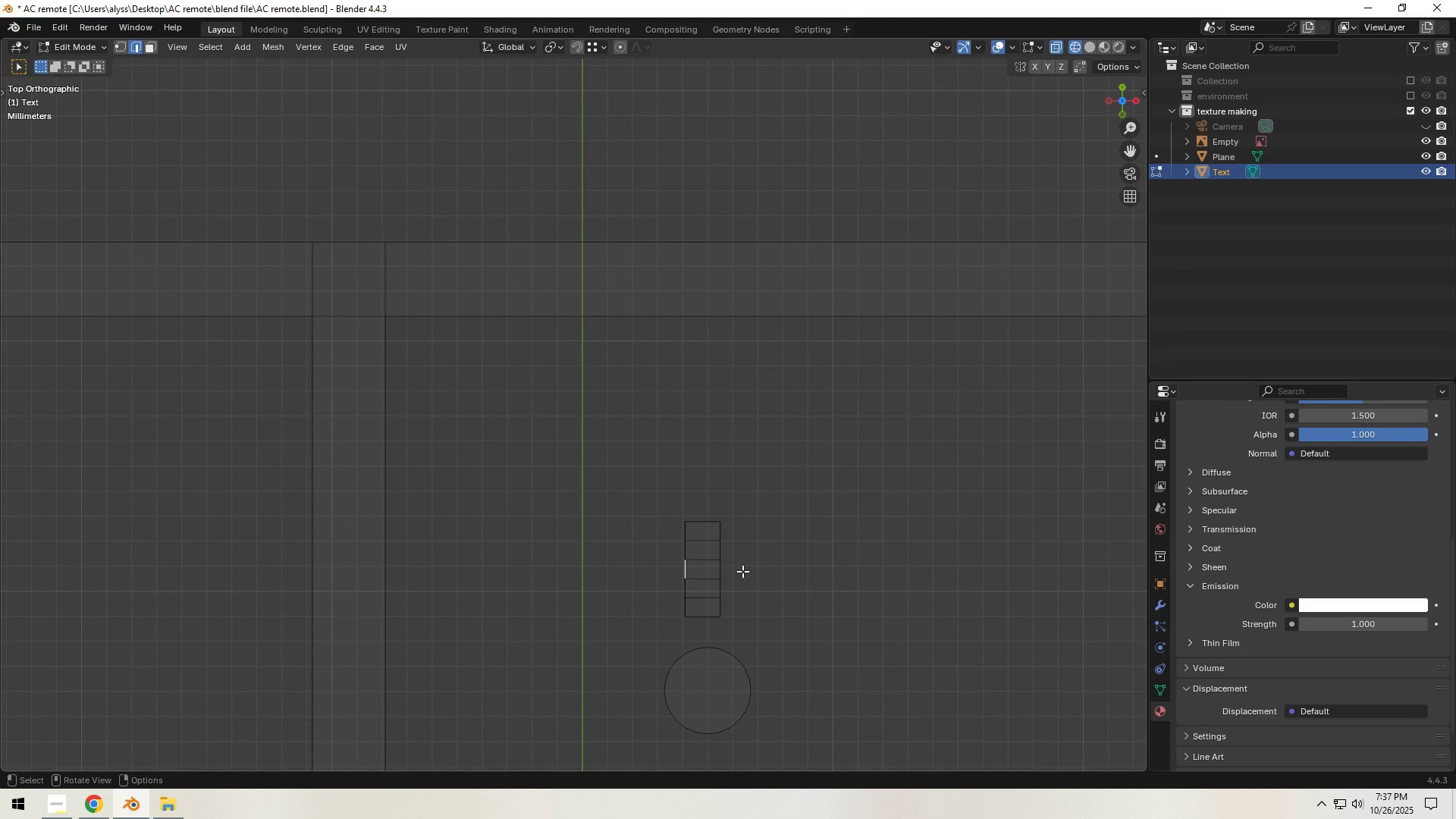 
type(gx)
 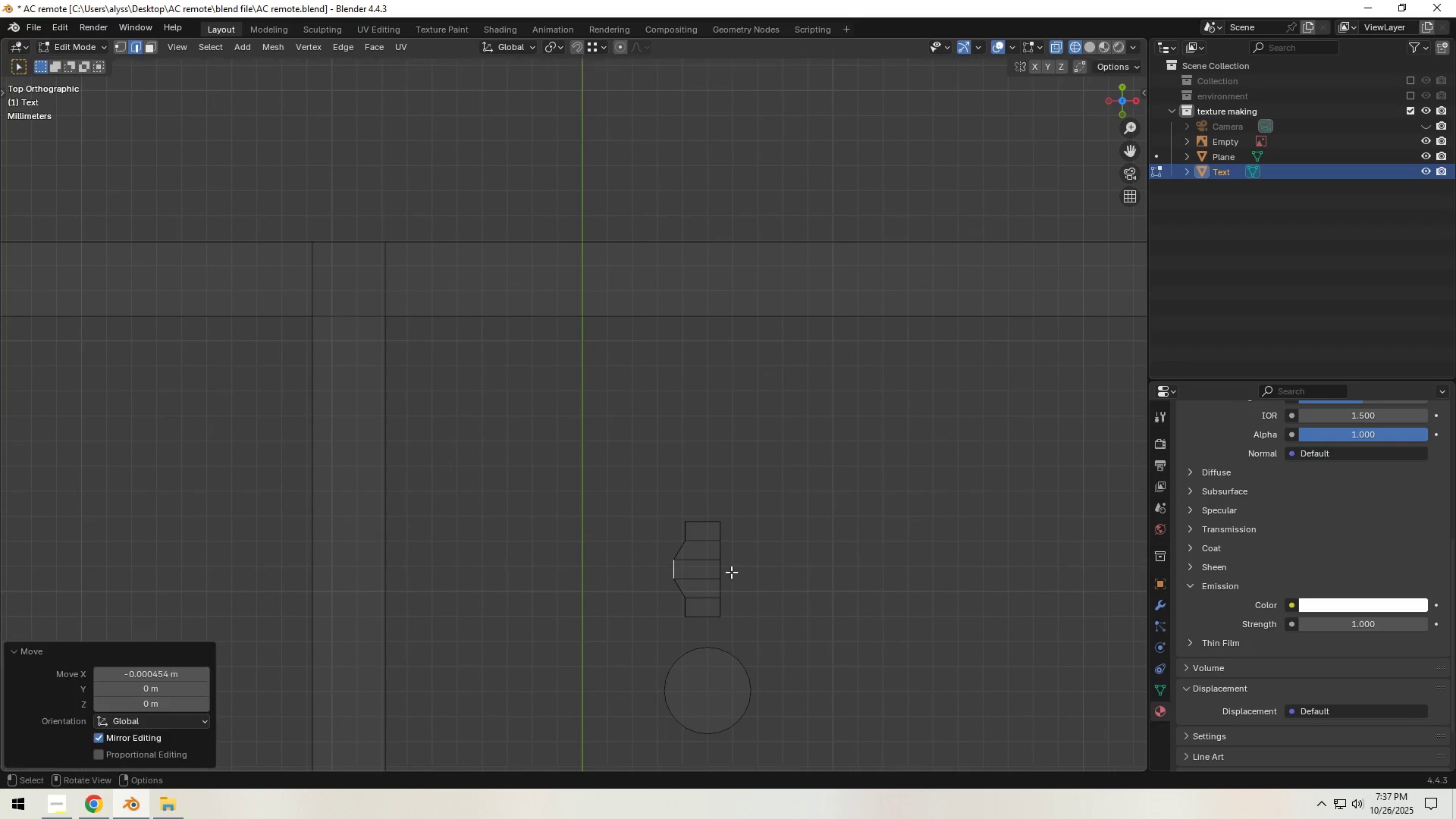 
left_click([731, 572])
 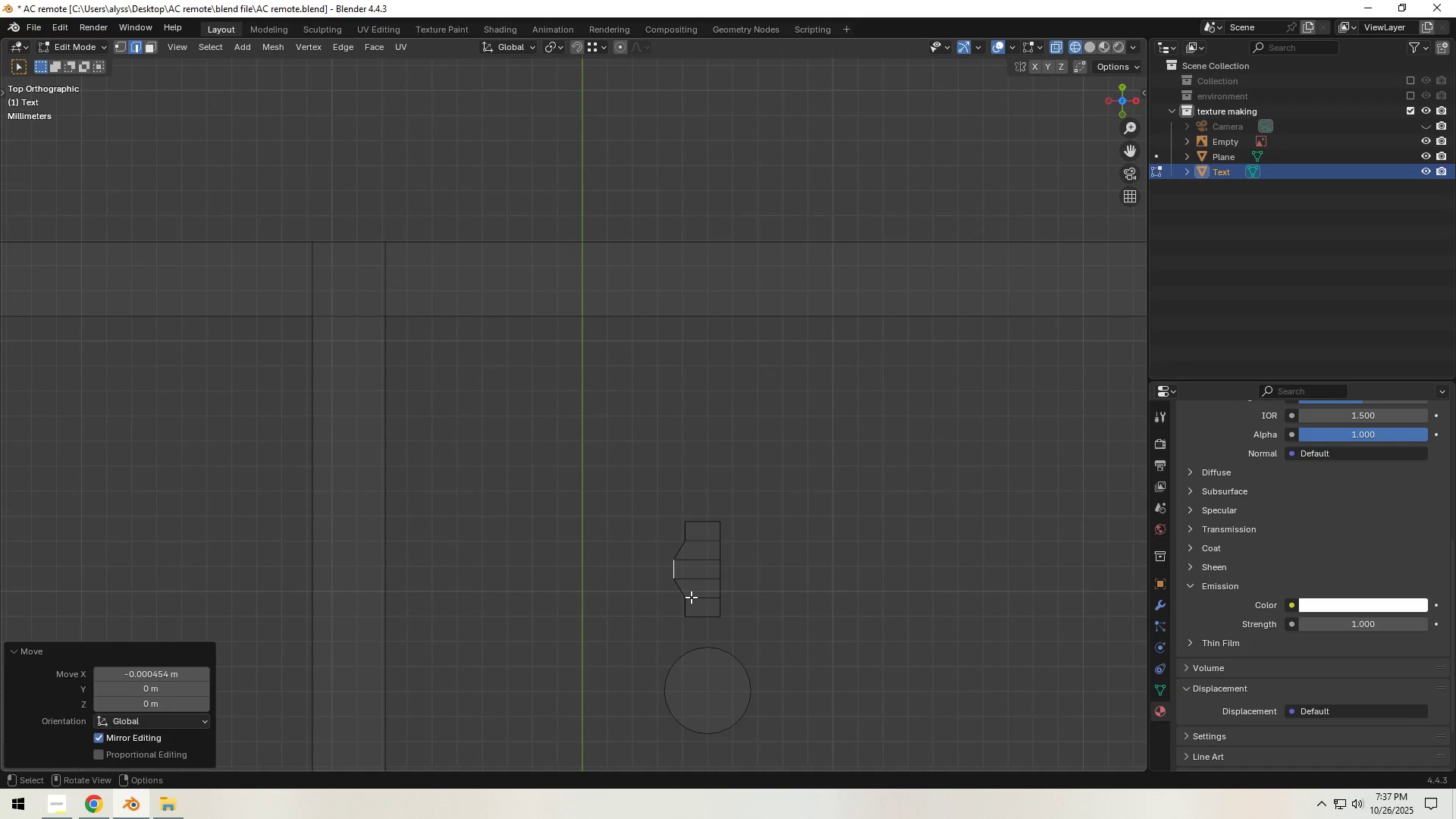 
type(1gx)
 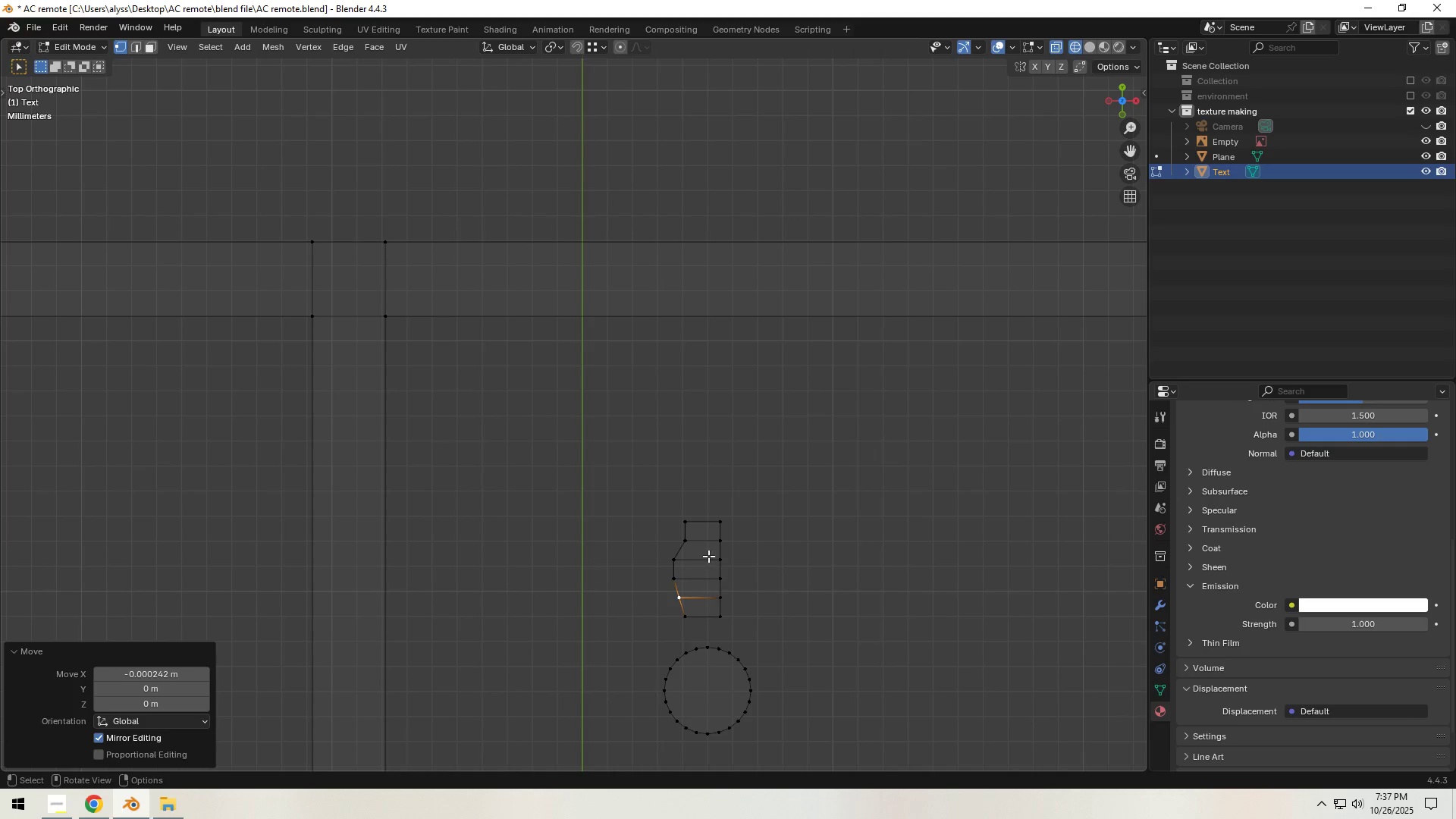 
double_click([693, 544])
 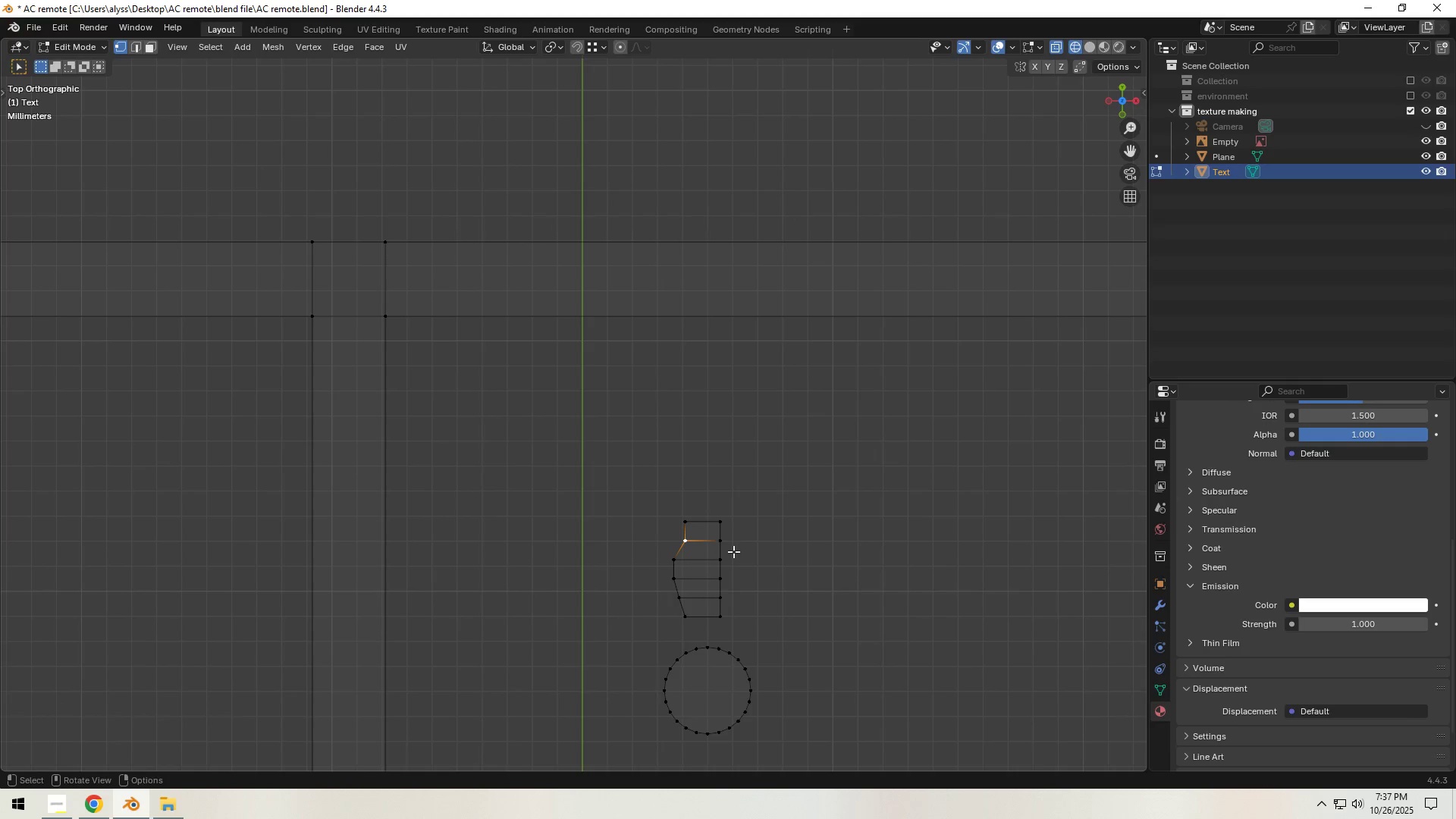 
type(gx)
 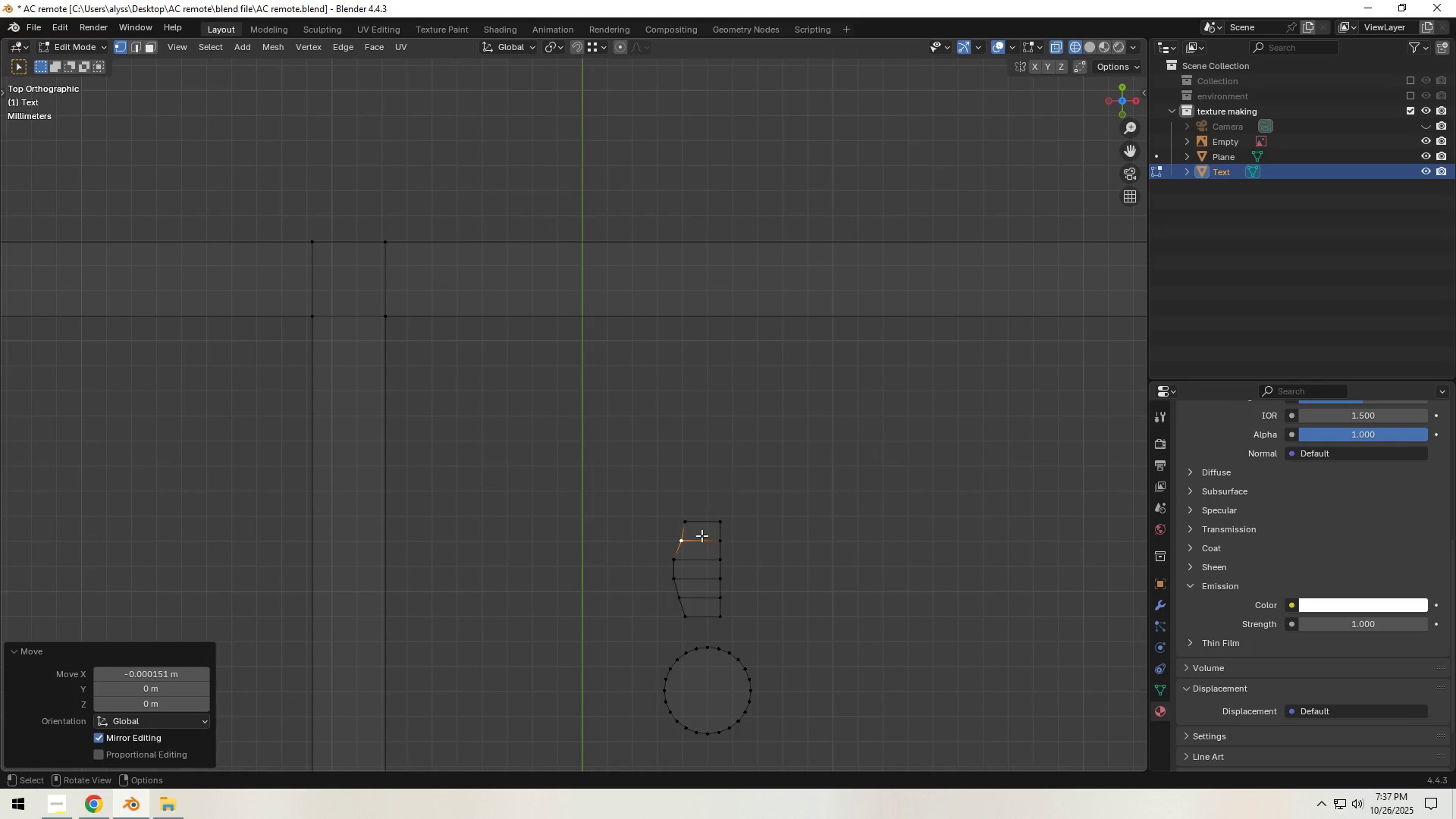 
double_click([689, 521])
 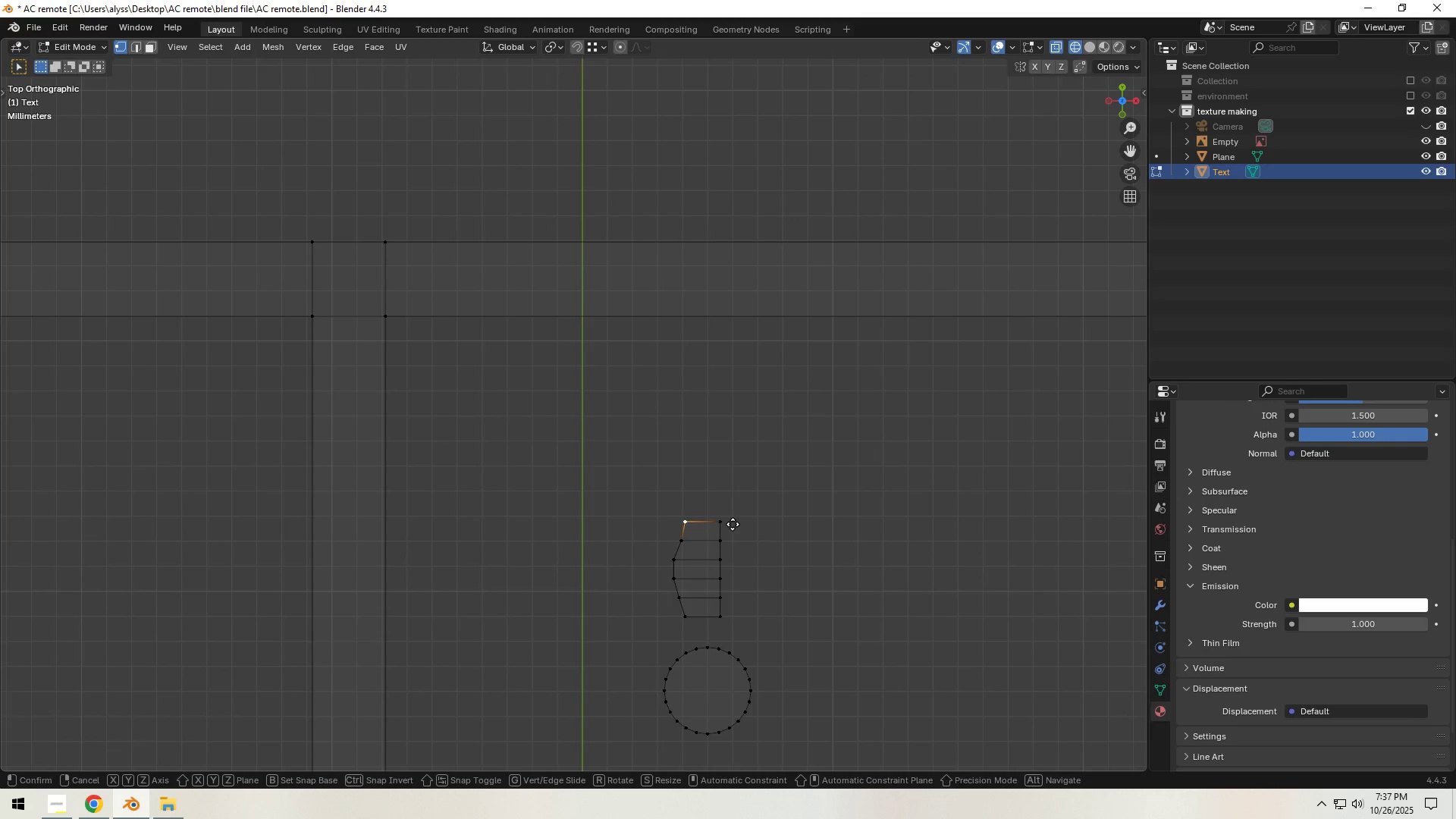 
type(gx)
 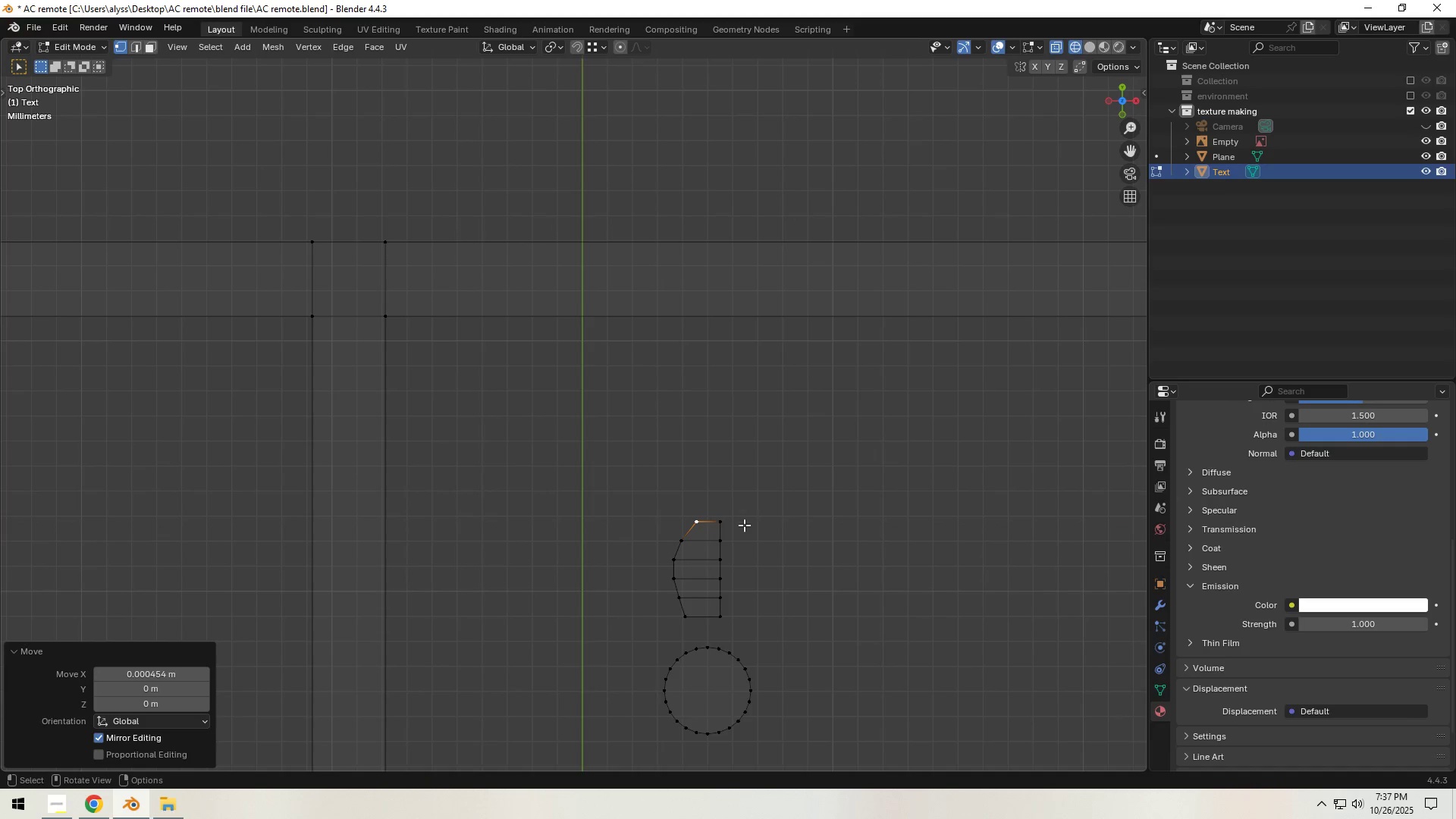 
left_click([744, 525])
 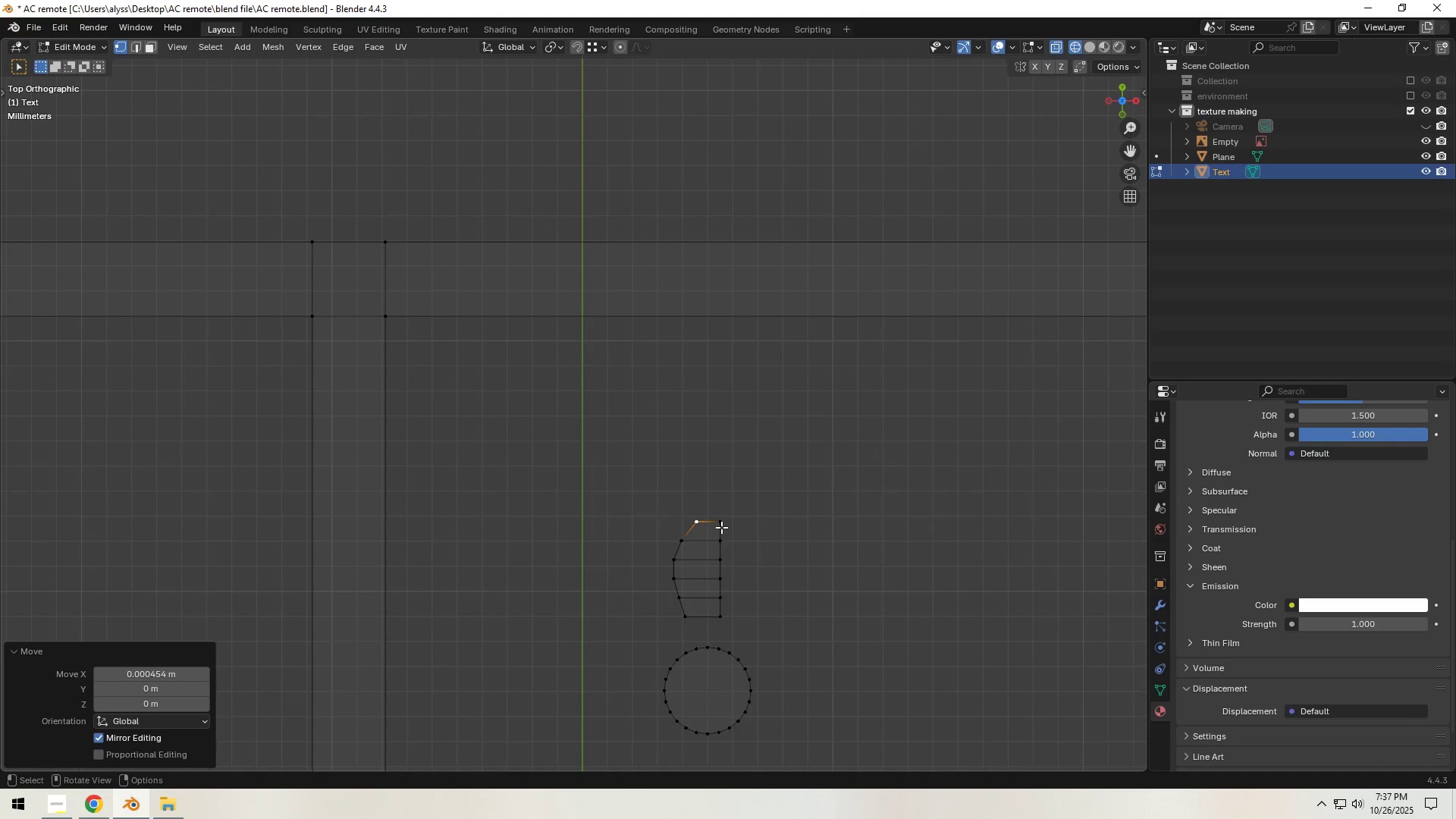 
left_click([721, 526])
 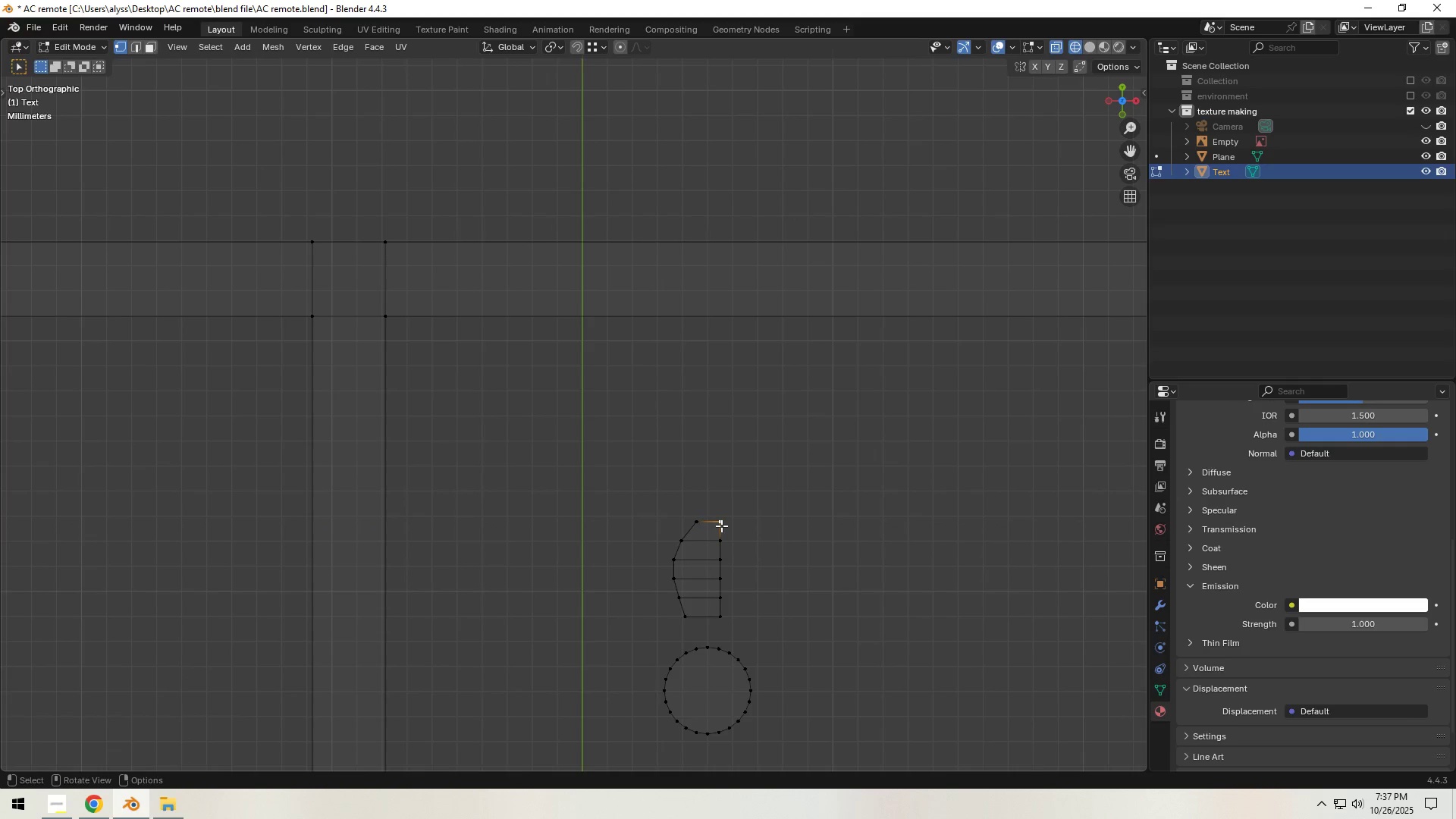 
type(gx)
 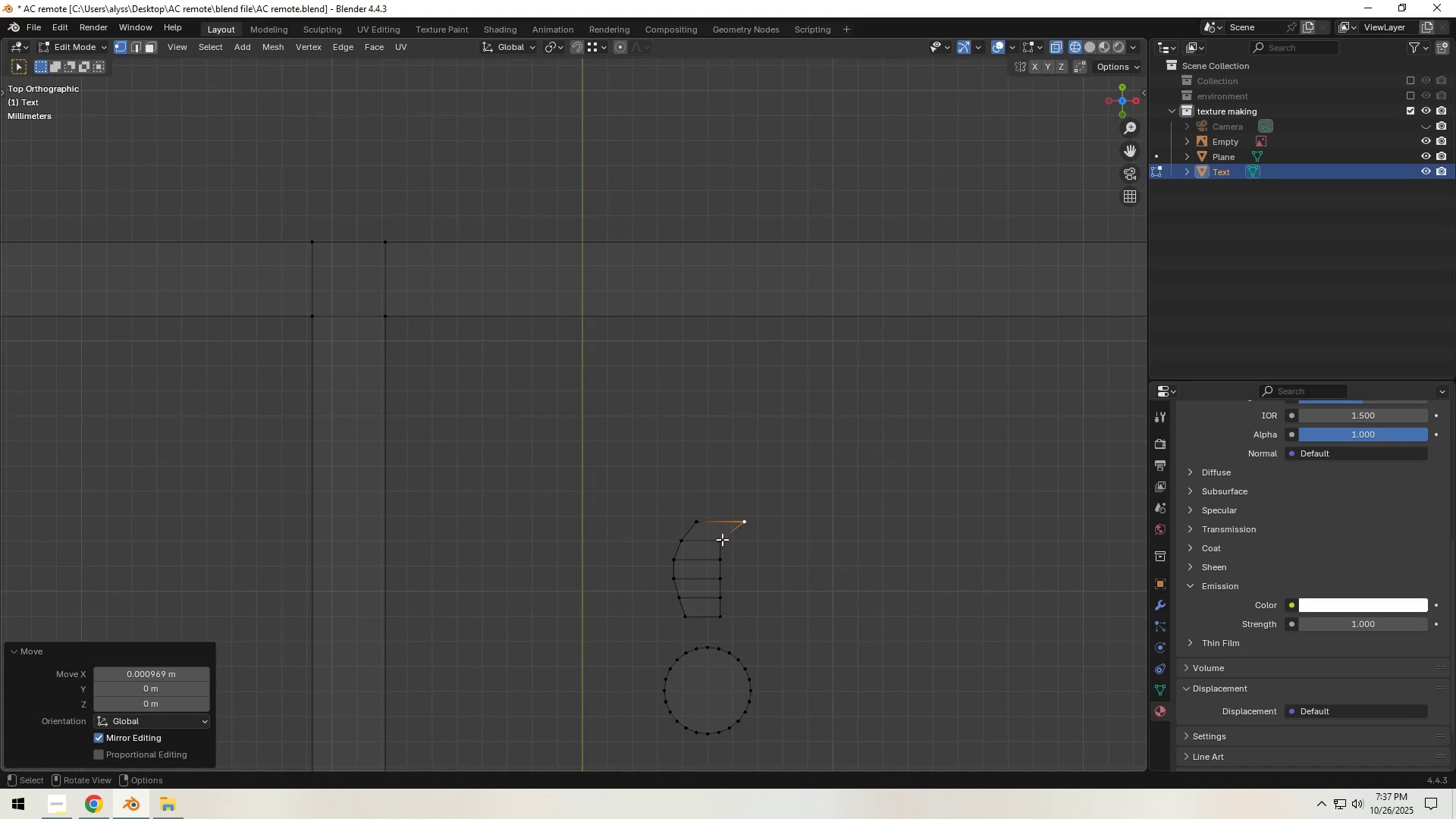 
double_click([716, 540])
 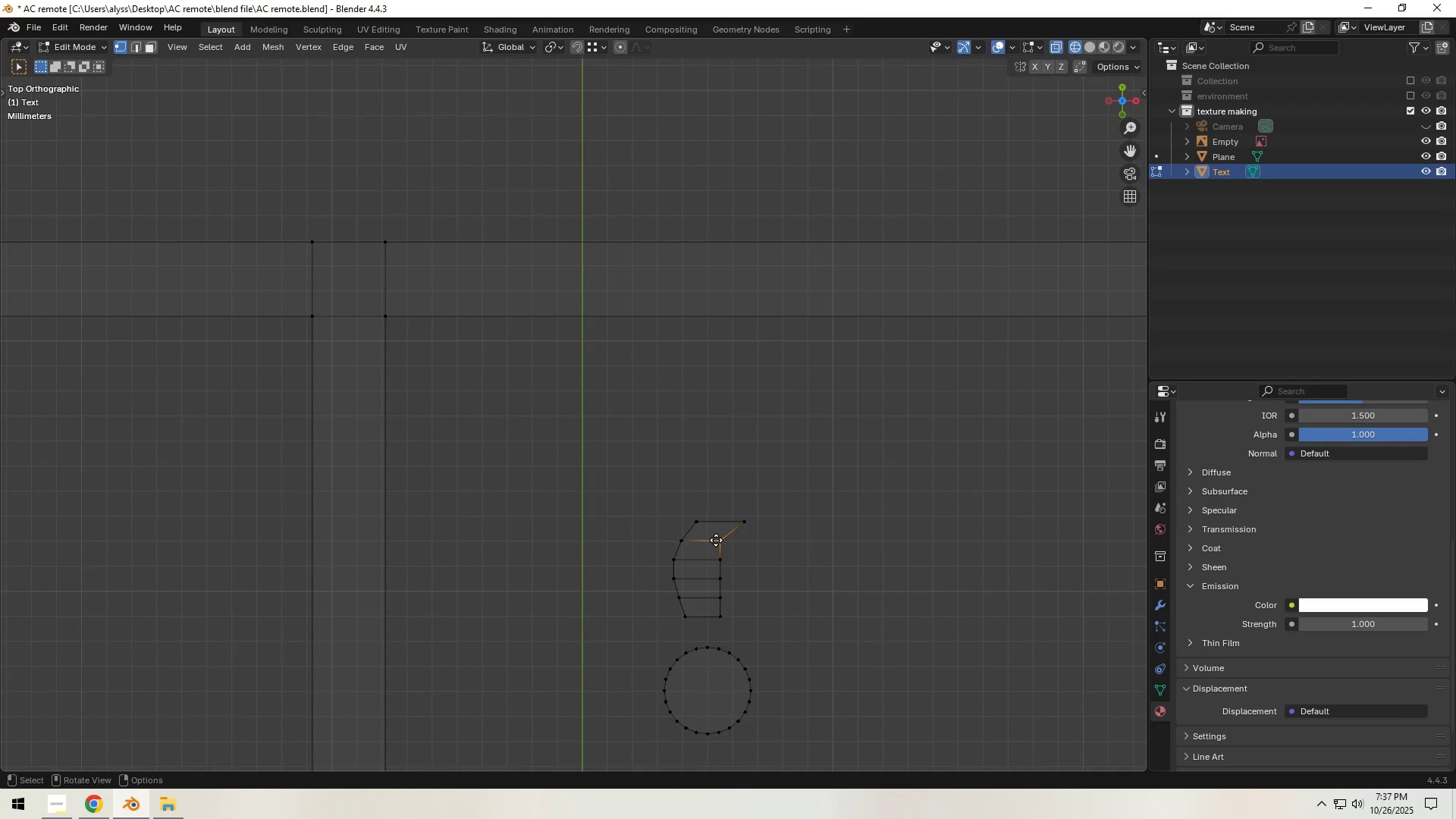 
type(gx)
 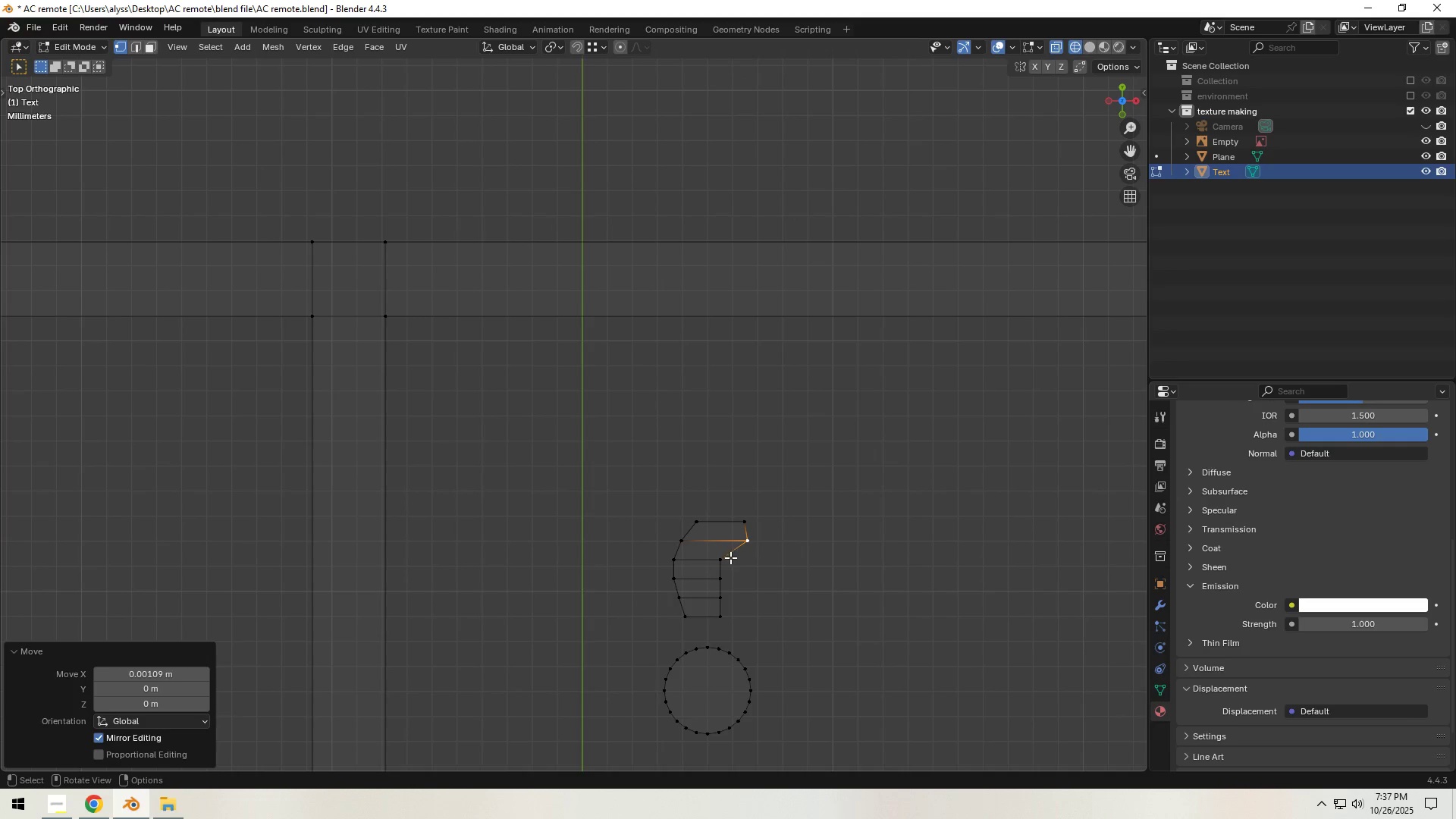 
double_click([718, 558])
 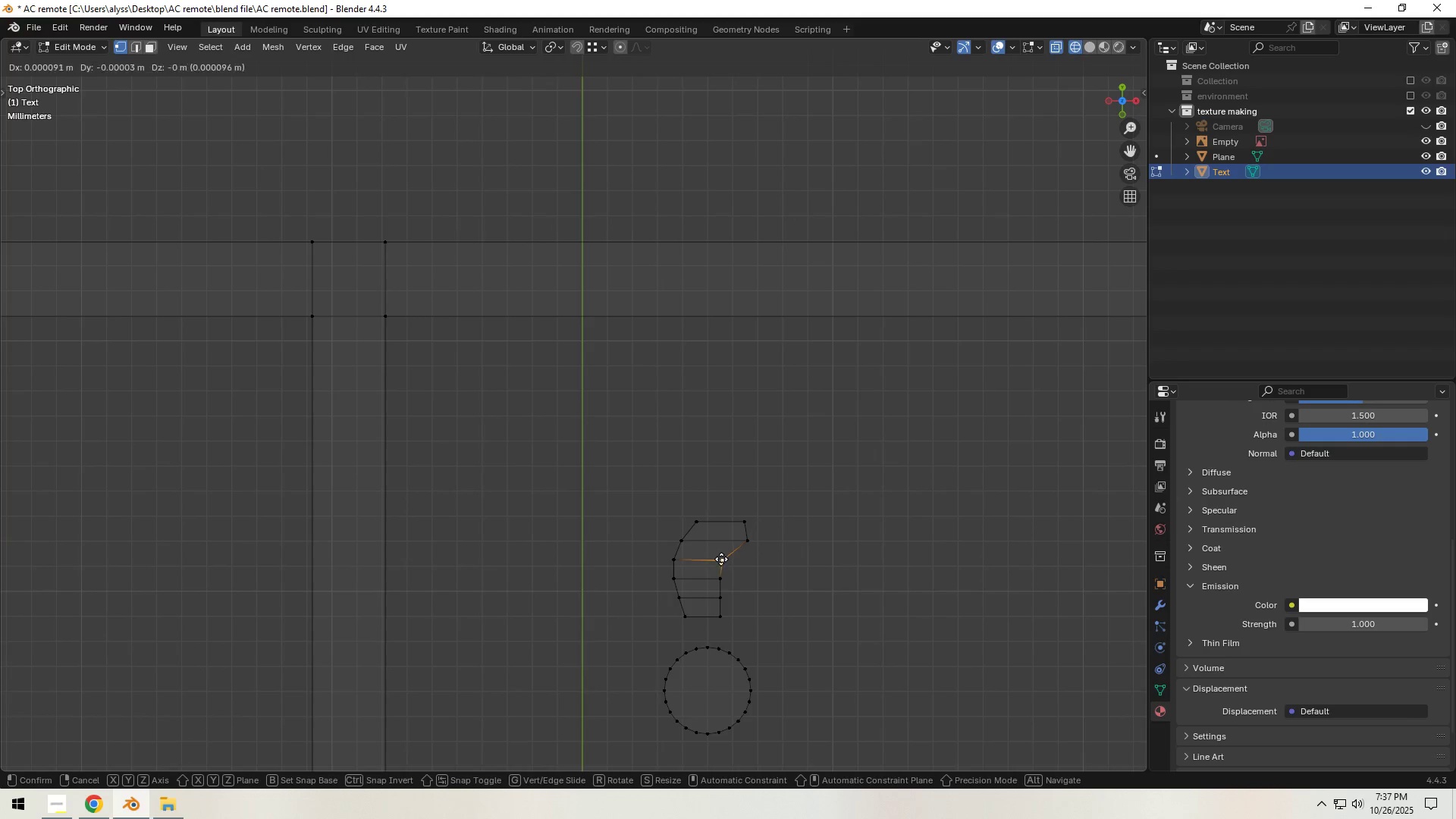 
type(gx)
 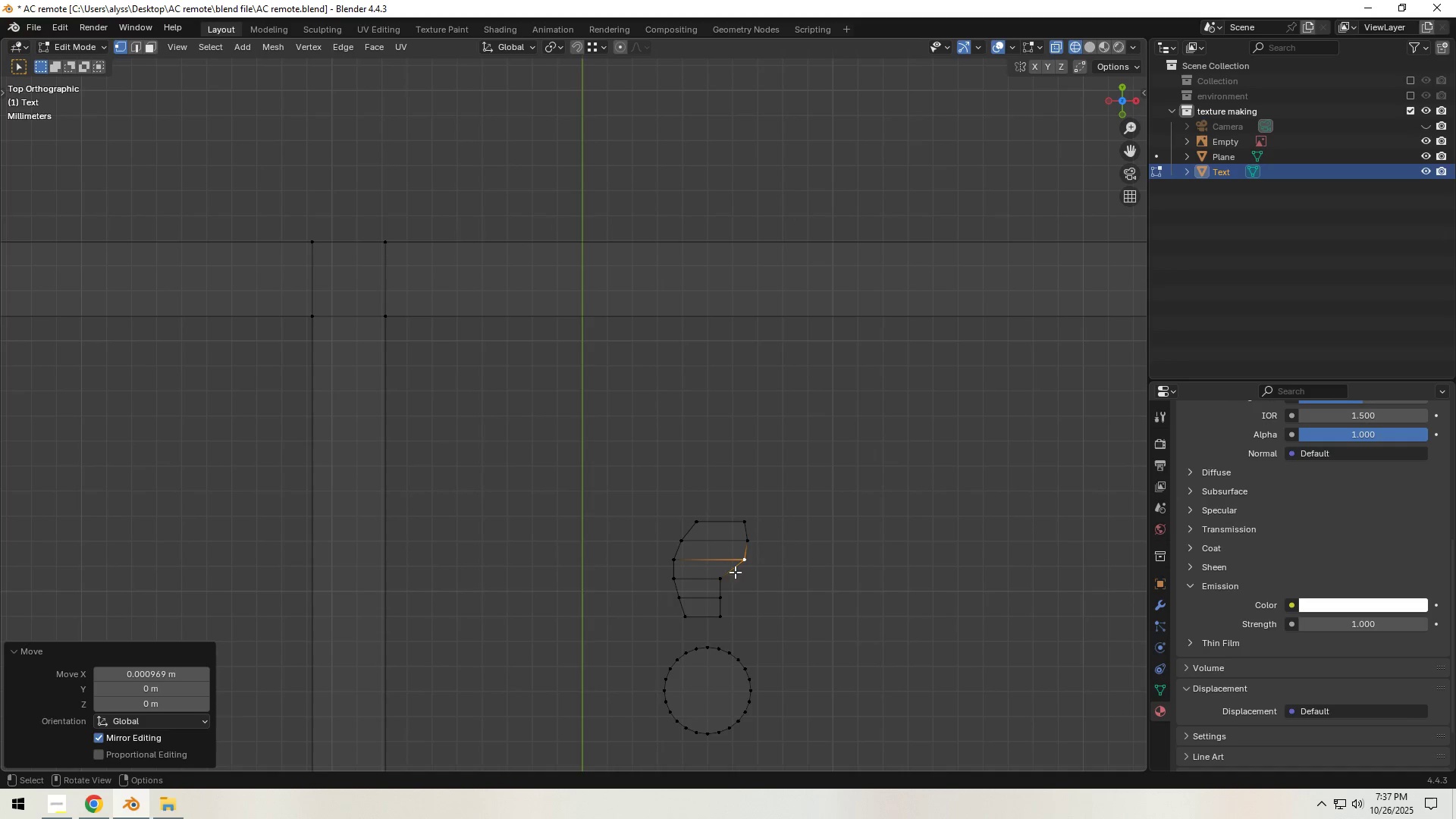 
double_click([722, 578])
 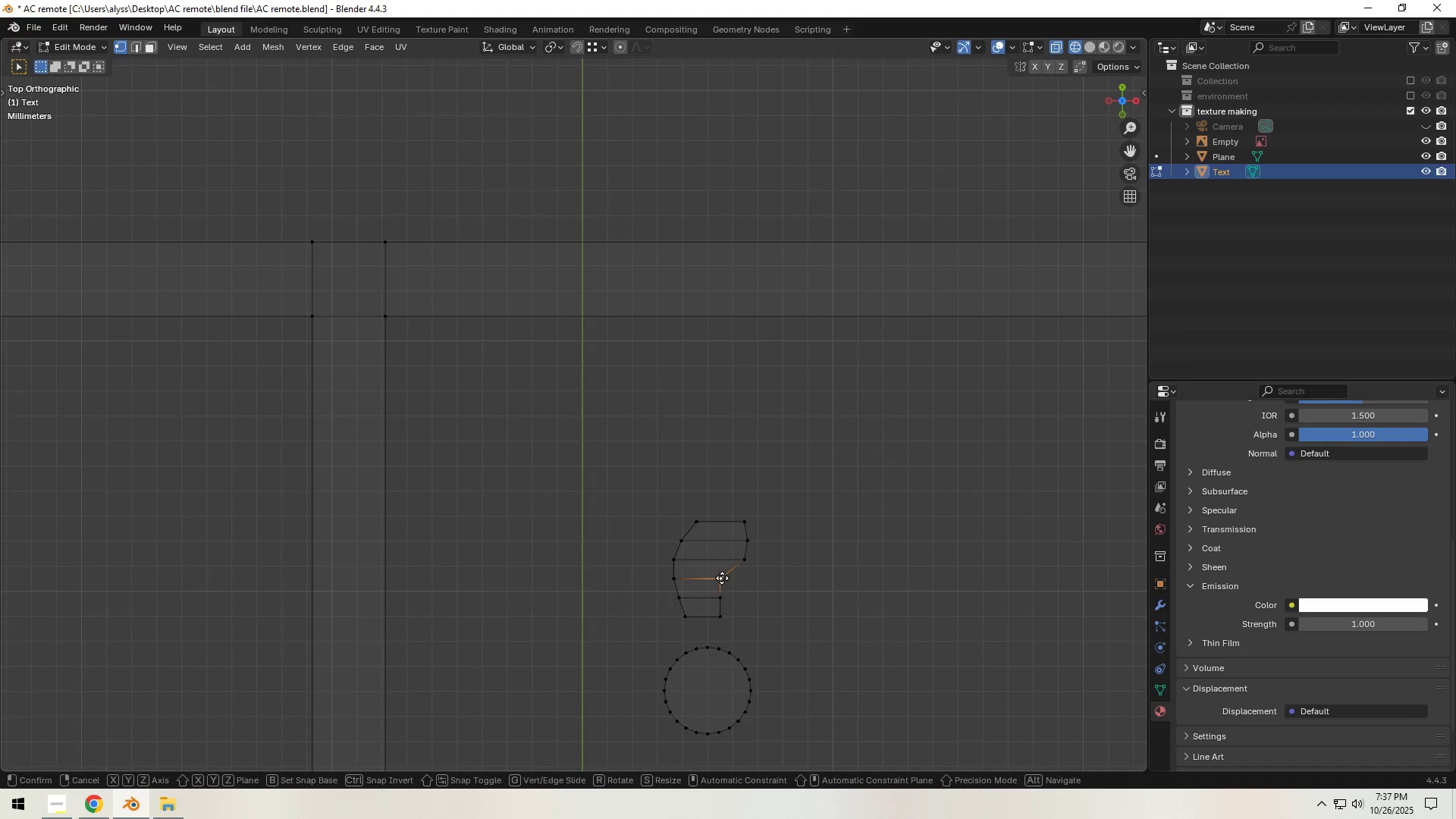 
type(gx)
 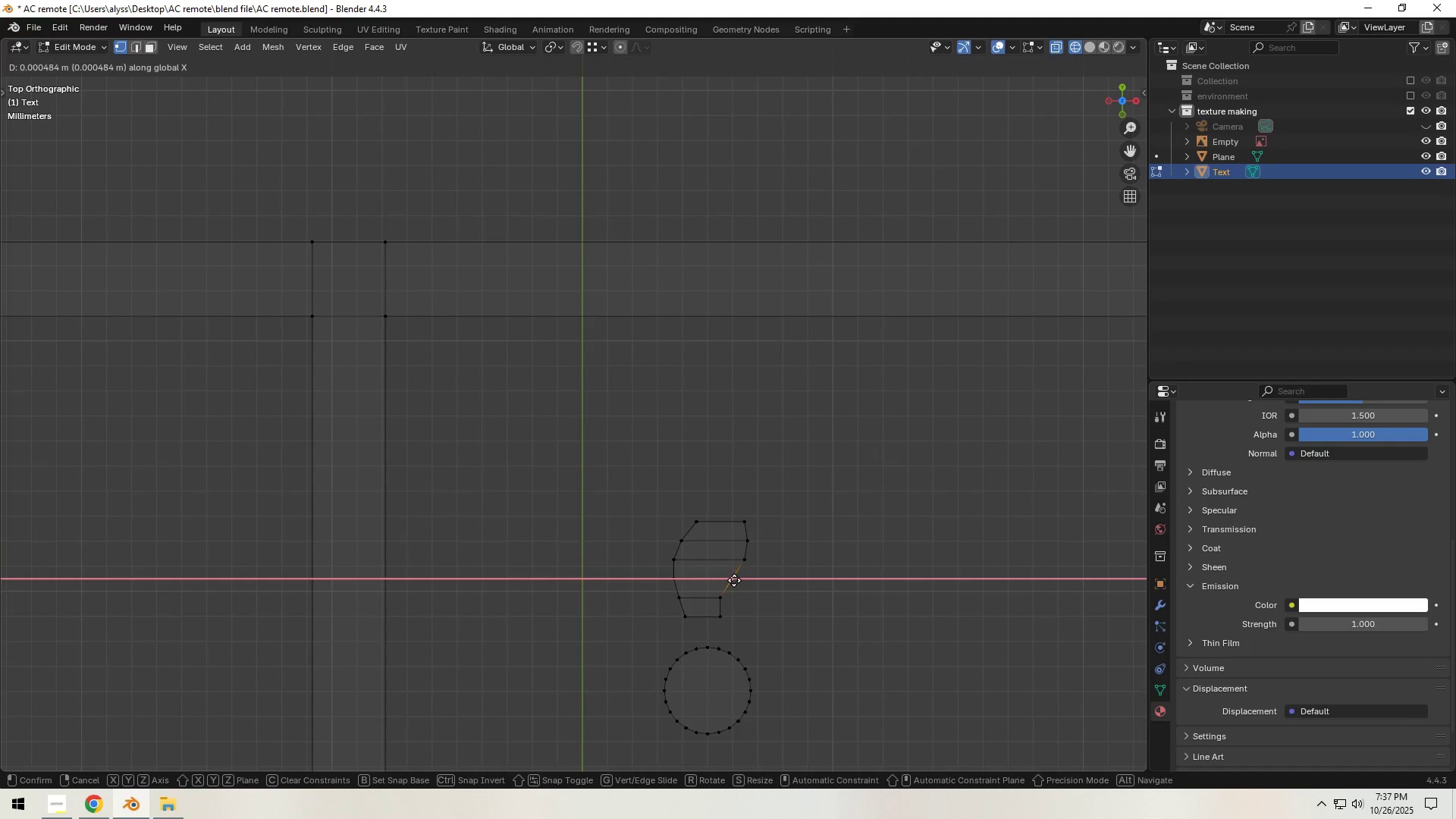 
left_click([734, 580])
 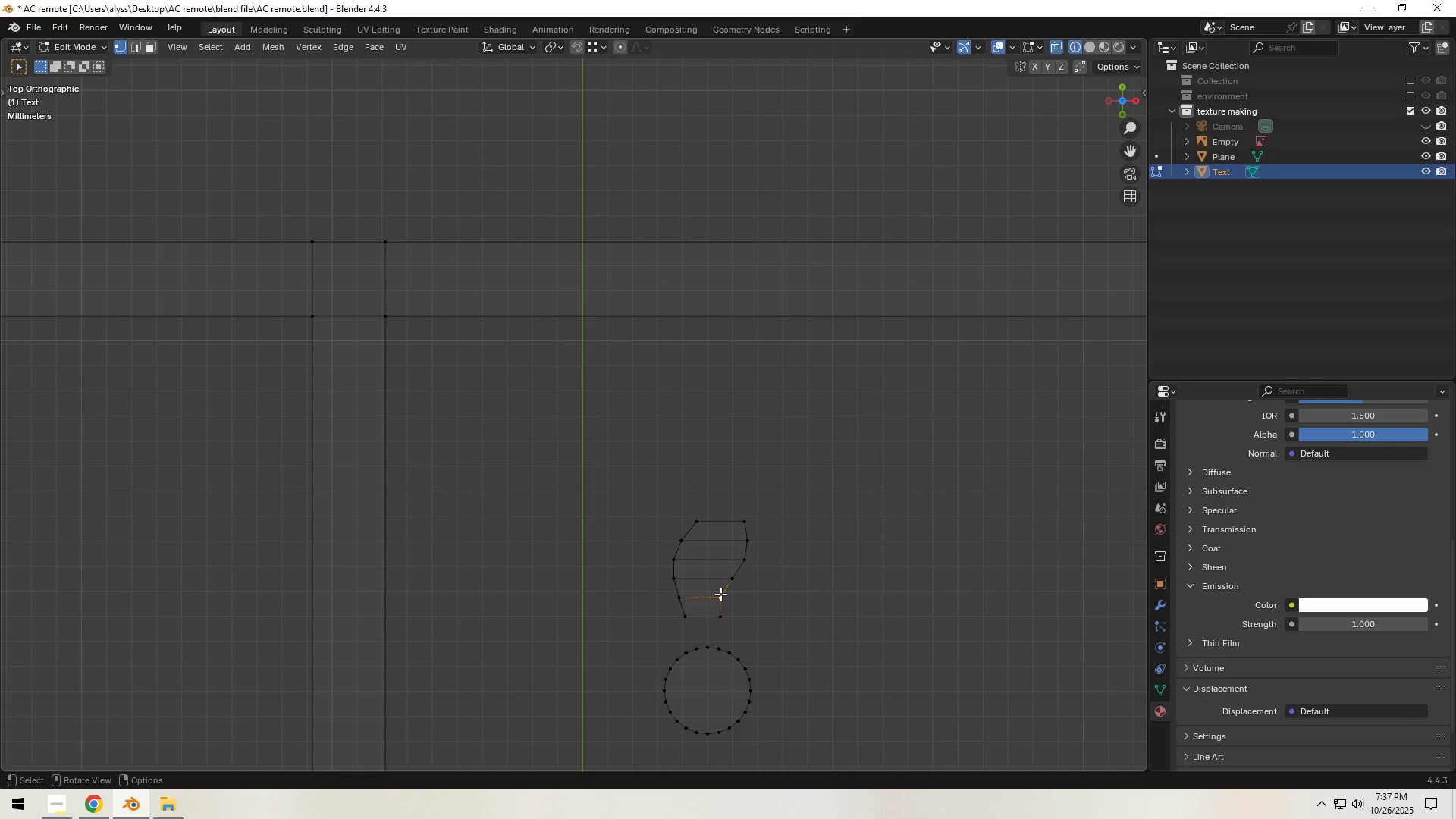 
left_click([720, 594])
 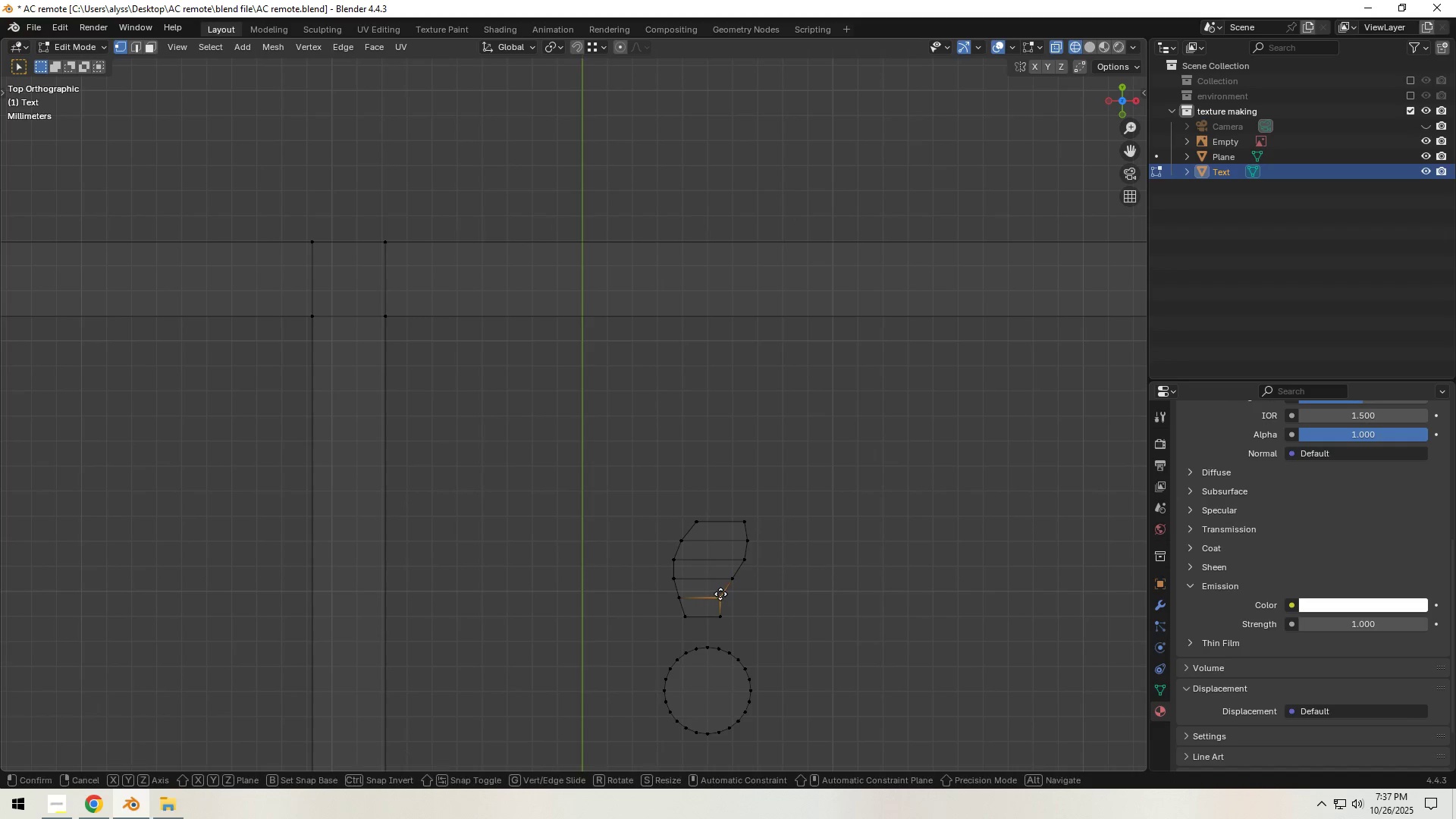 
type(gx)
 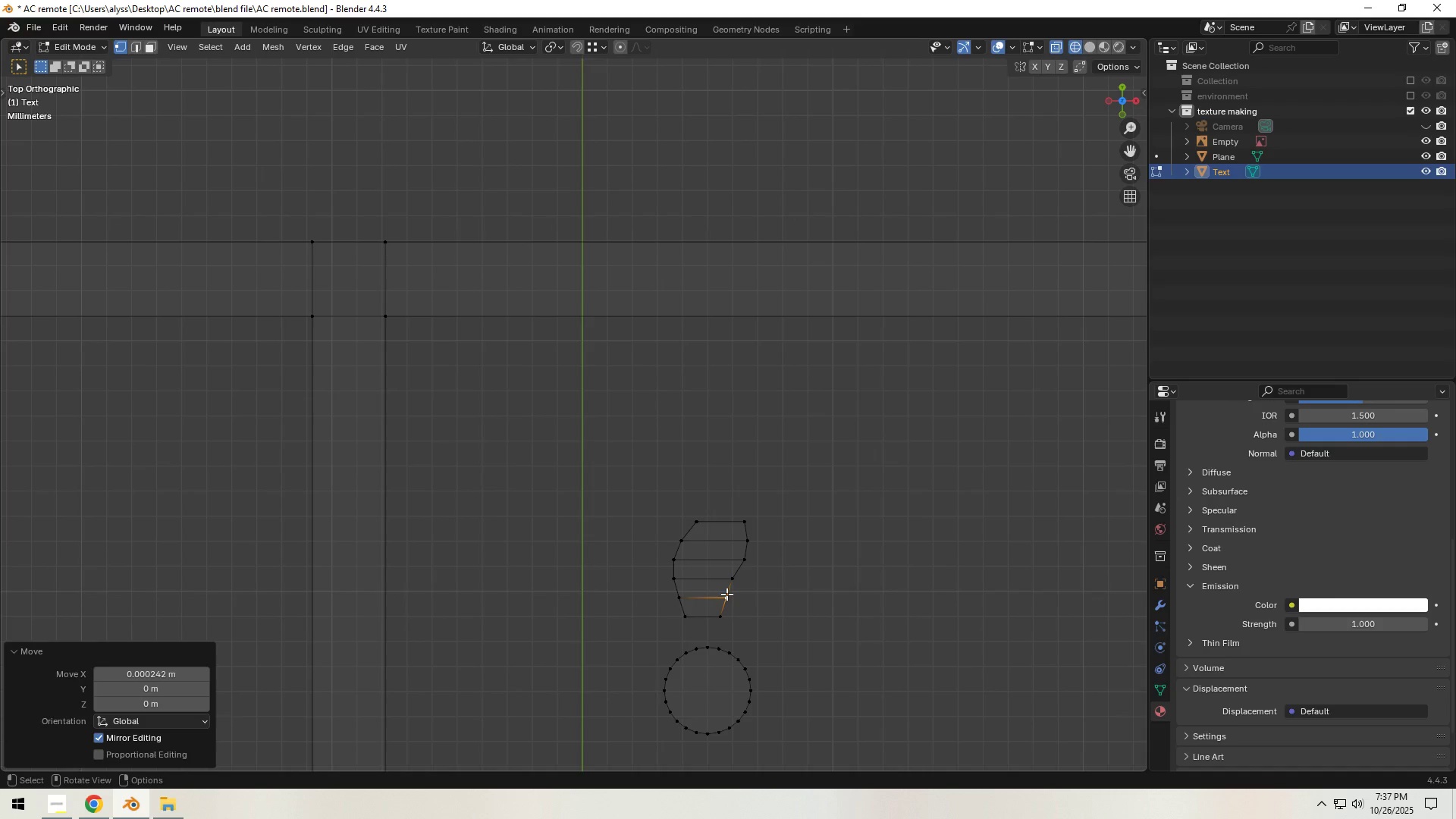 
left_click([726, 594])
 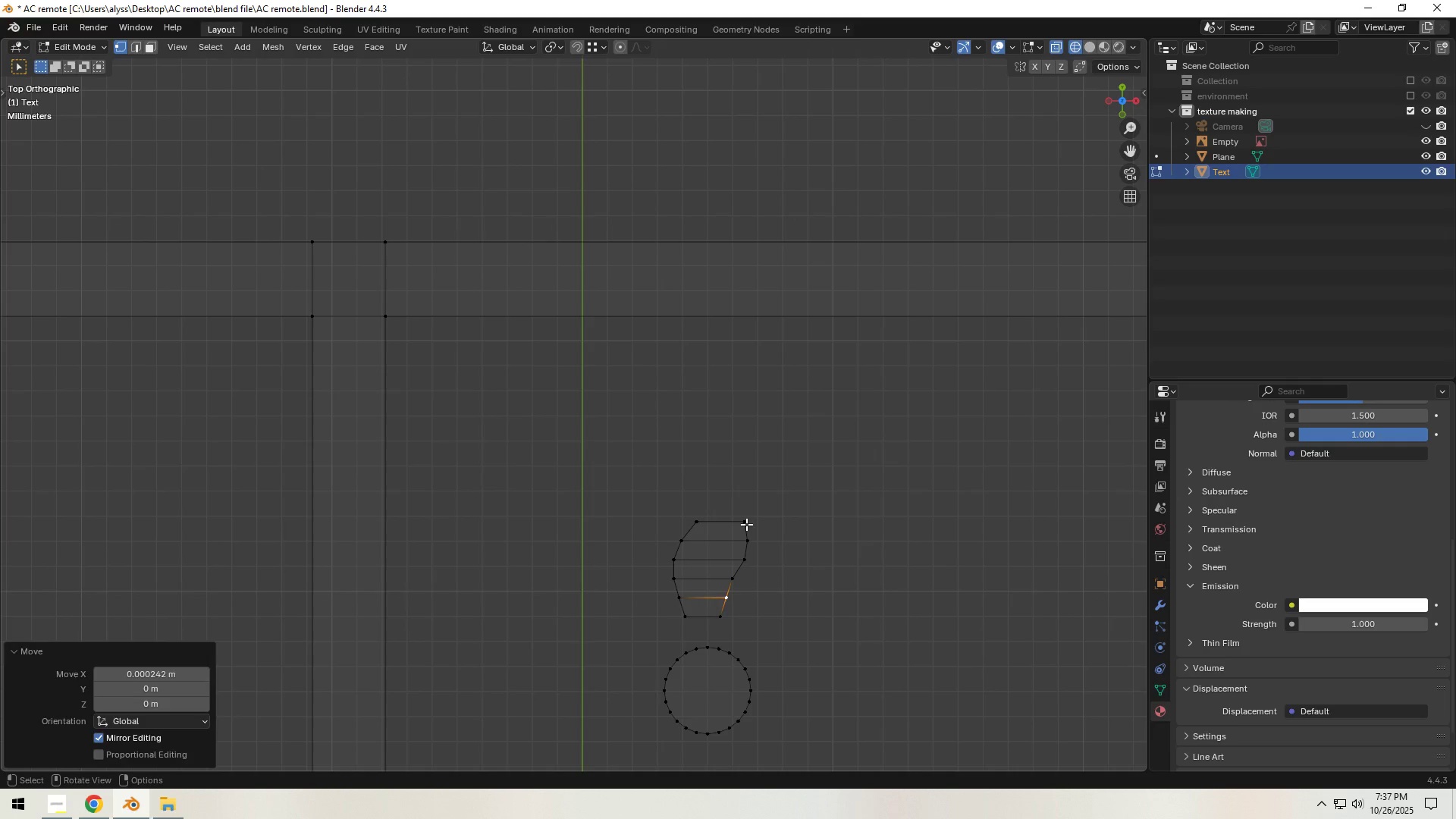 
left_click([746, 522])
 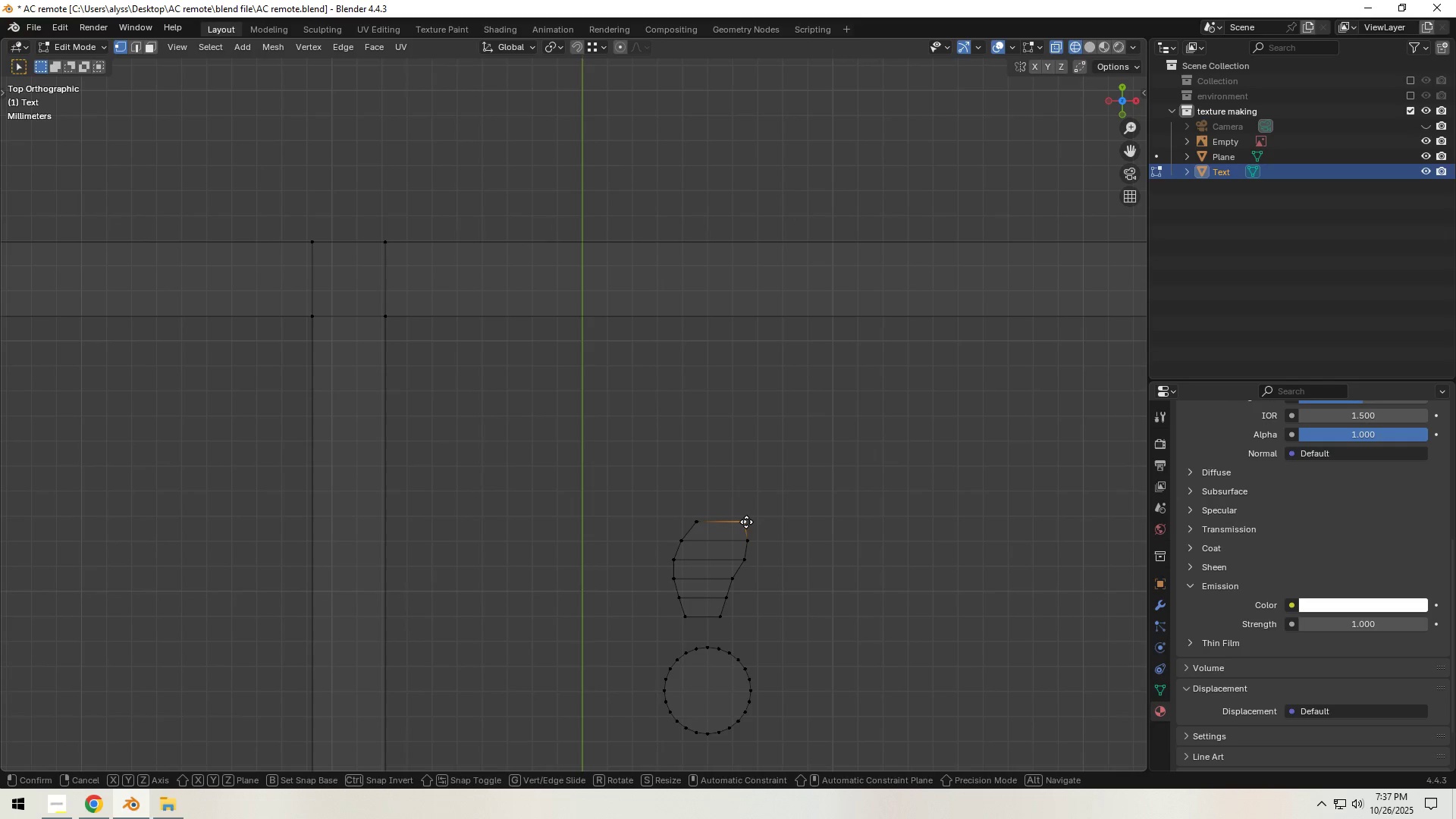 
type(gx)
 